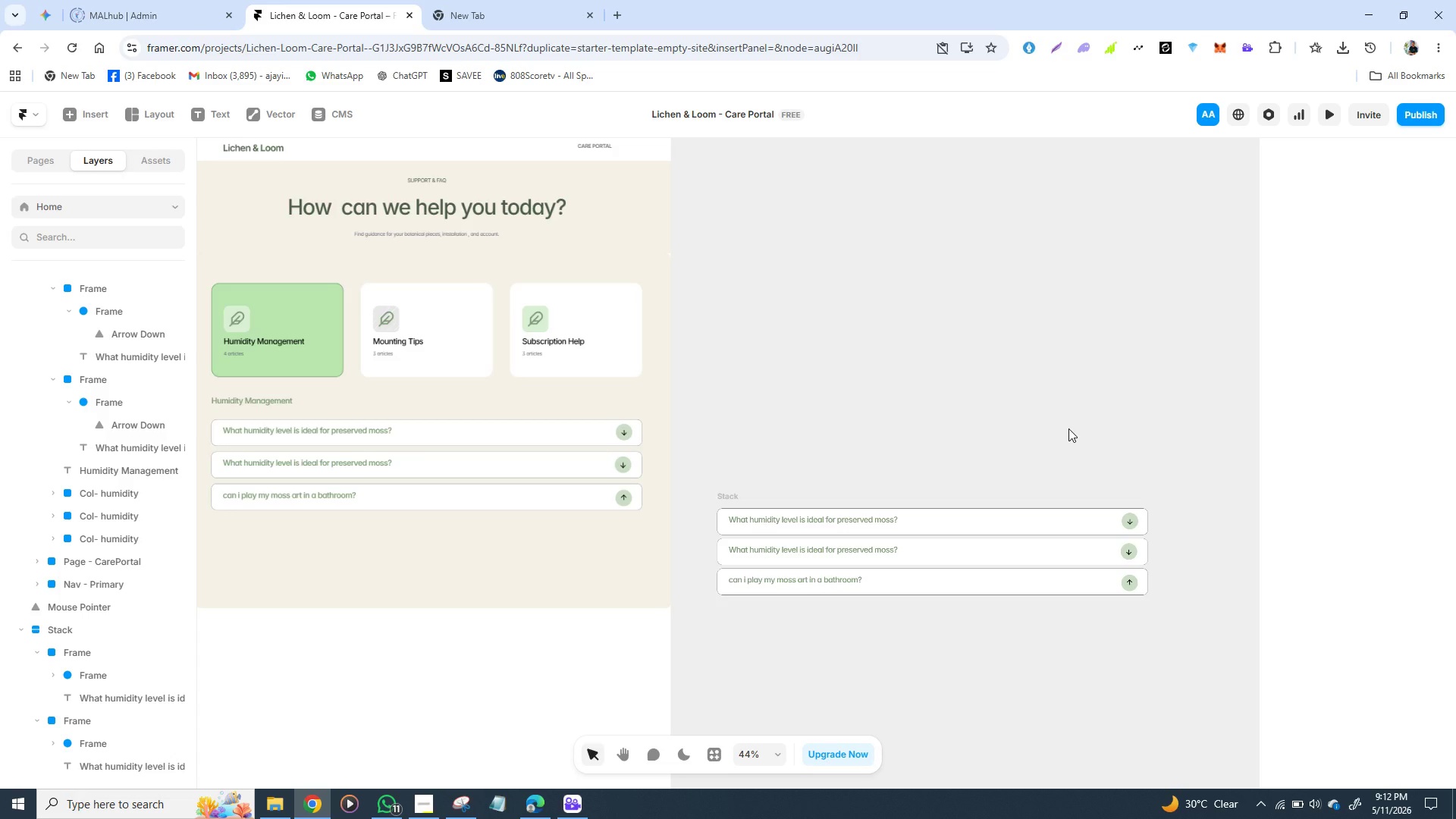 
wait(12.83)
 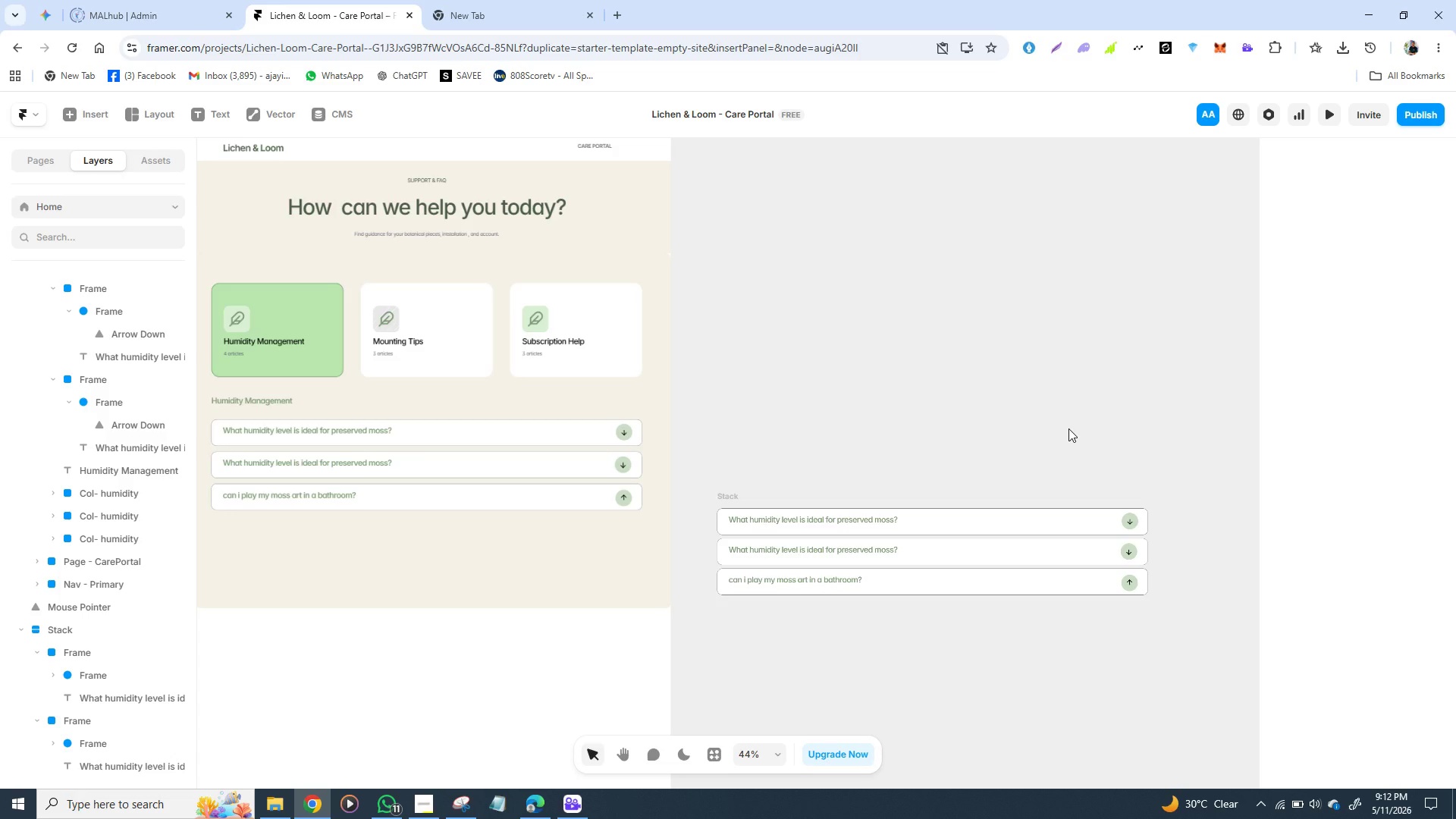 
key(Control+Z)
 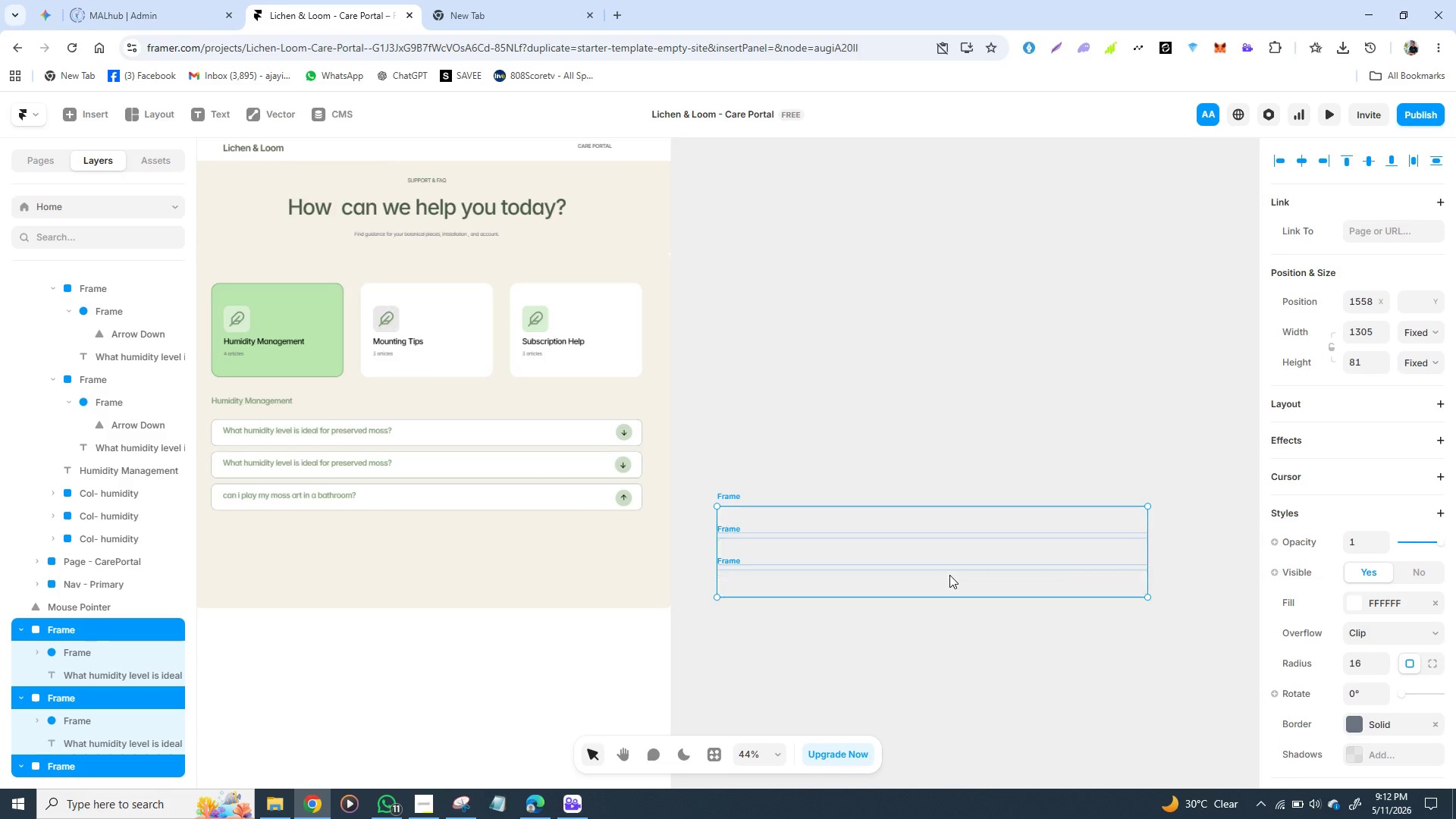 
key(Control+Z)
 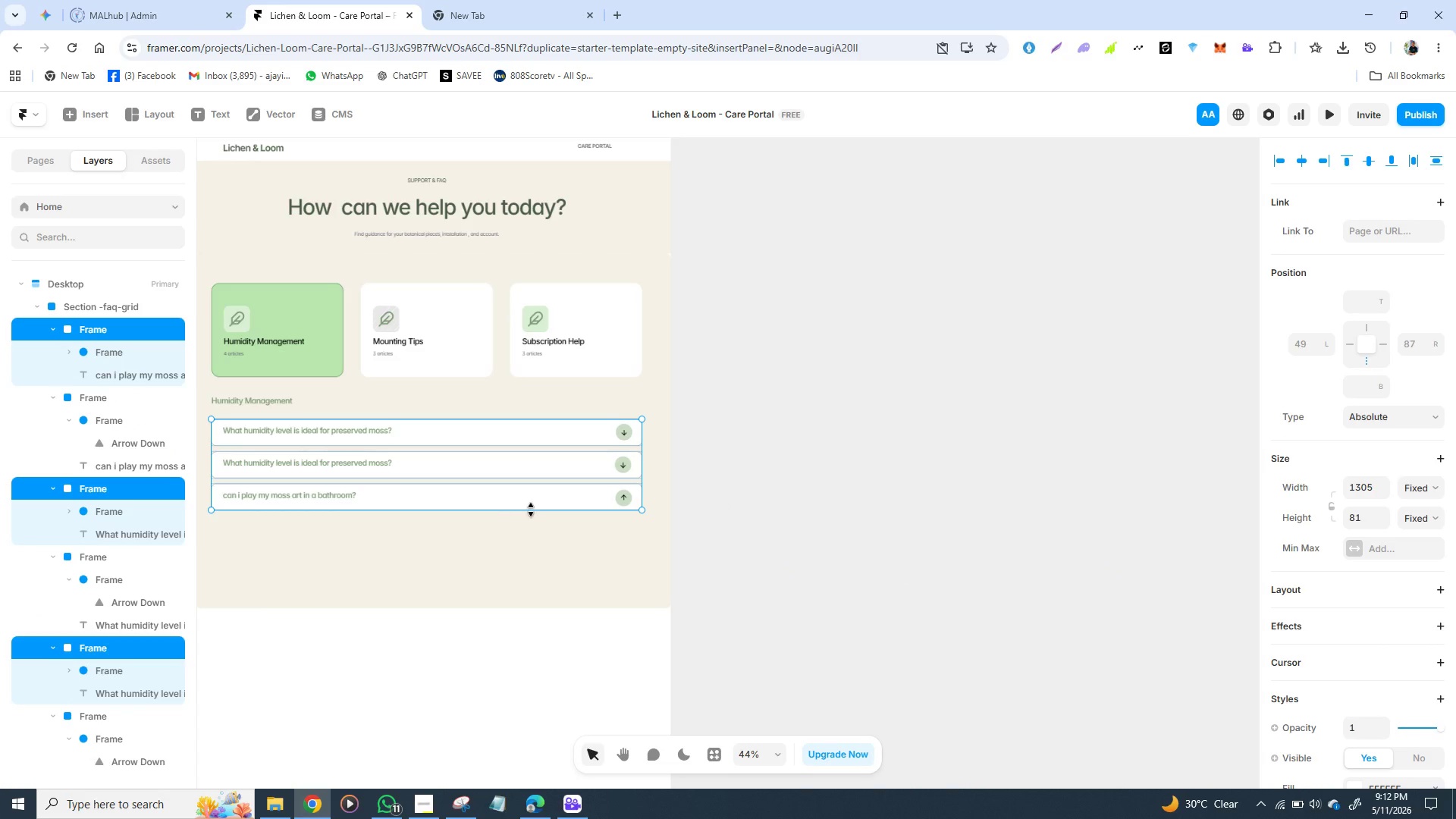 
left_click([730, 543])
 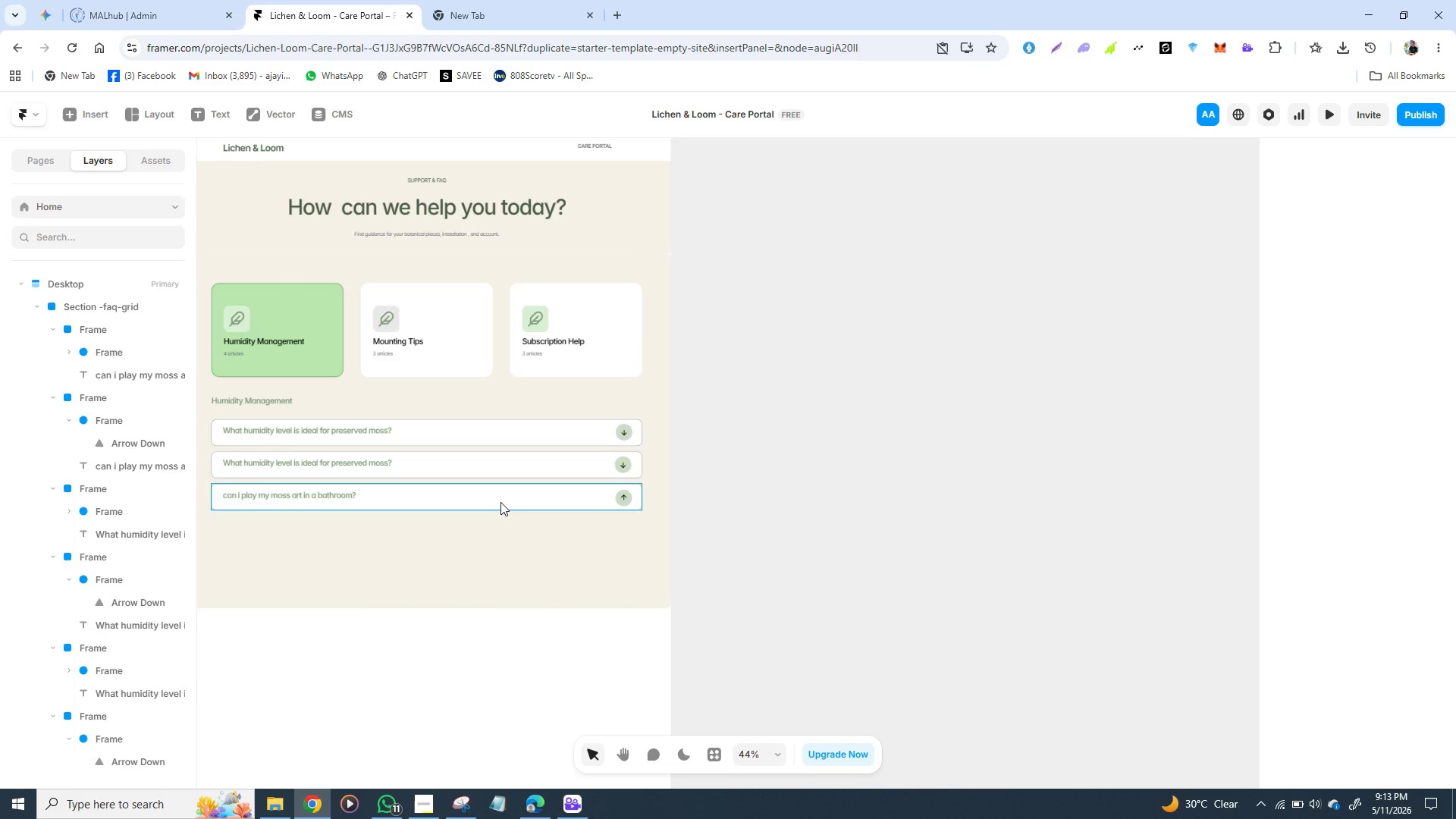 
left_click([500, 502])
 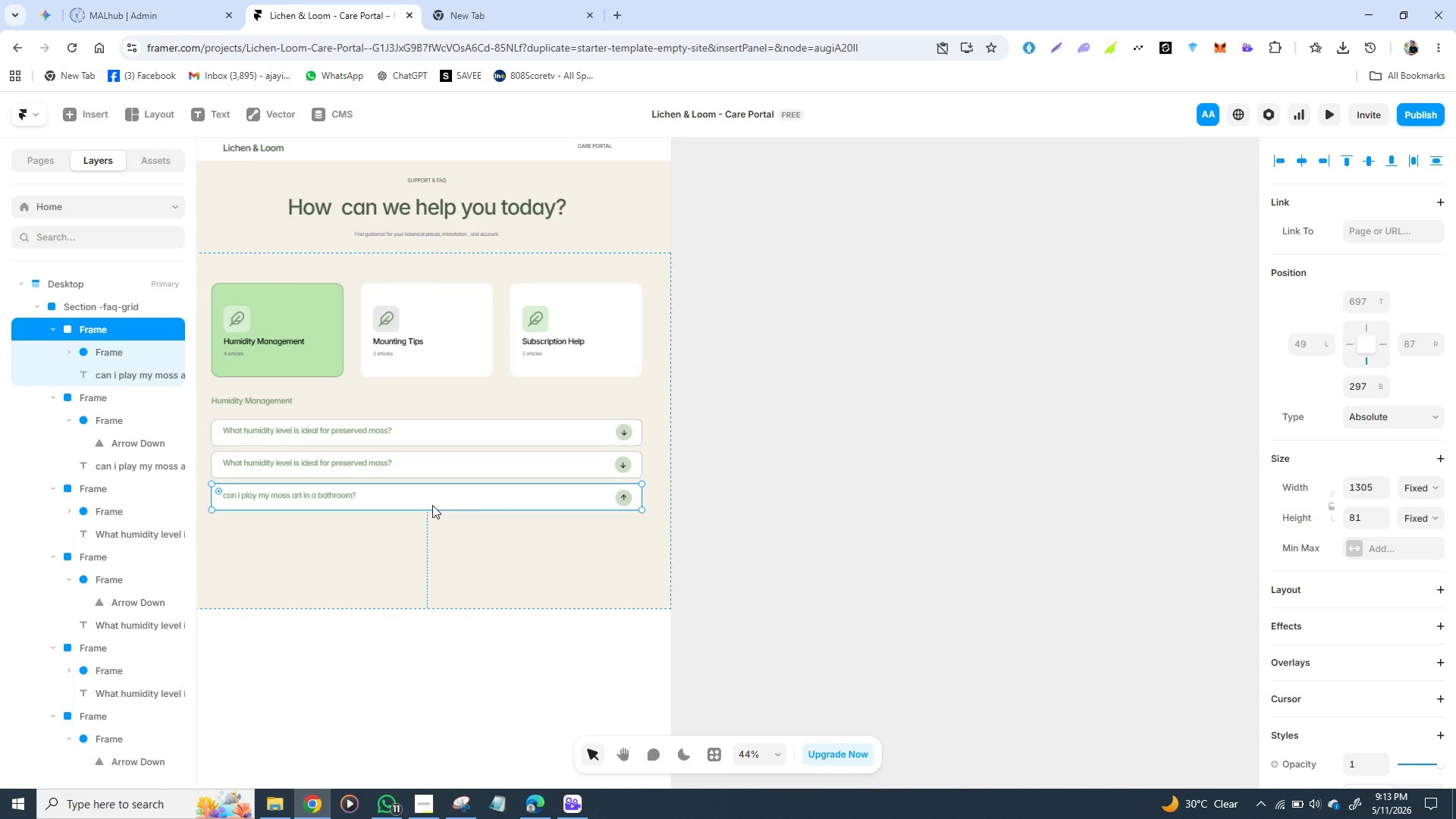 
key(Control+D)
 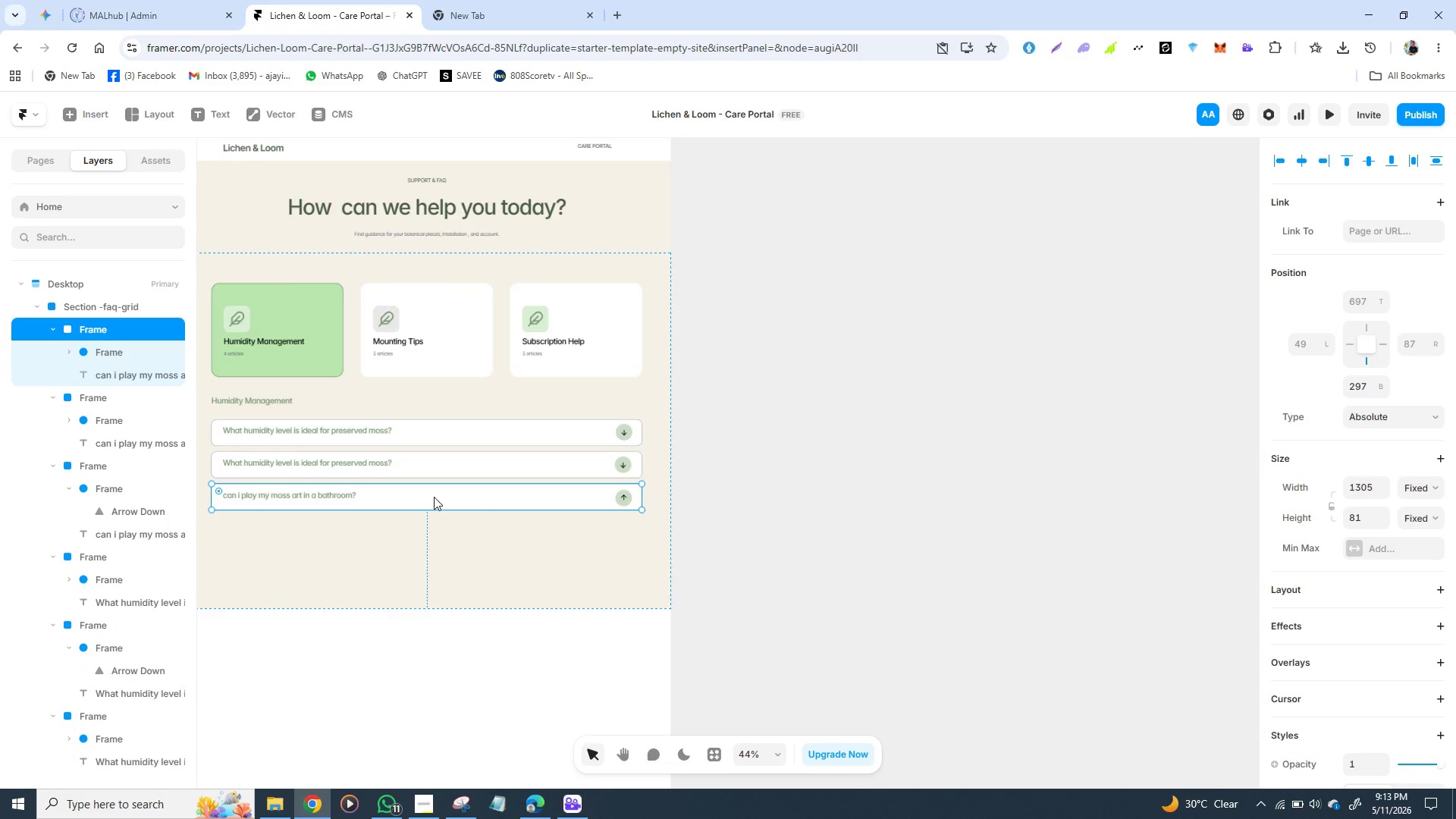 
left_click_drag(start_coordinate=[434, 497], to_coordinate=[940, 508])
 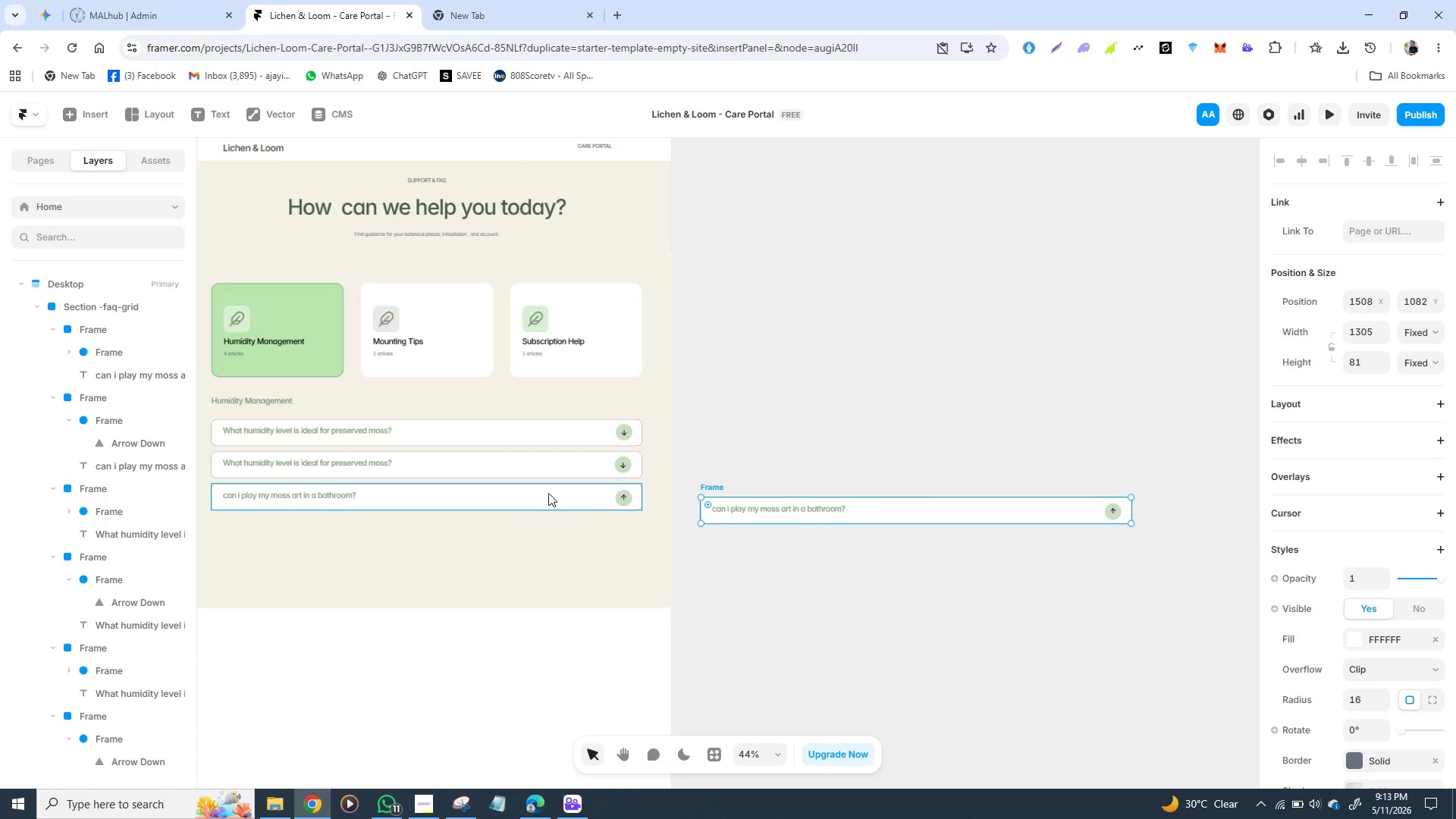 
left_click_drag(start_coordinate=[520, 497], to_coordinate=[1006, 480])
 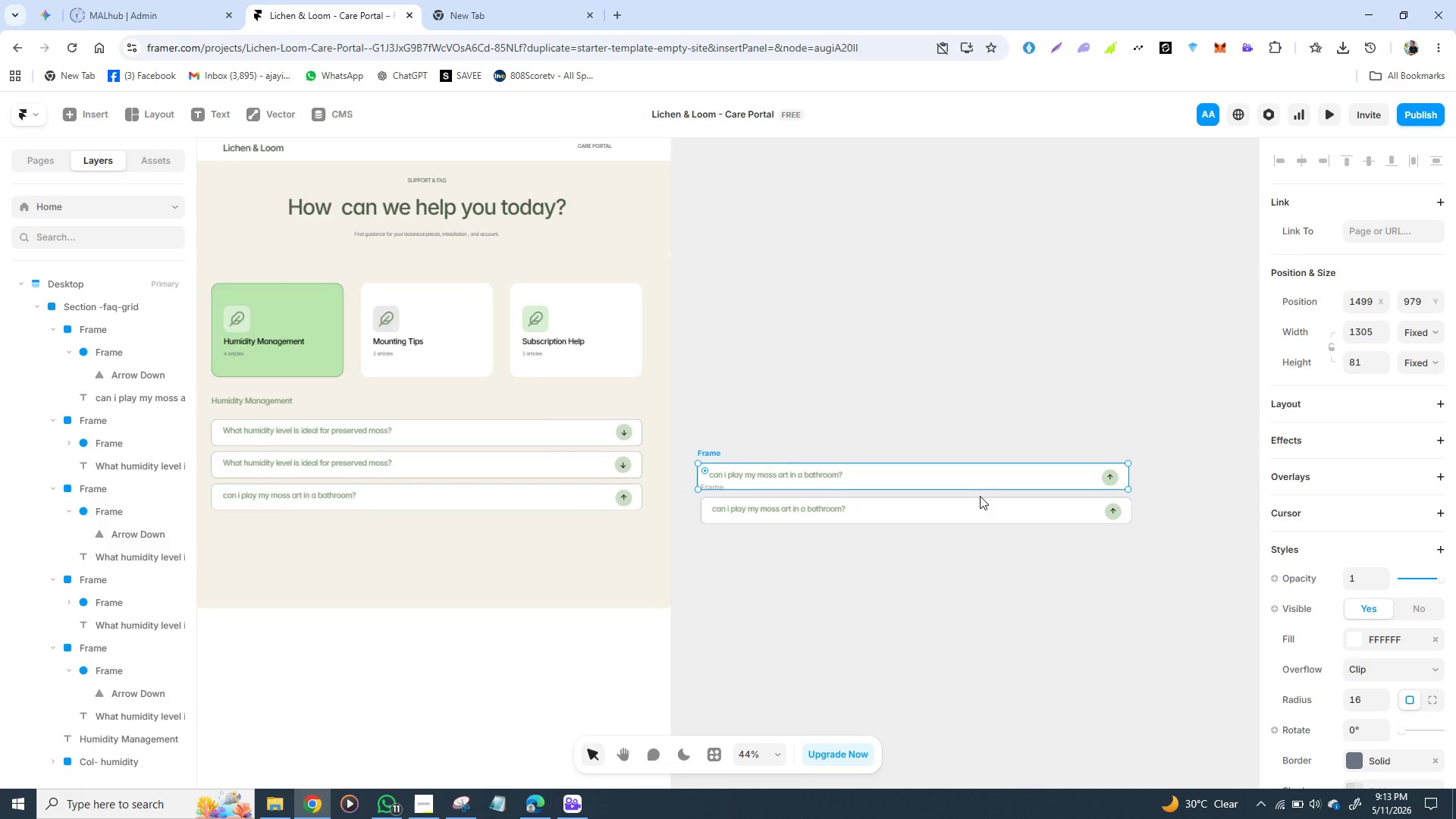 
key(Control+Z)
 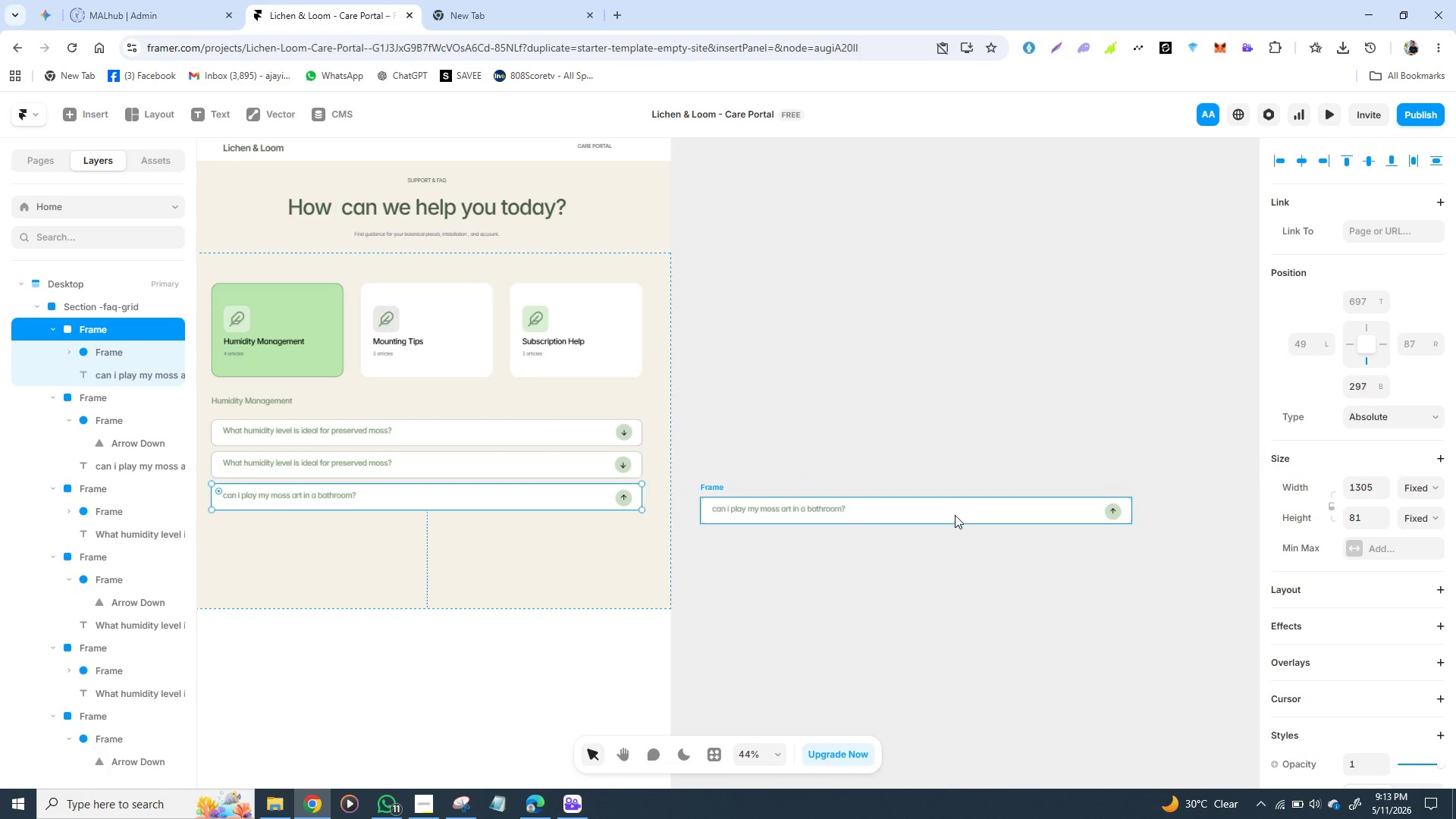 
key(Control+Z)
 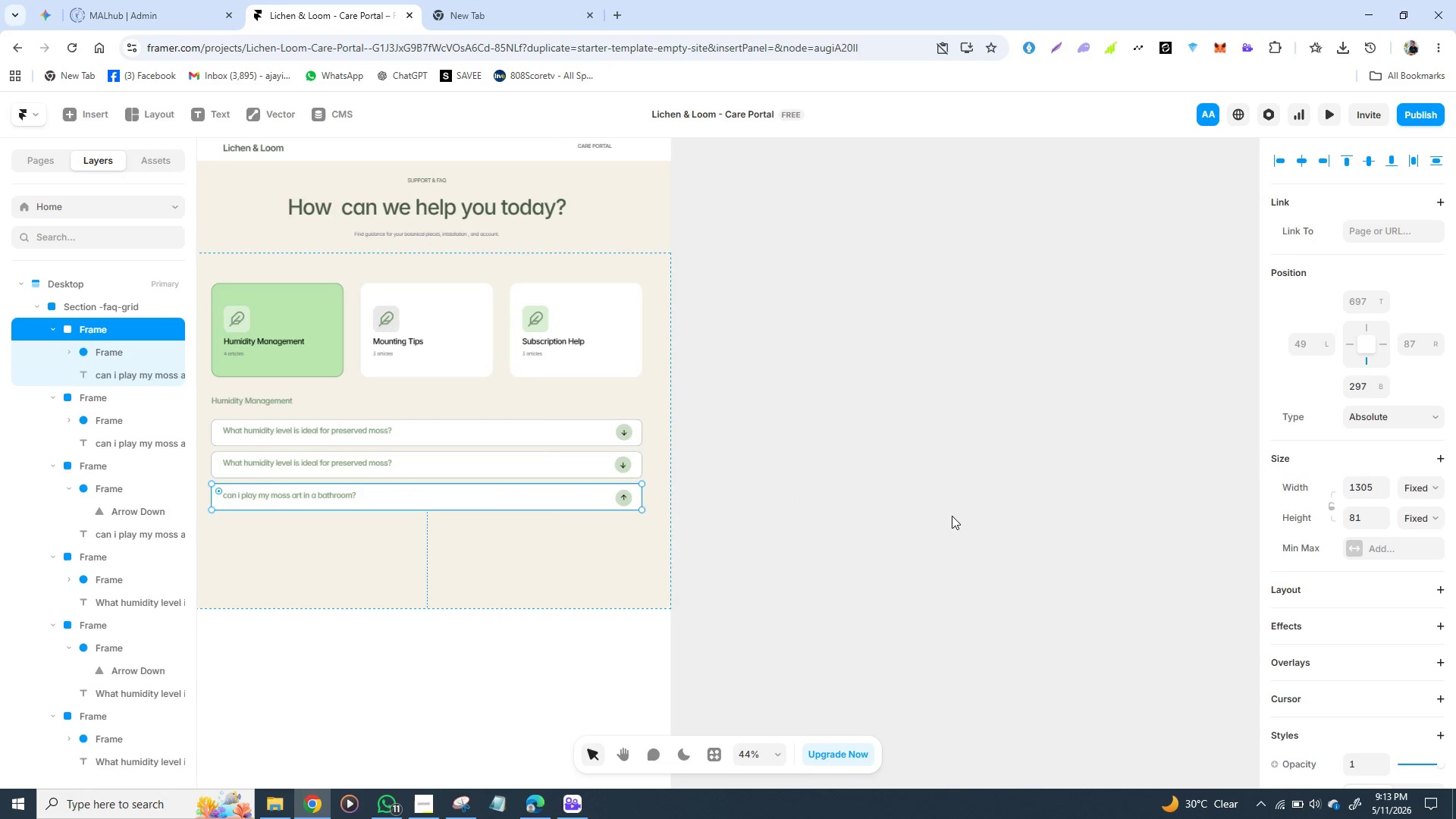 
key(Control+Z)
 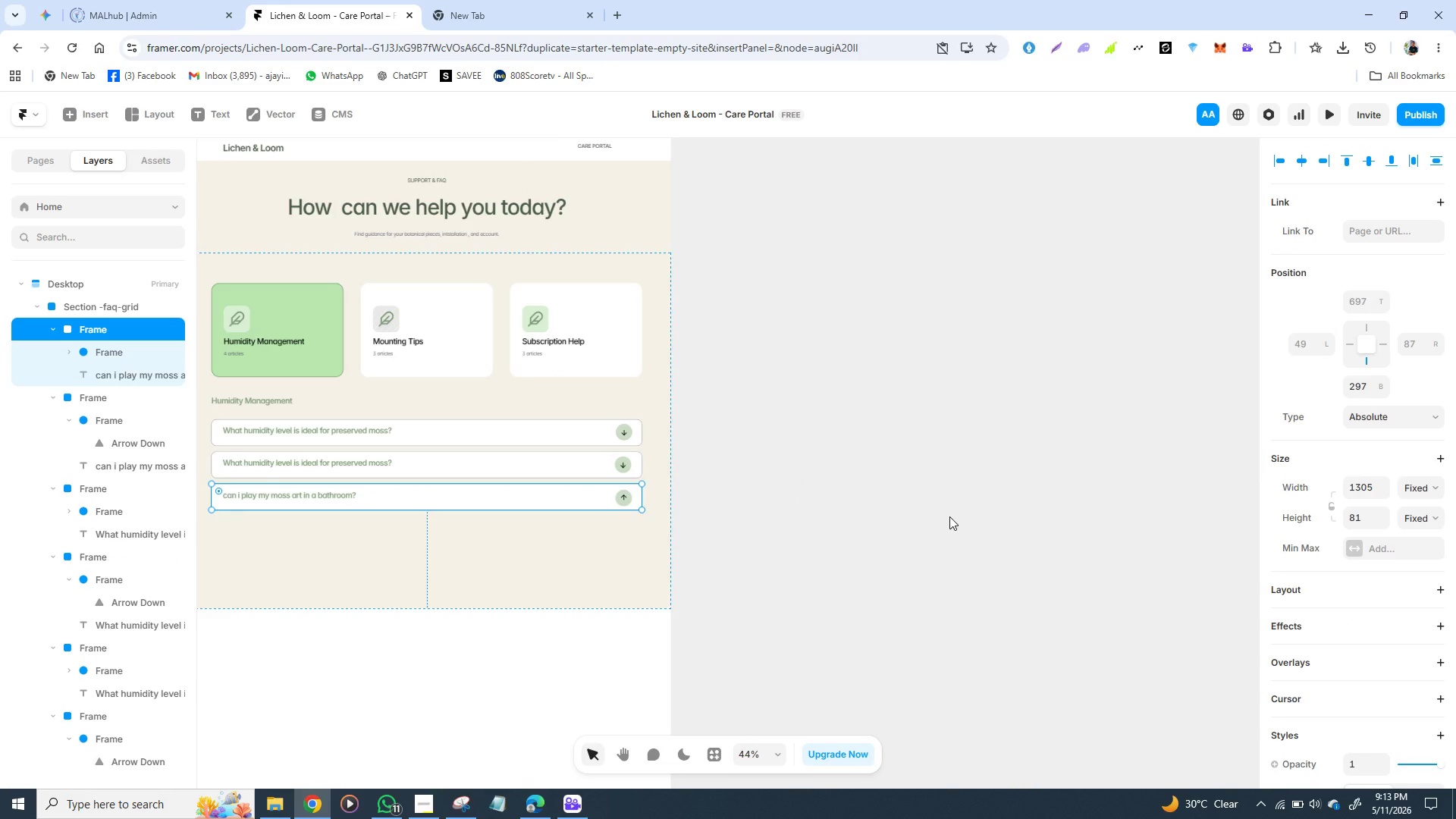 
key(Control+Z)
 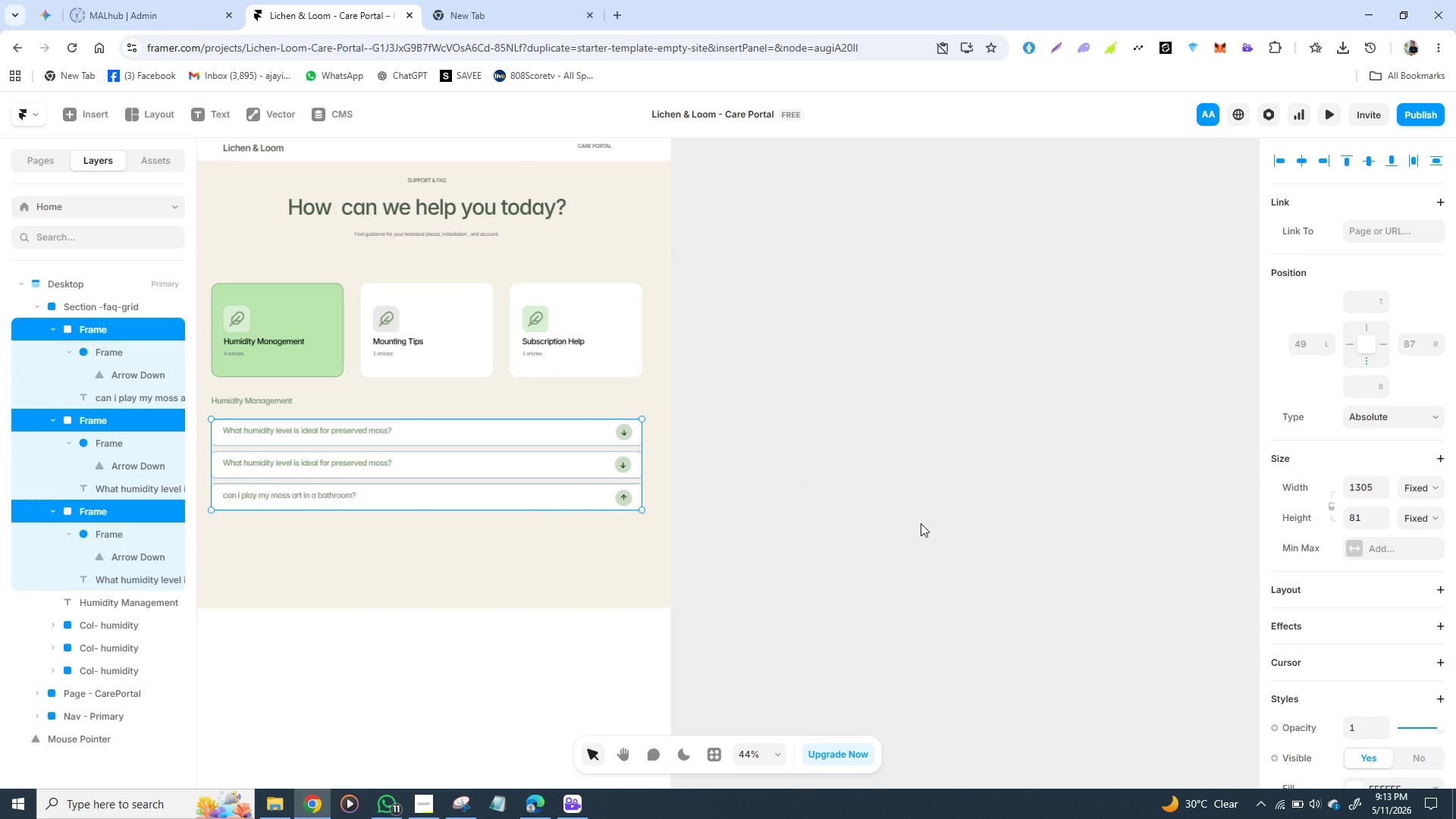 
key(Control+Z)
 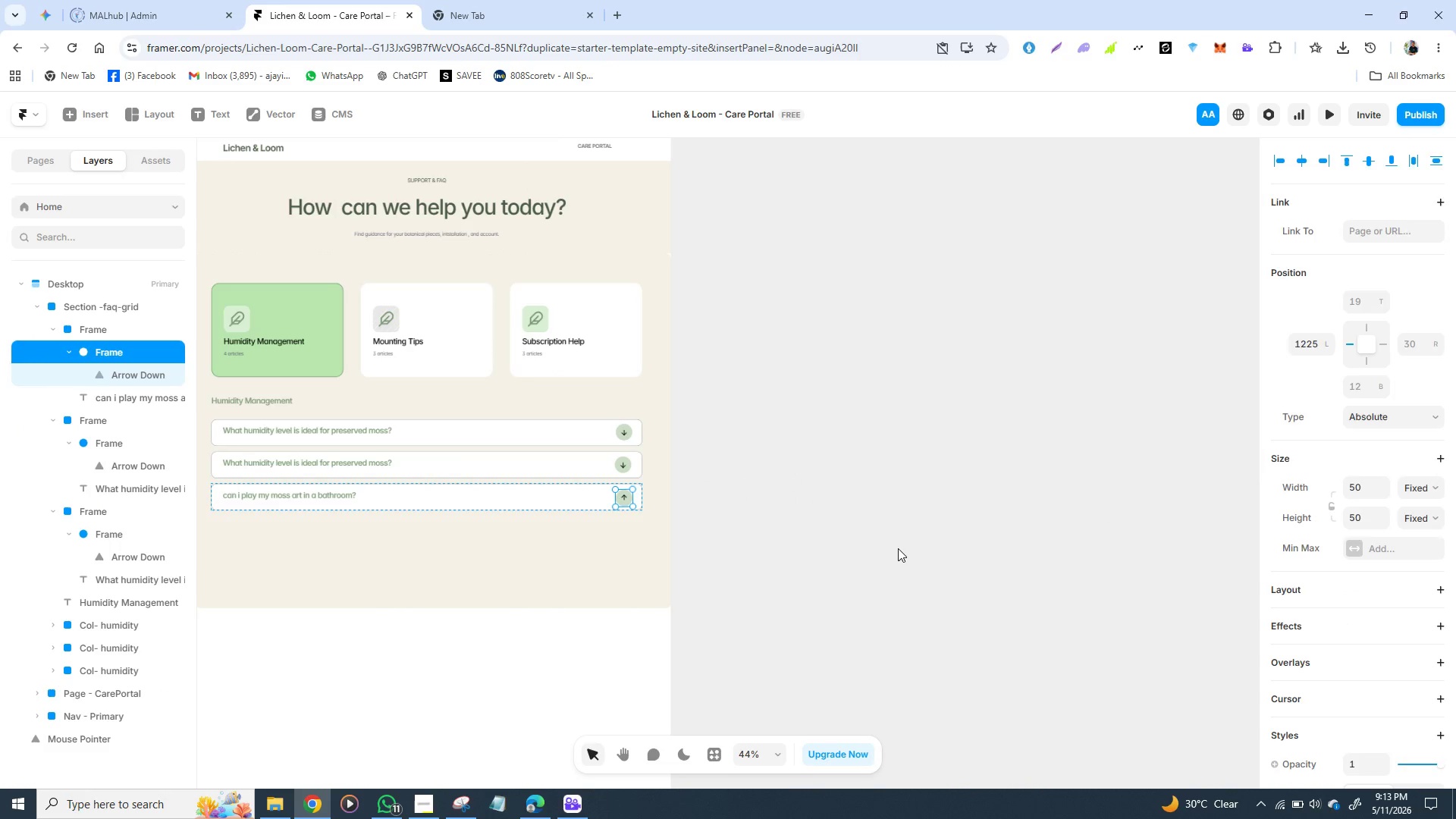 
left_click([898, 548])
 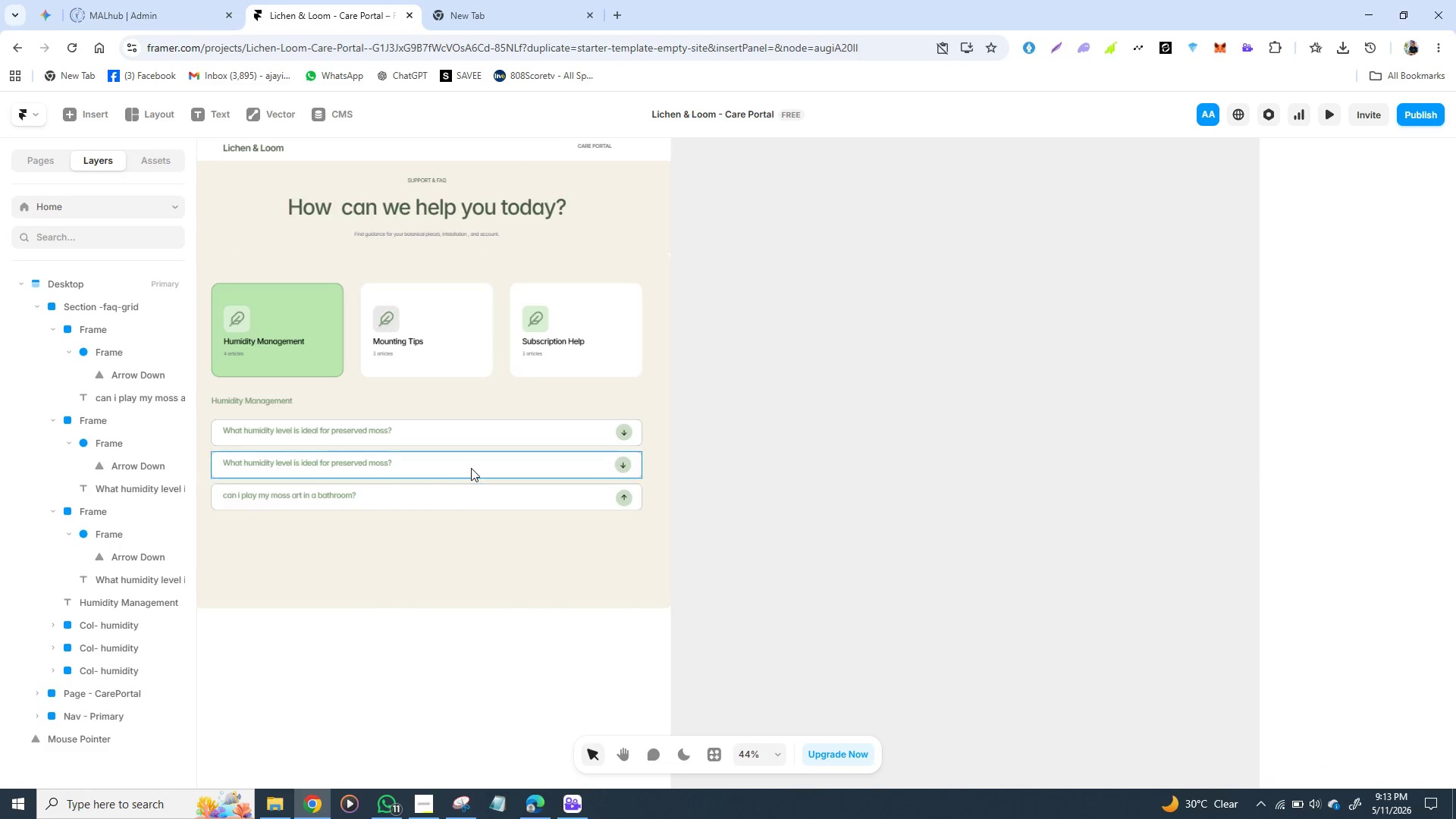 
left_click_drag(start_coordinate=[471, 468], to_coordinate=[550, 474])
 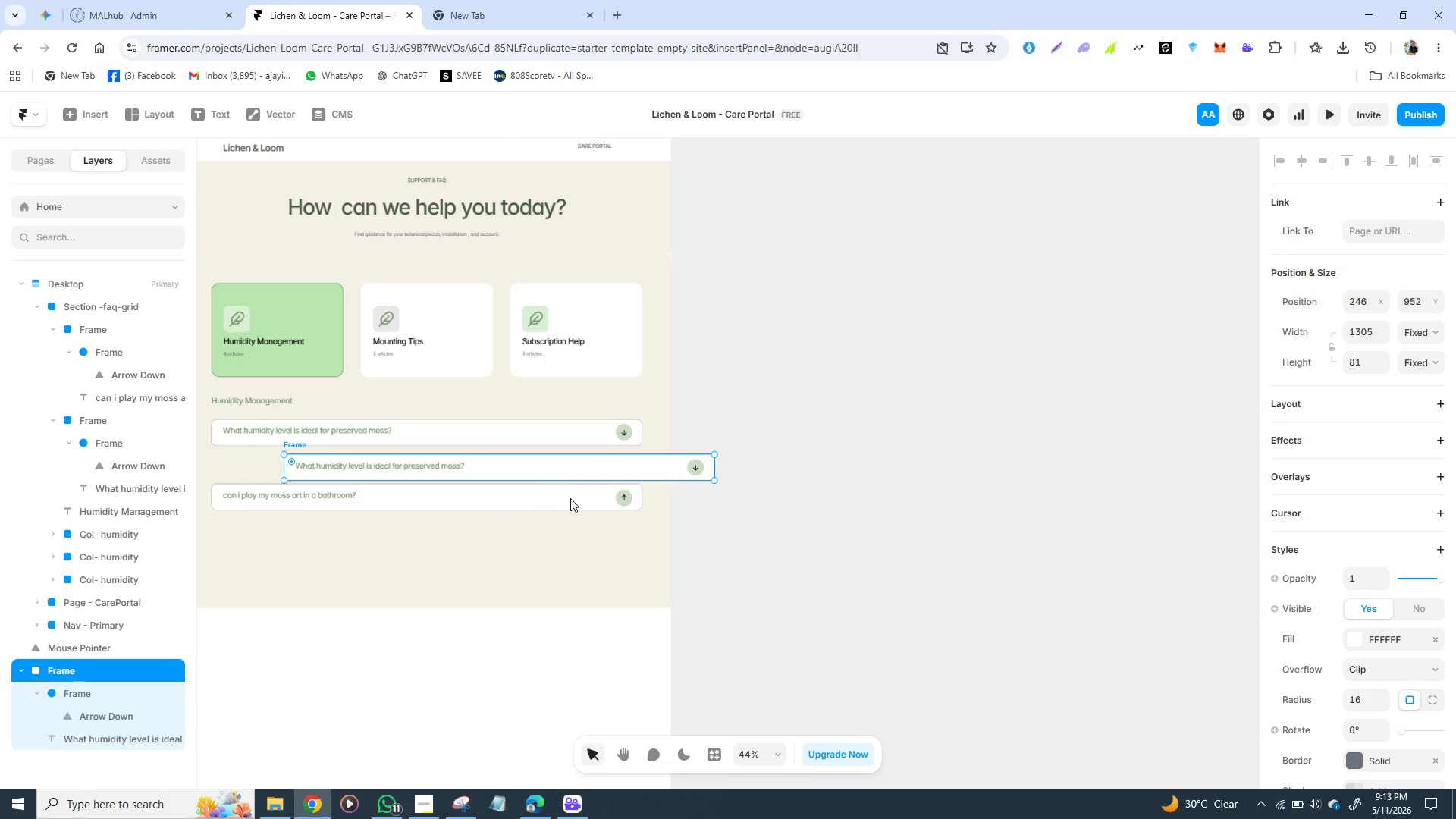 
key(Control+Z)
 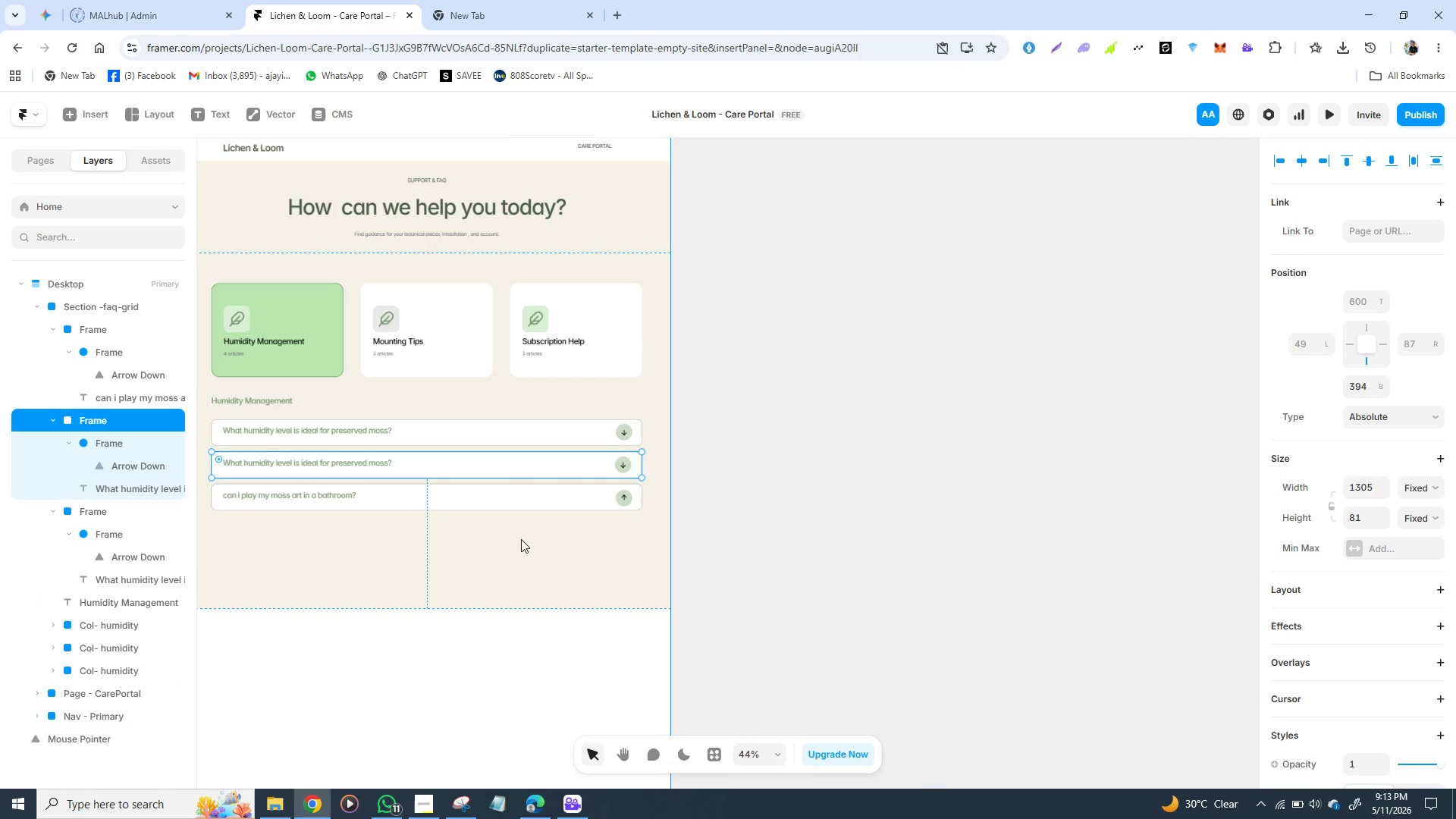 
key(Control+ControlLeft)
 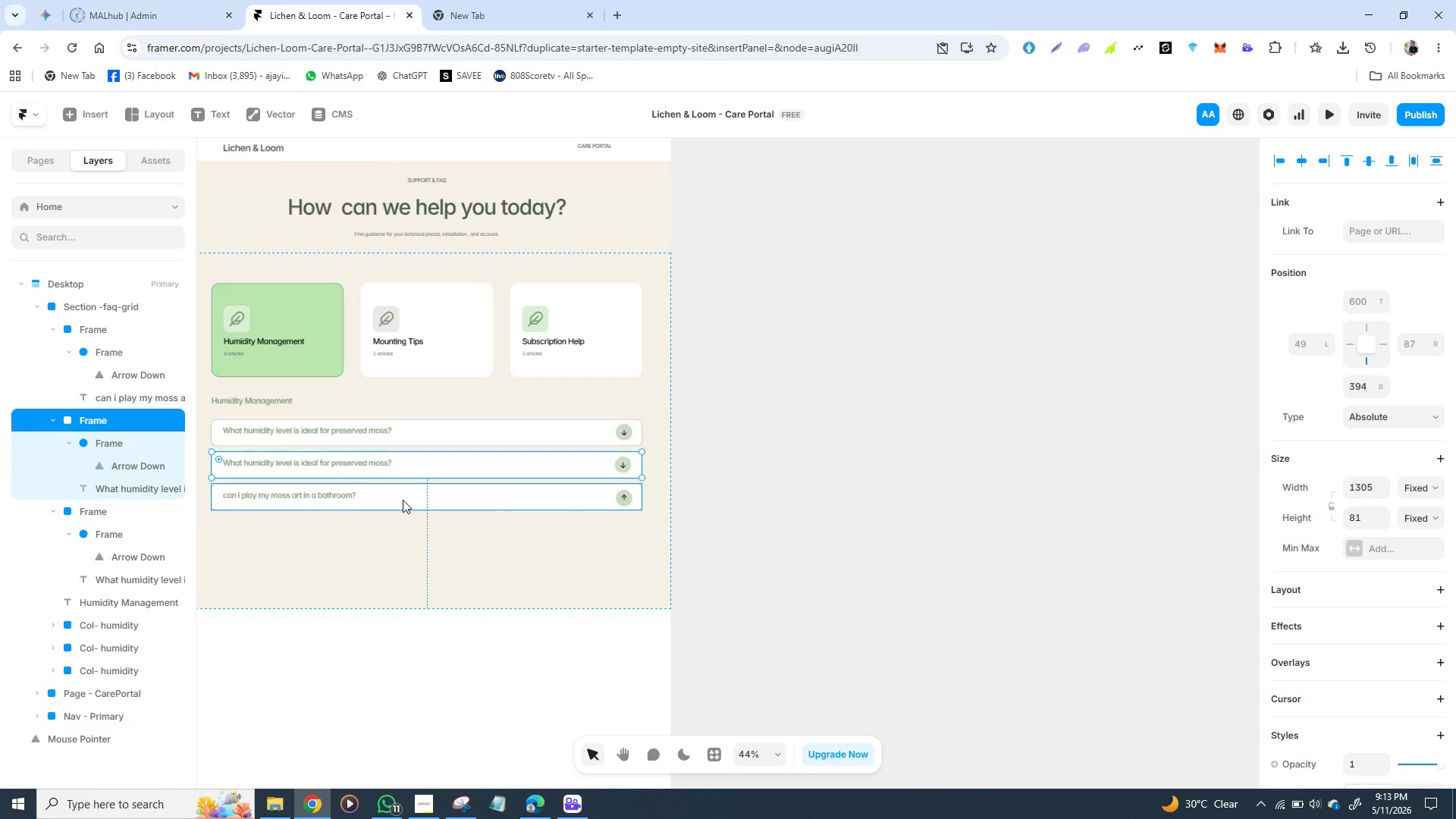 
left_click([403, 500])
 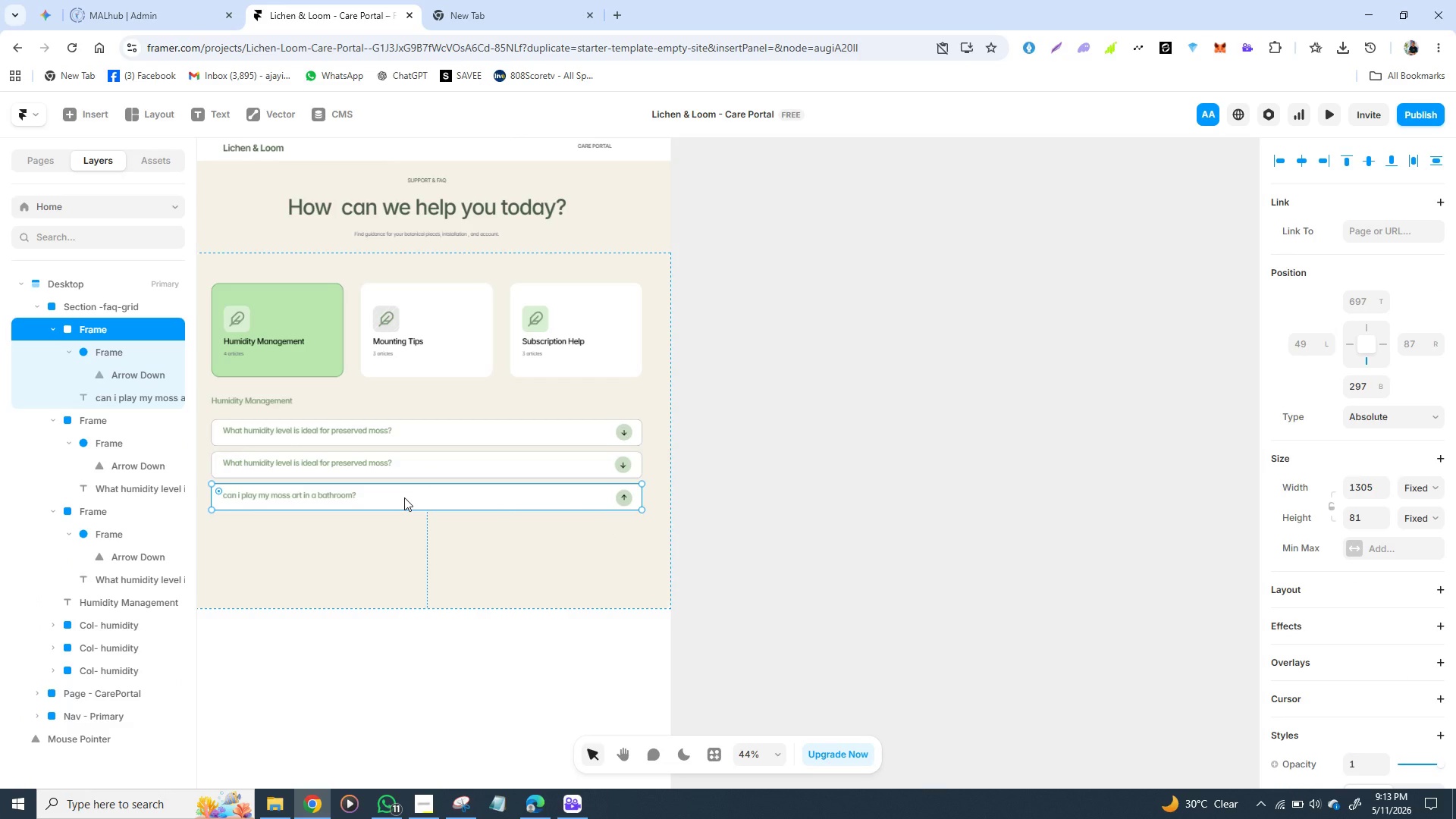 
key(Control+D)
 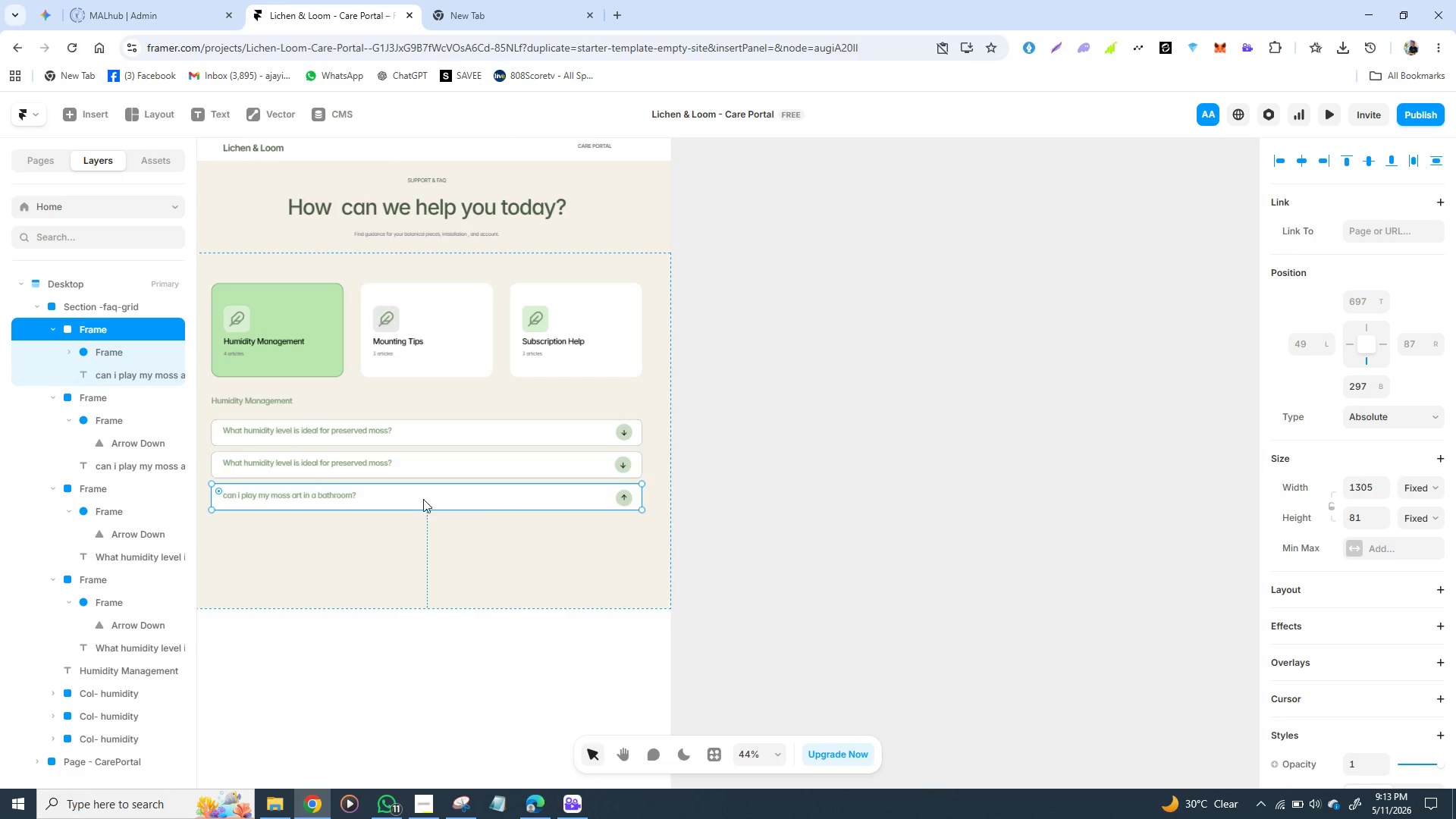 
left_click_drag(start_coordinate=[412, 498], to_coordinate=[964, 475])
 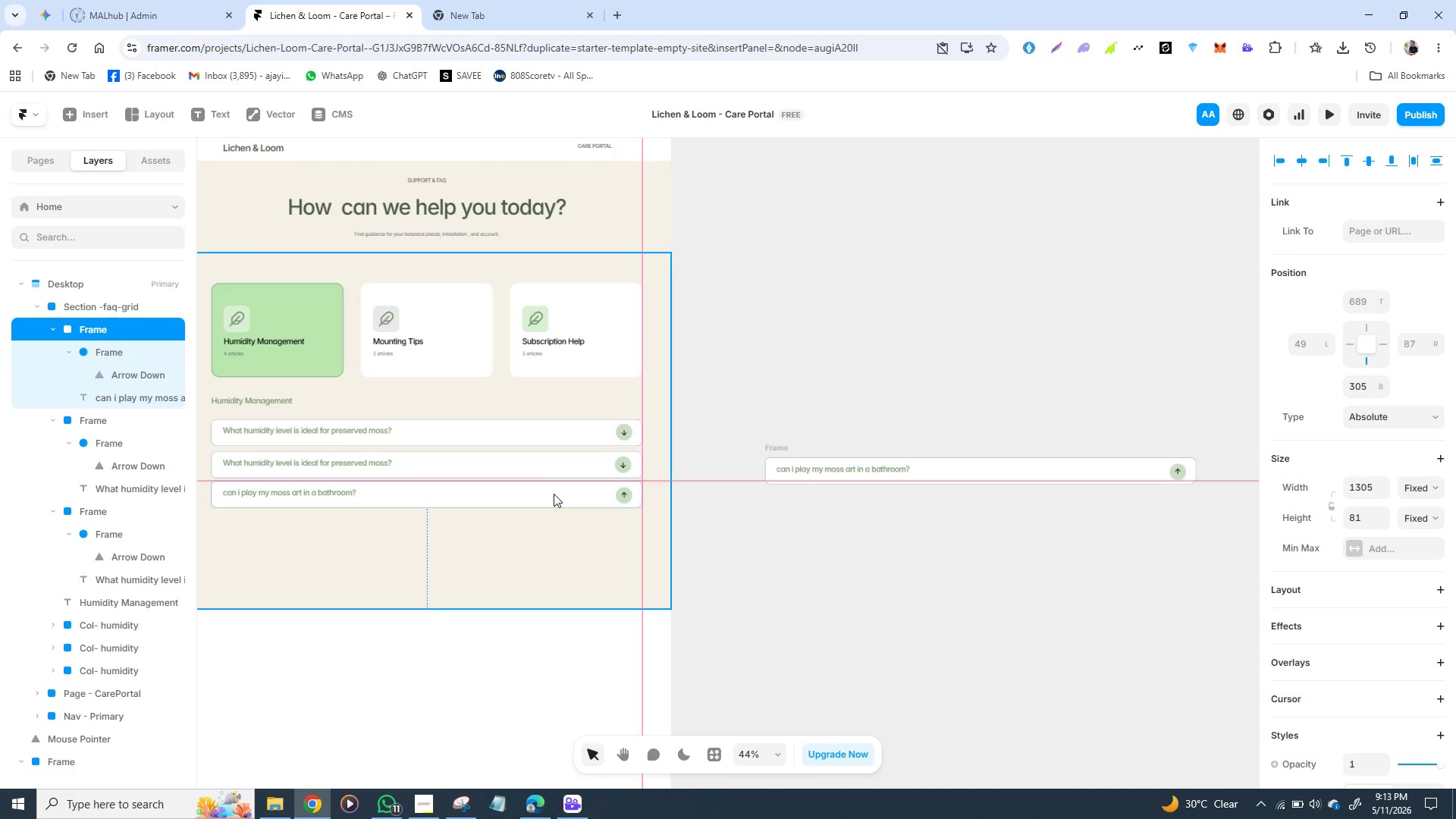 
wait(7.69)
 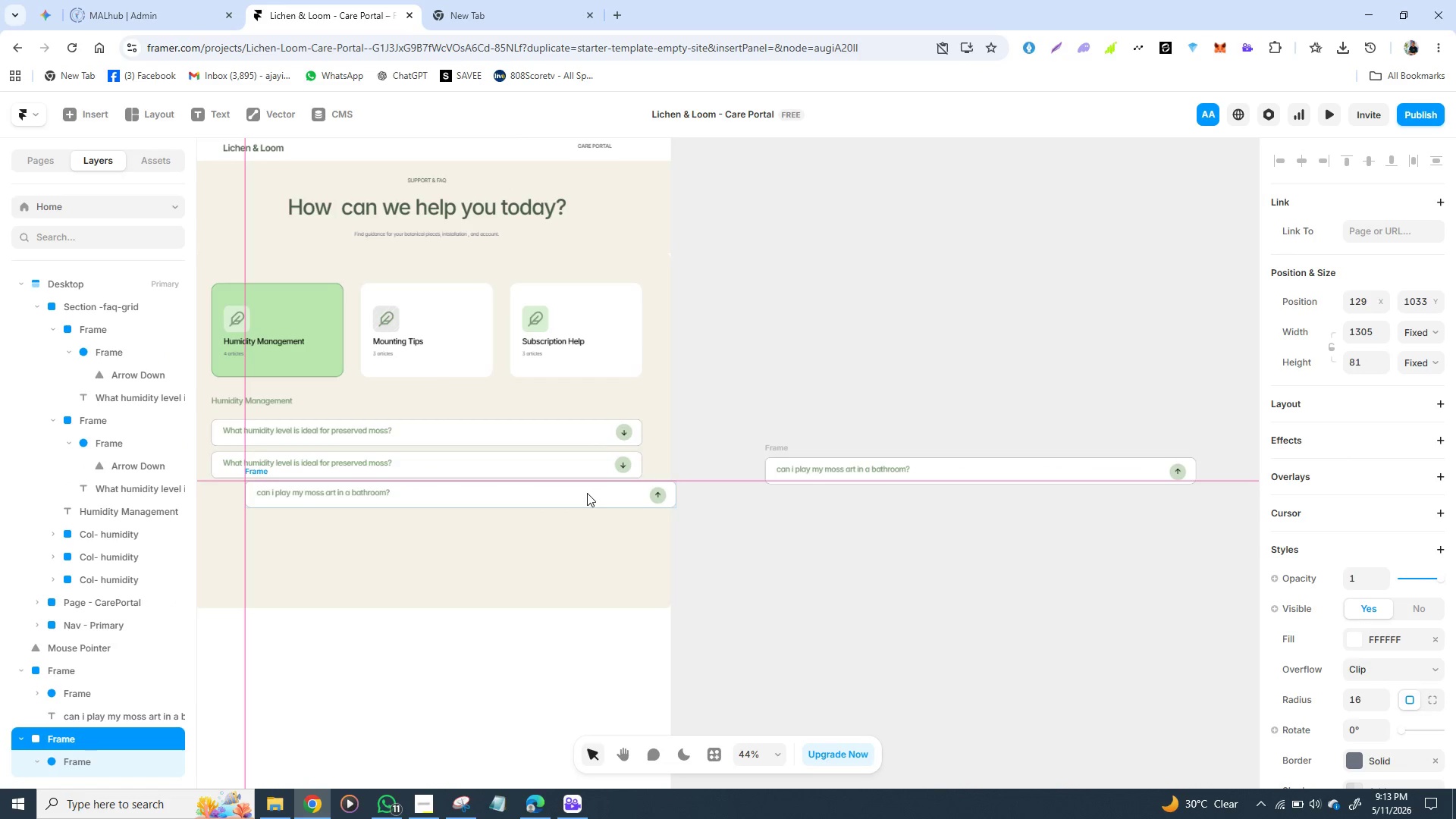 
key(Control+Z)
 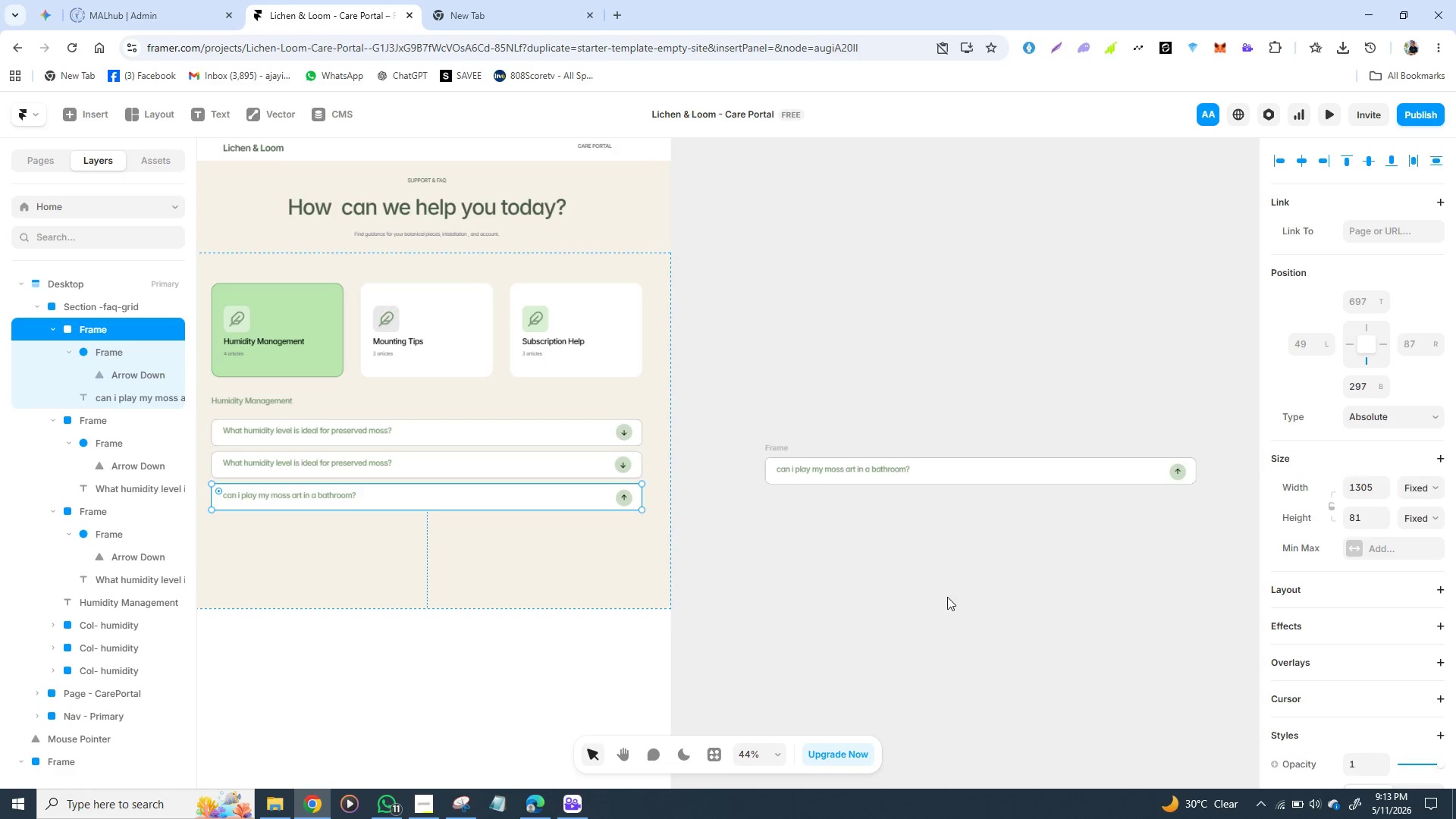 
left_click([947, 597])
 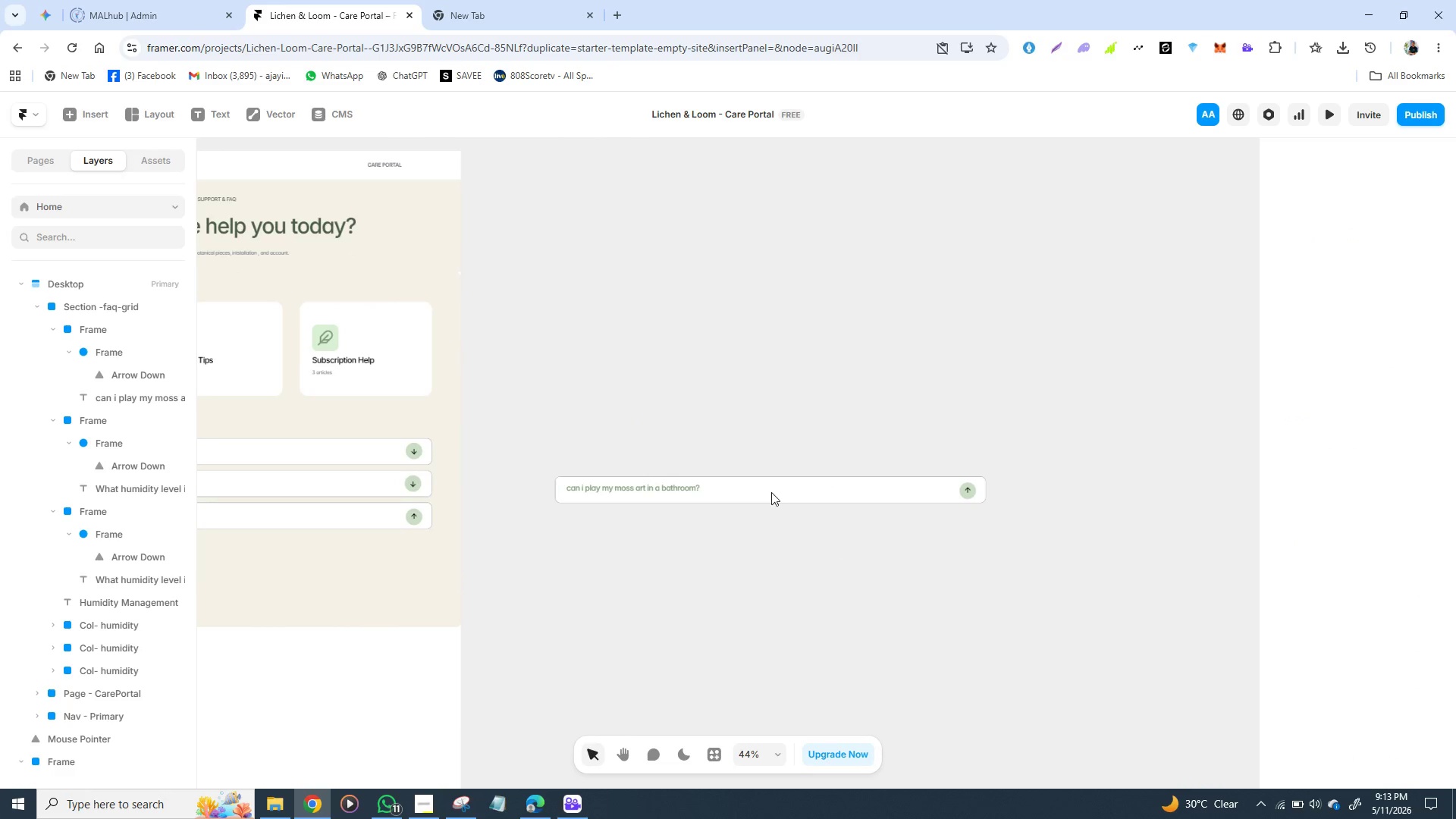 
left_click_drag(start_coordinate=[781, 482], to_coordinate=[915, 485])
 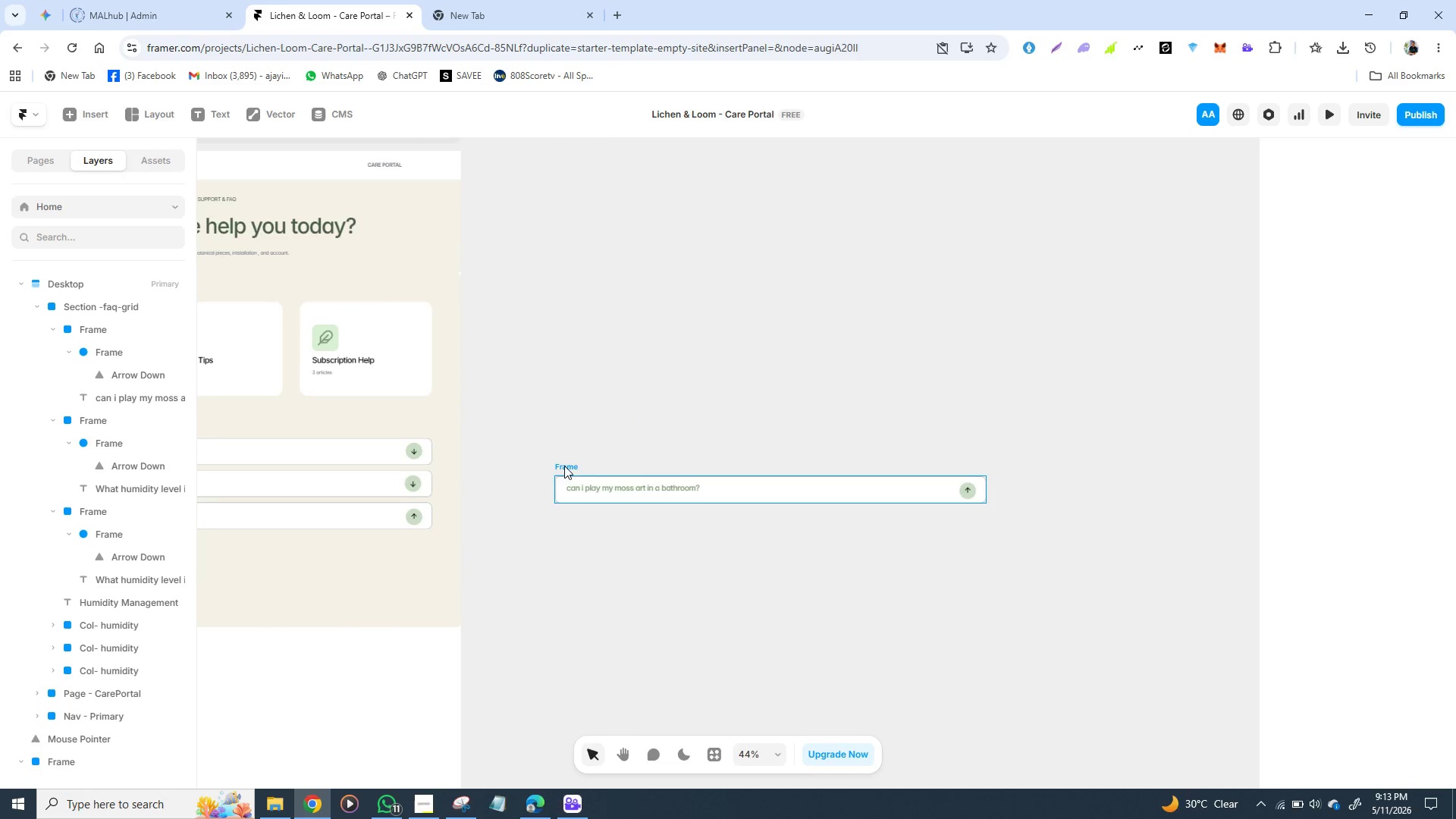 
left_click([564, 466])
 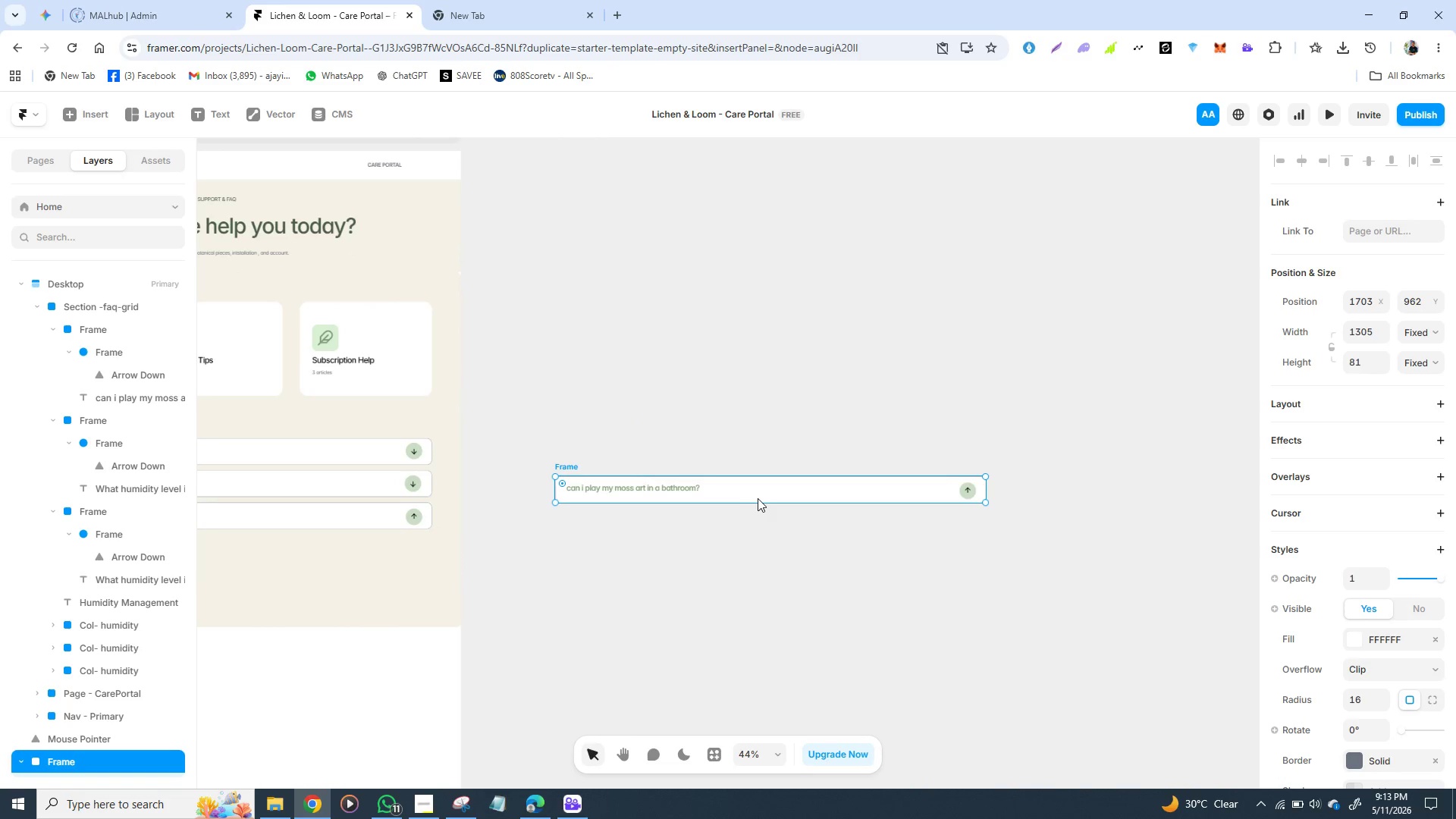 
left_click_drag(start_coordinate=[758, 498], to_coordinate=[938, 438])
 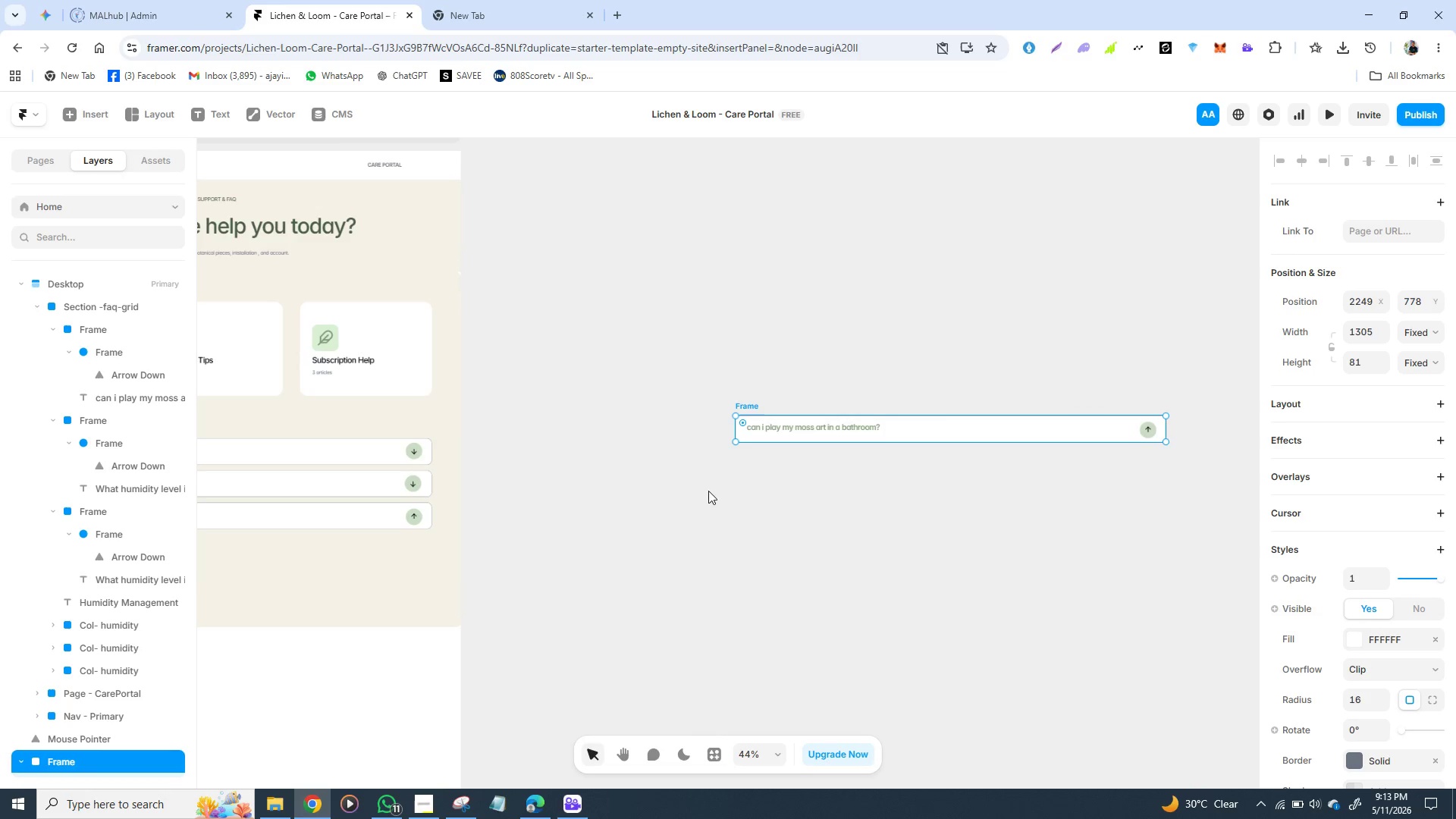 
wait(10.47)
 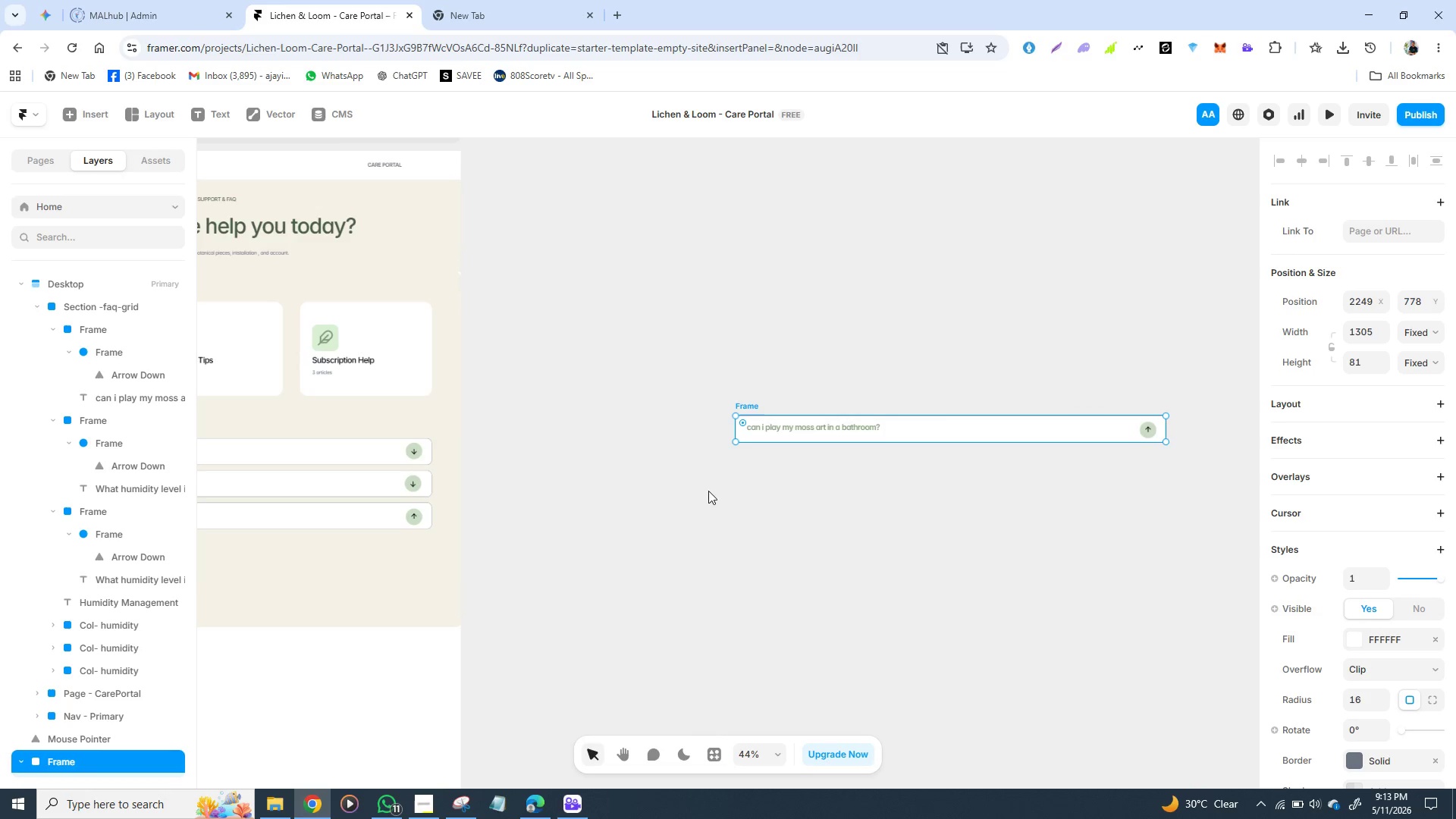 
left_click([747, 405])
 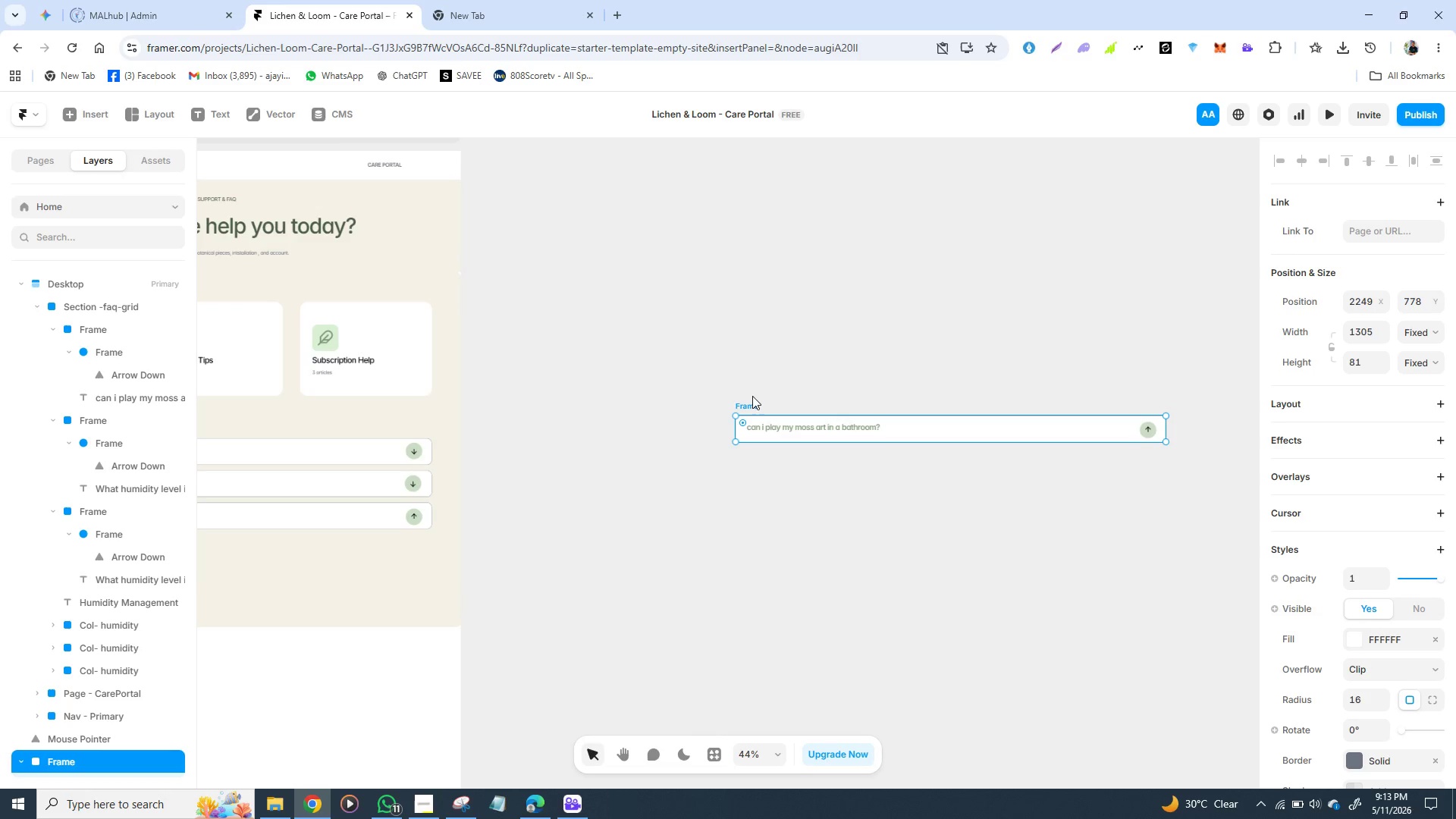 
hold_key(key=ControlLeft, duration=1.53)
 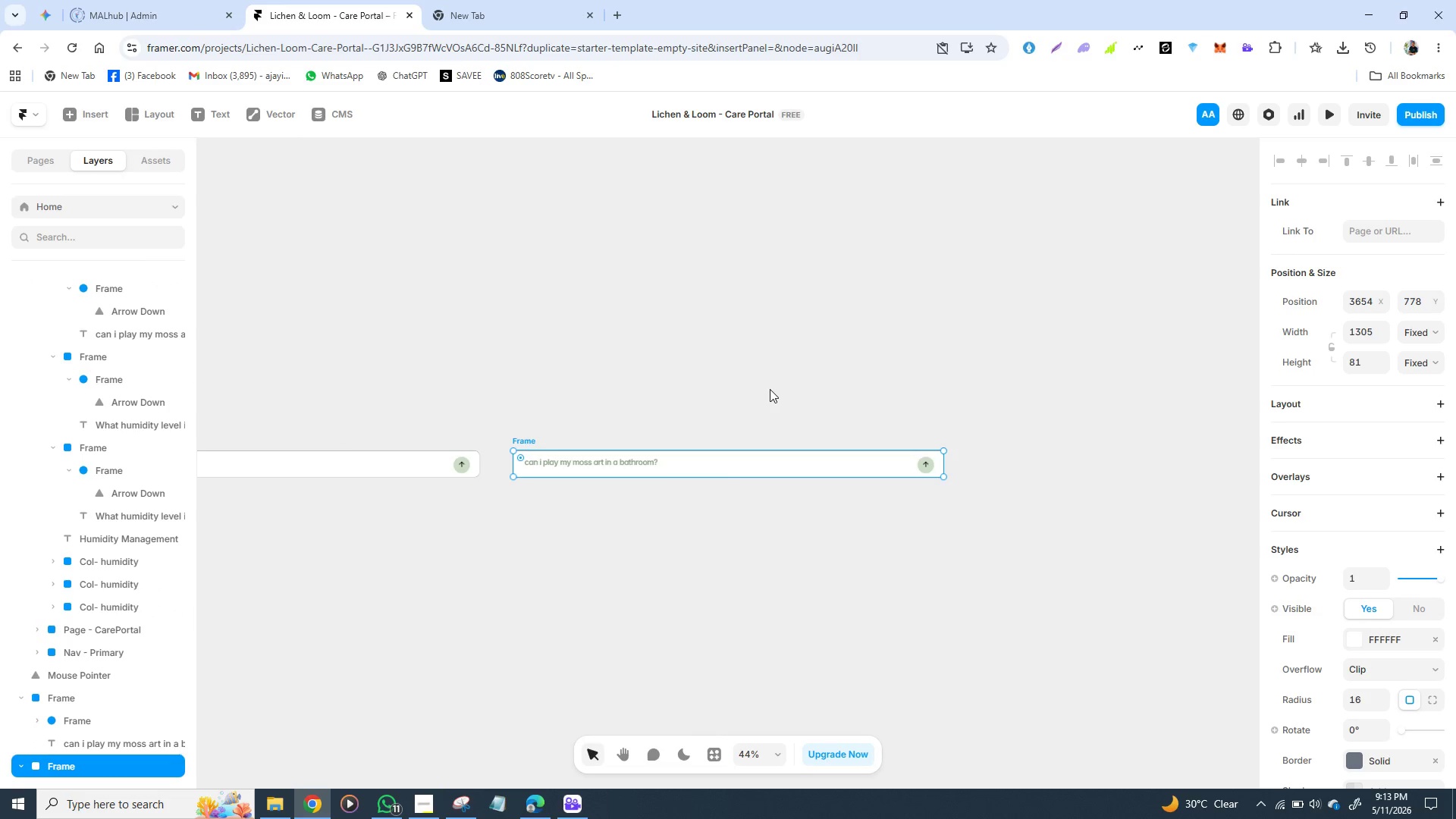 
key(Control+D)
 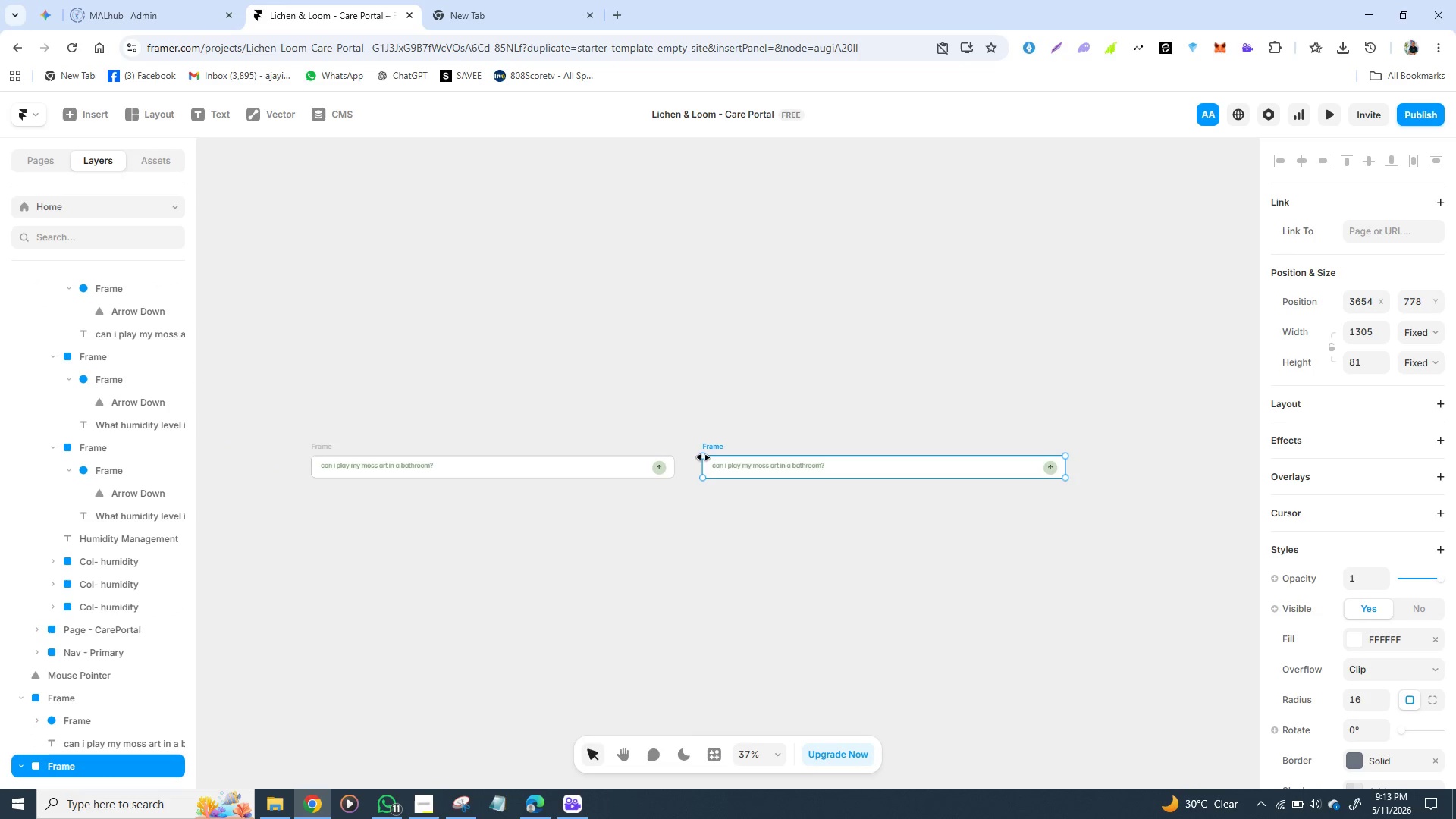 
left_click_drag(start_coordinate=[711, 446], to_coordinate=[319, 474])
 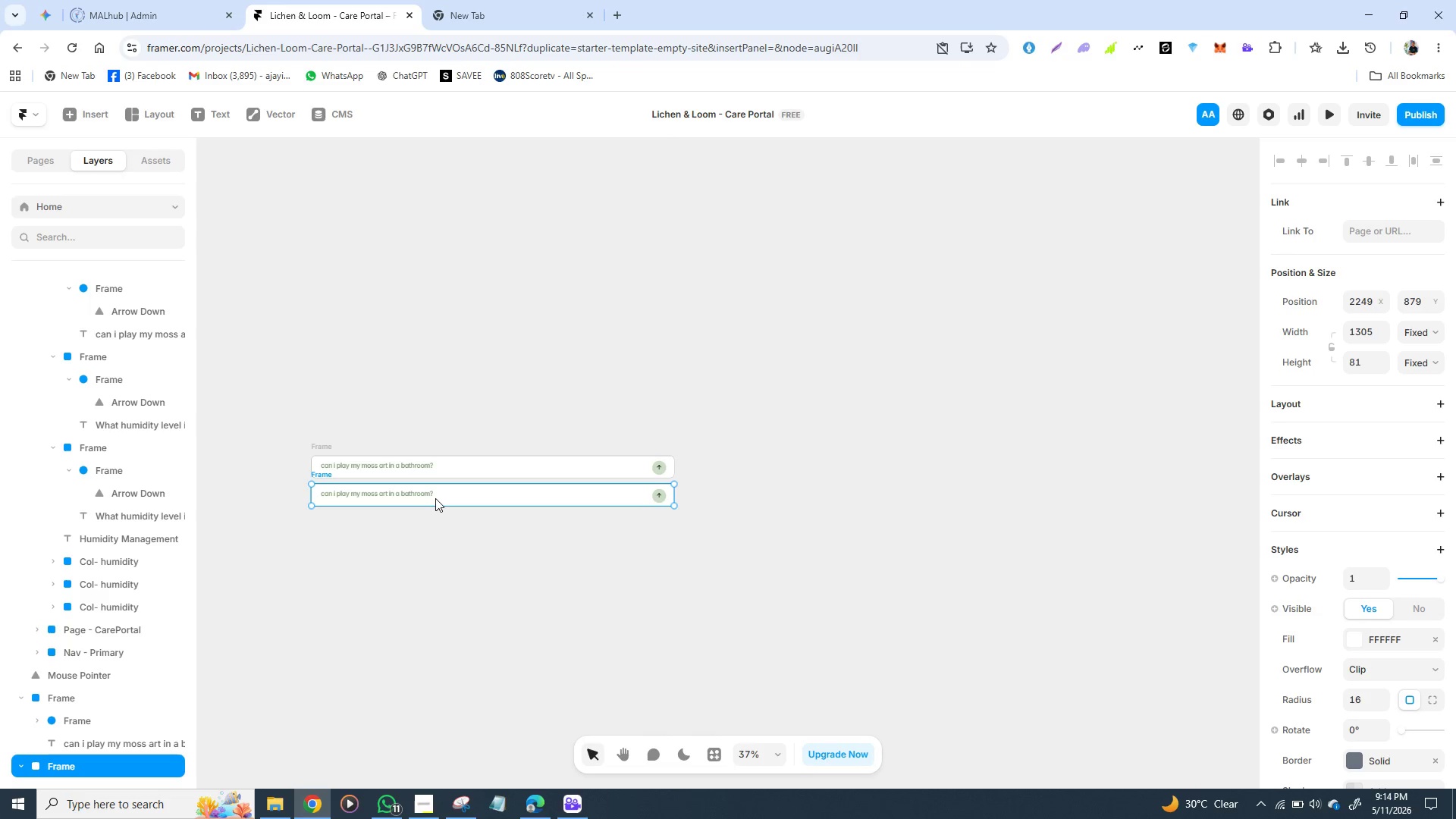 
left_click([438, 498])
 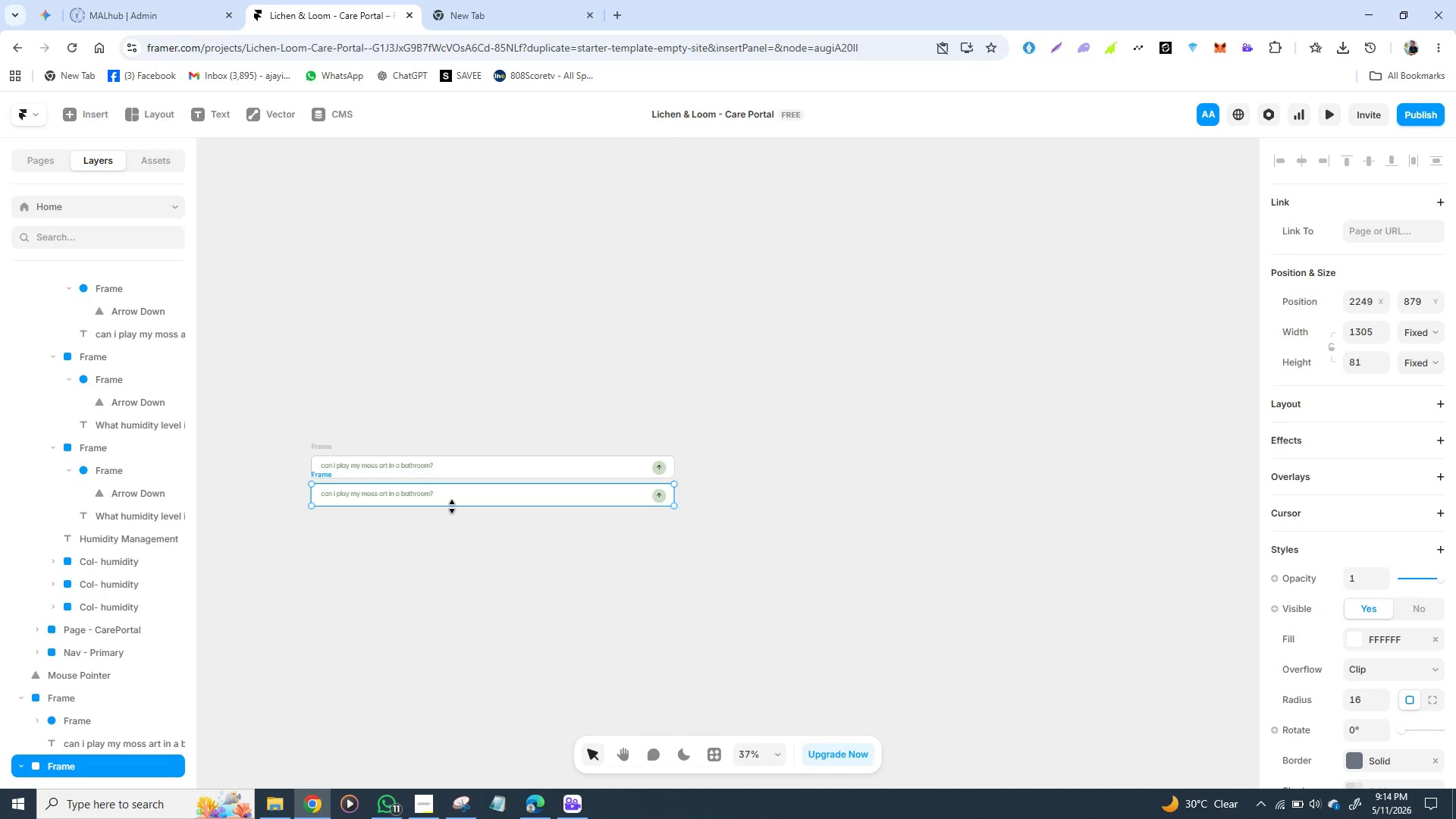 
left_click_drag(start_coordinate=[452, 507], to_coordinate=[450, 622])
 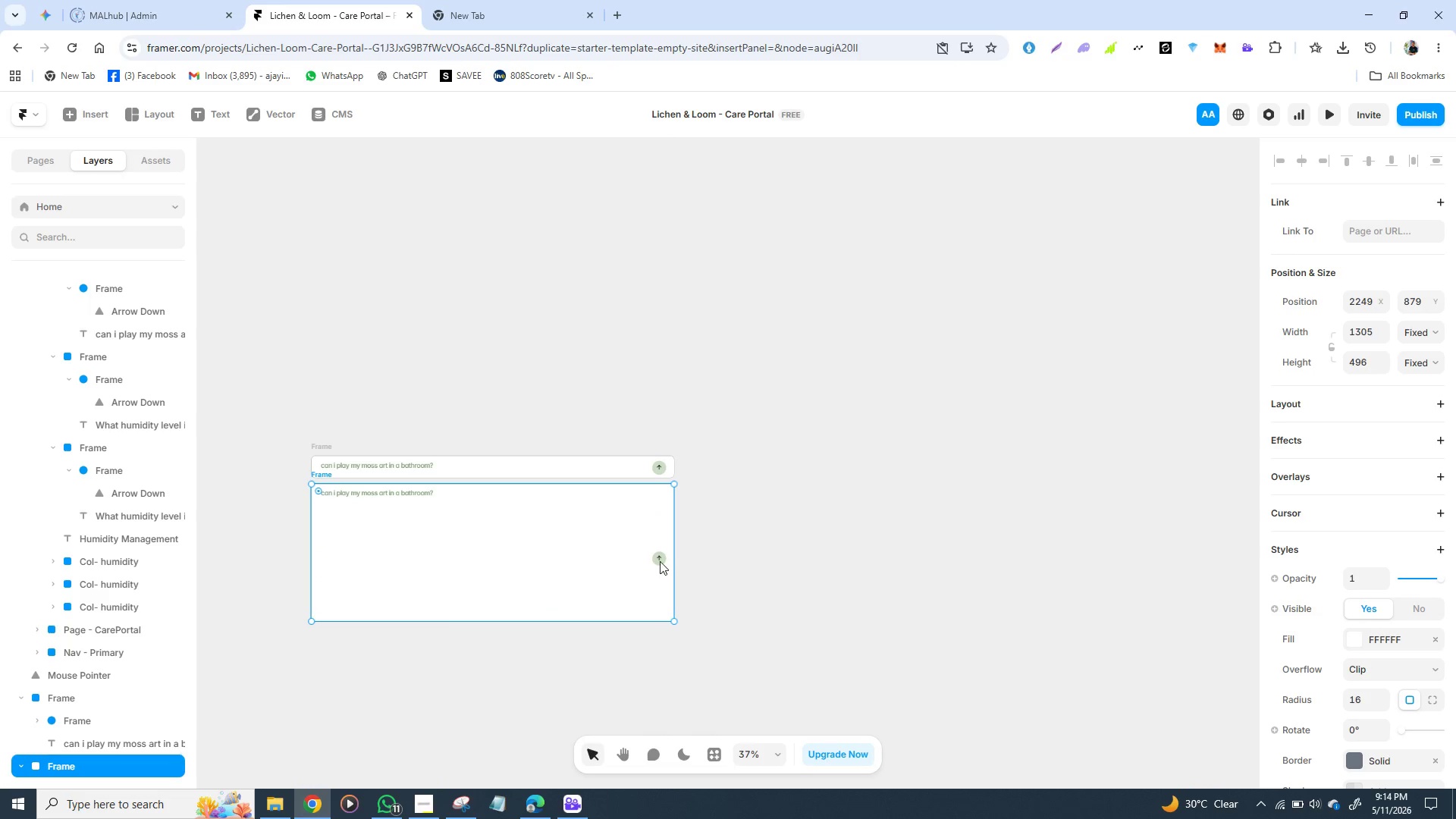 
left_click([660, 561])
 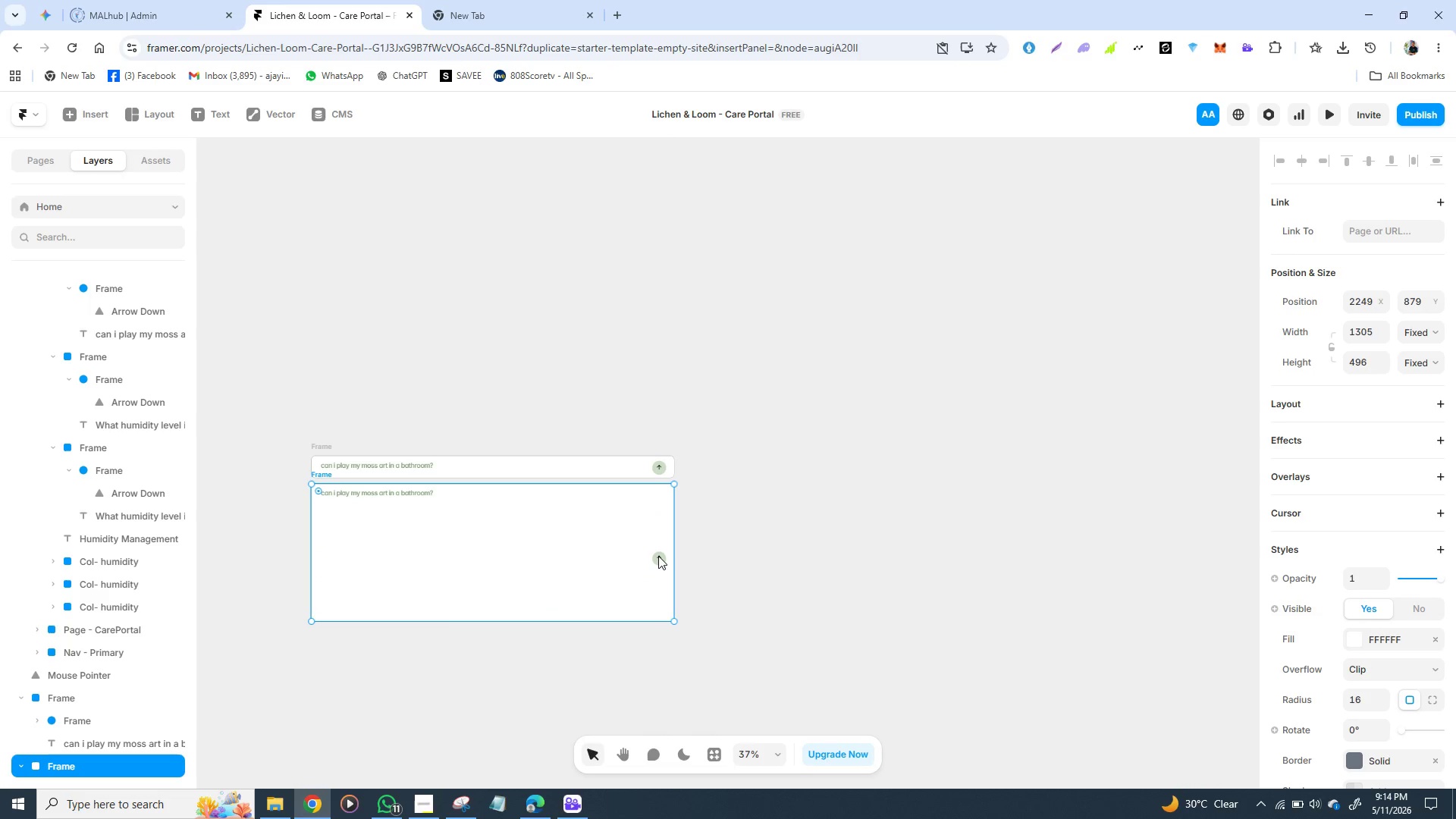 
double_click([658, 558])
 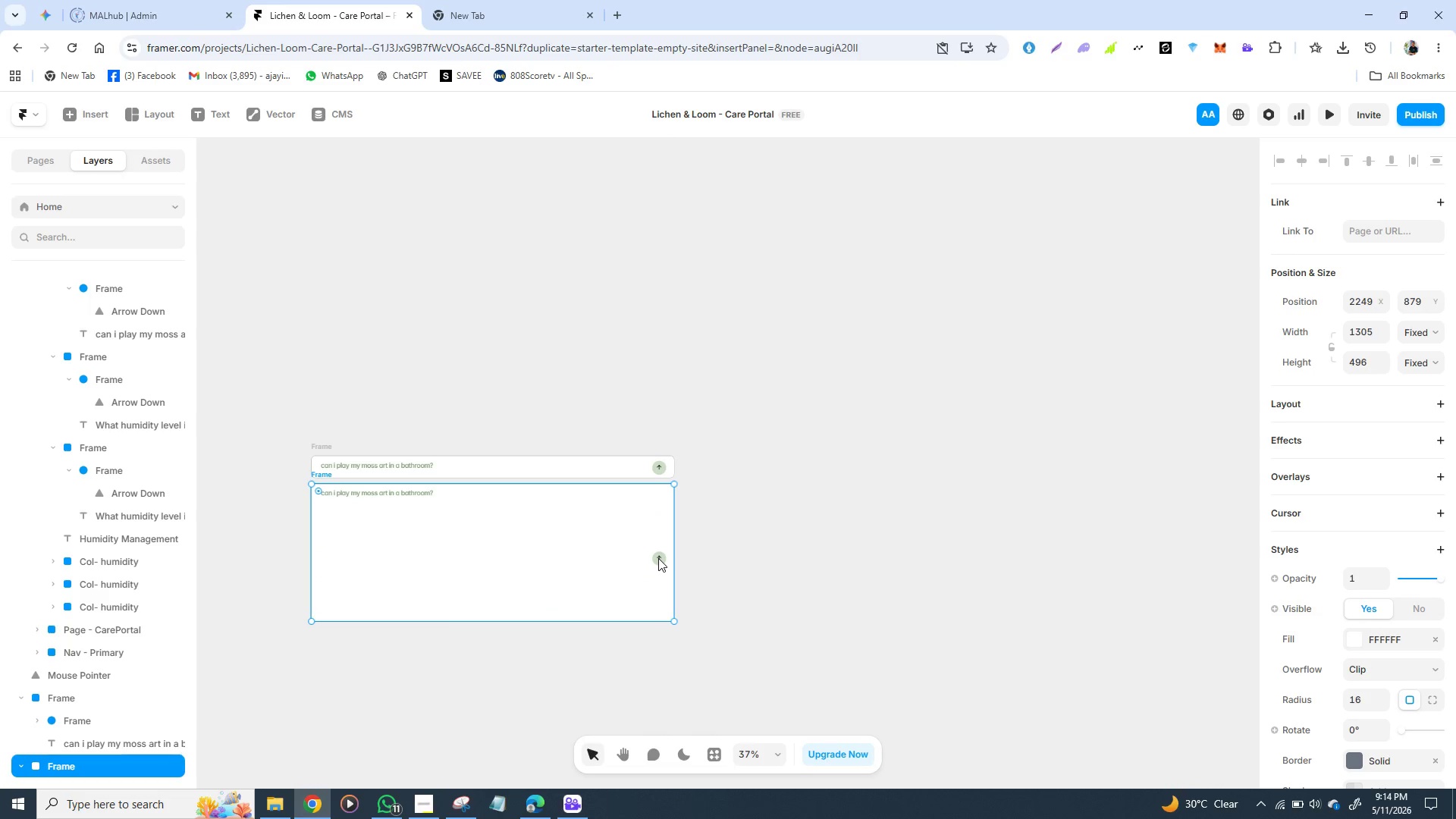 
triple_click([658, 558])
 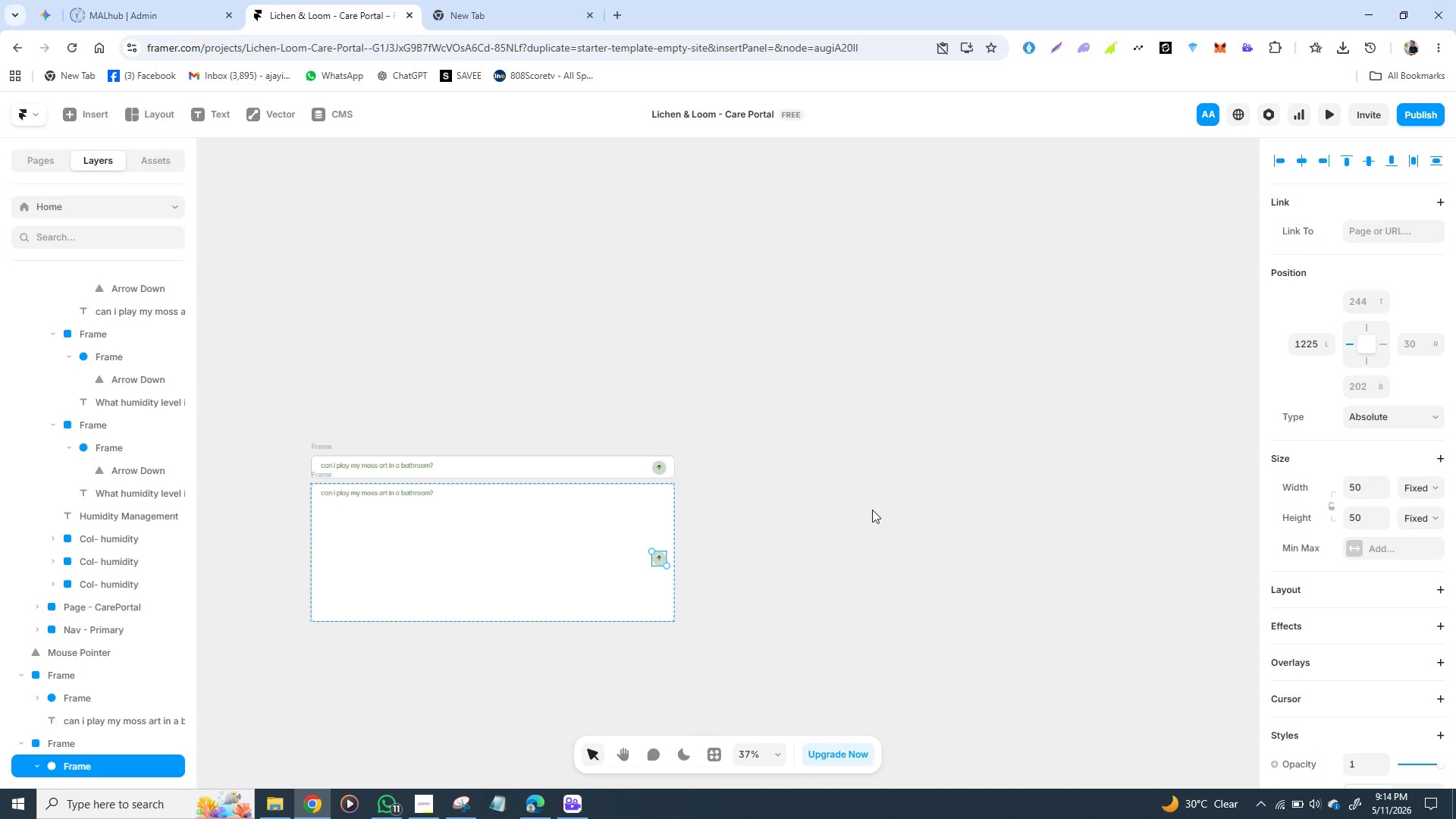 
key(Backspace)
 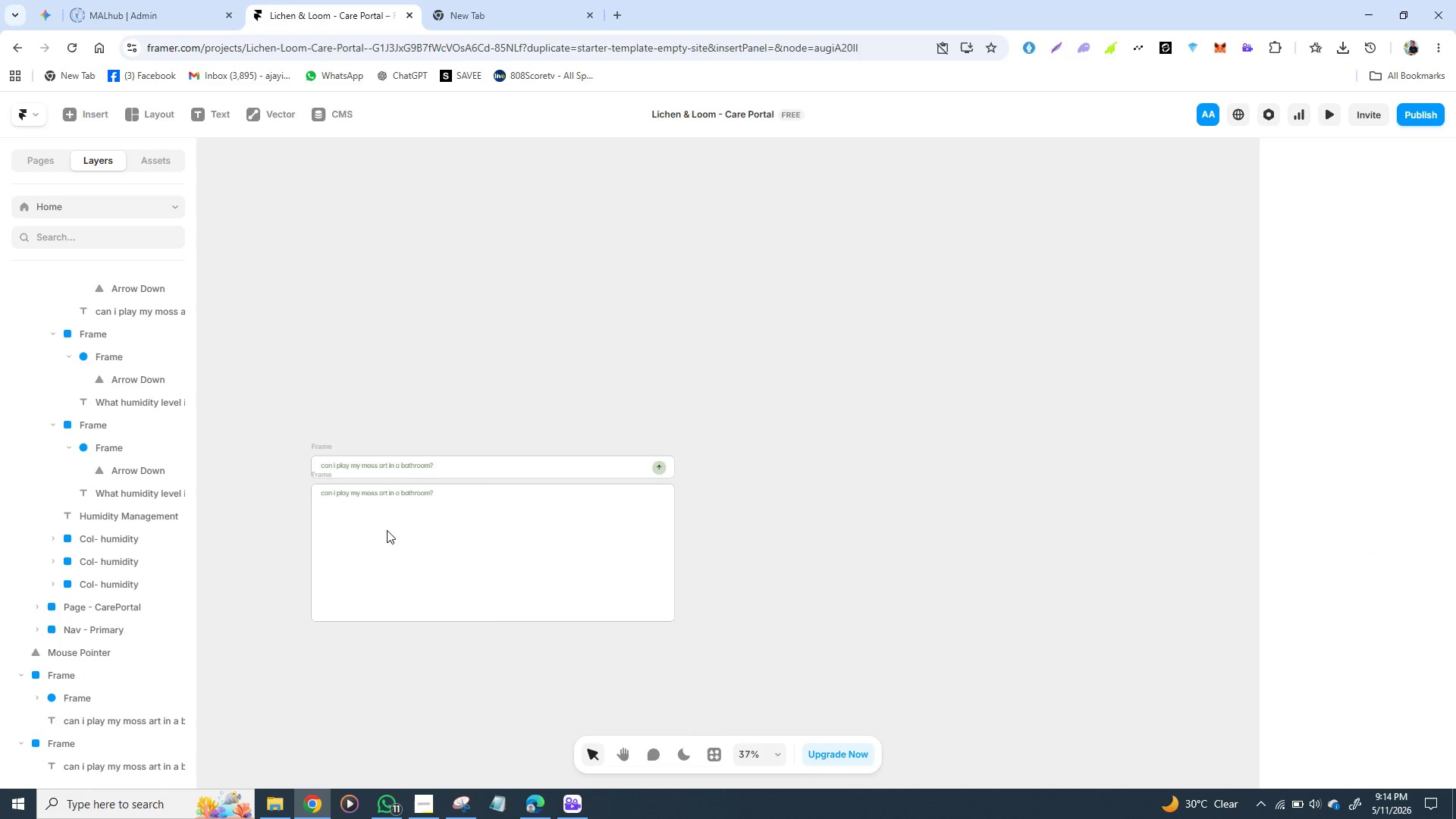 
left_click([367, 497])
 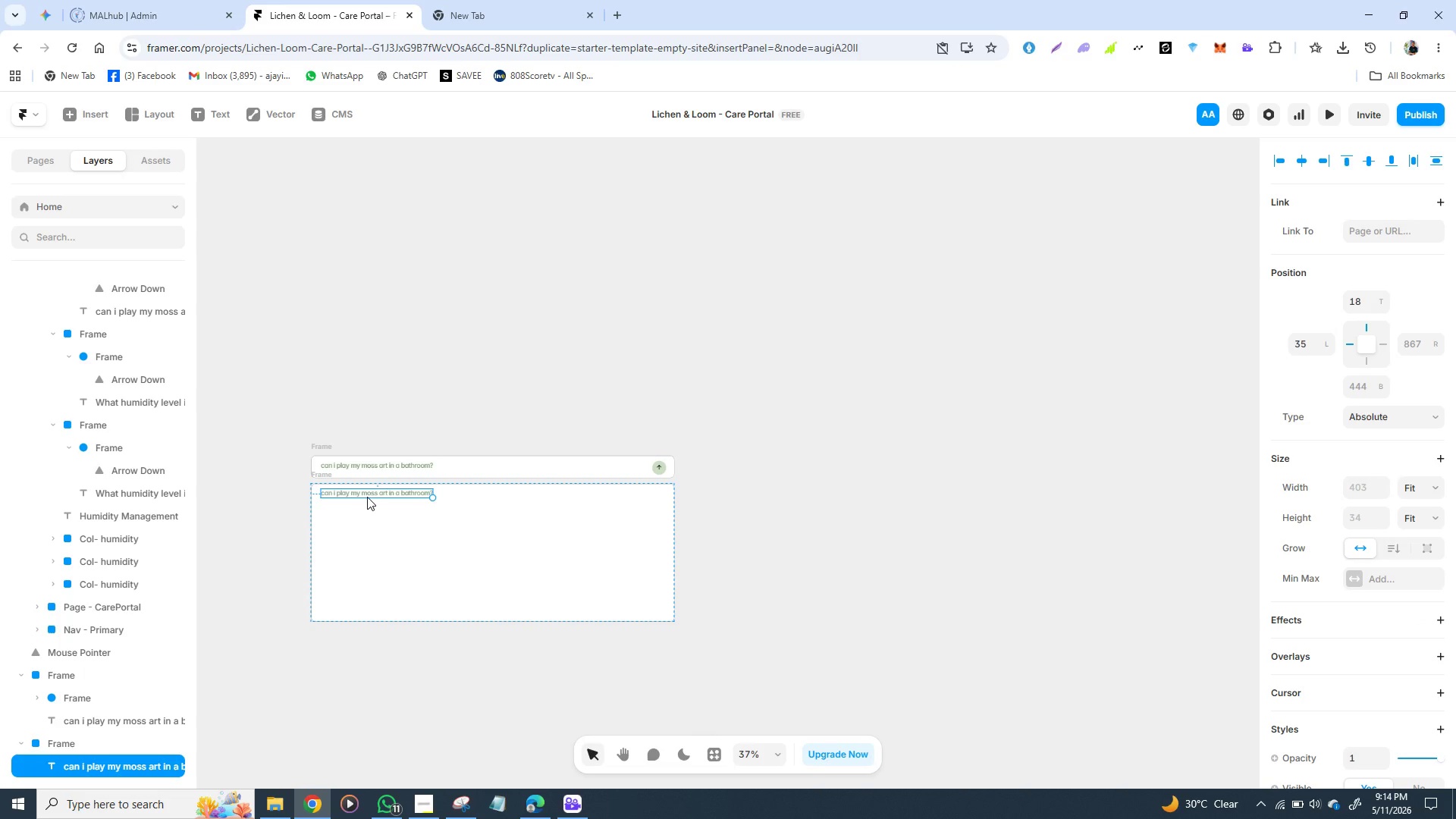 
left_click_drag(start_coordinate=[367, 497], to_coordinate=[372, 503])
 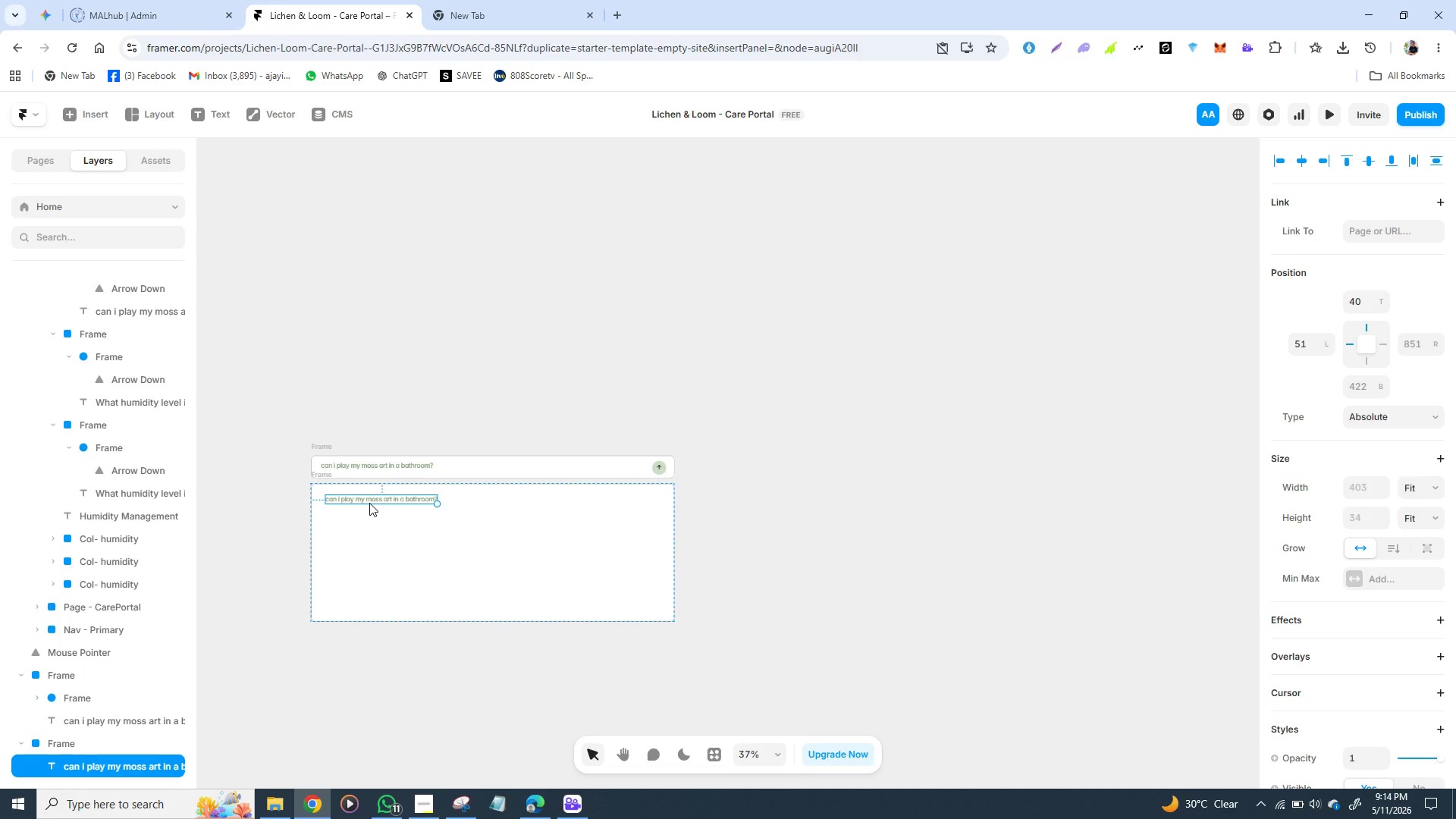 
key(Control+D)
 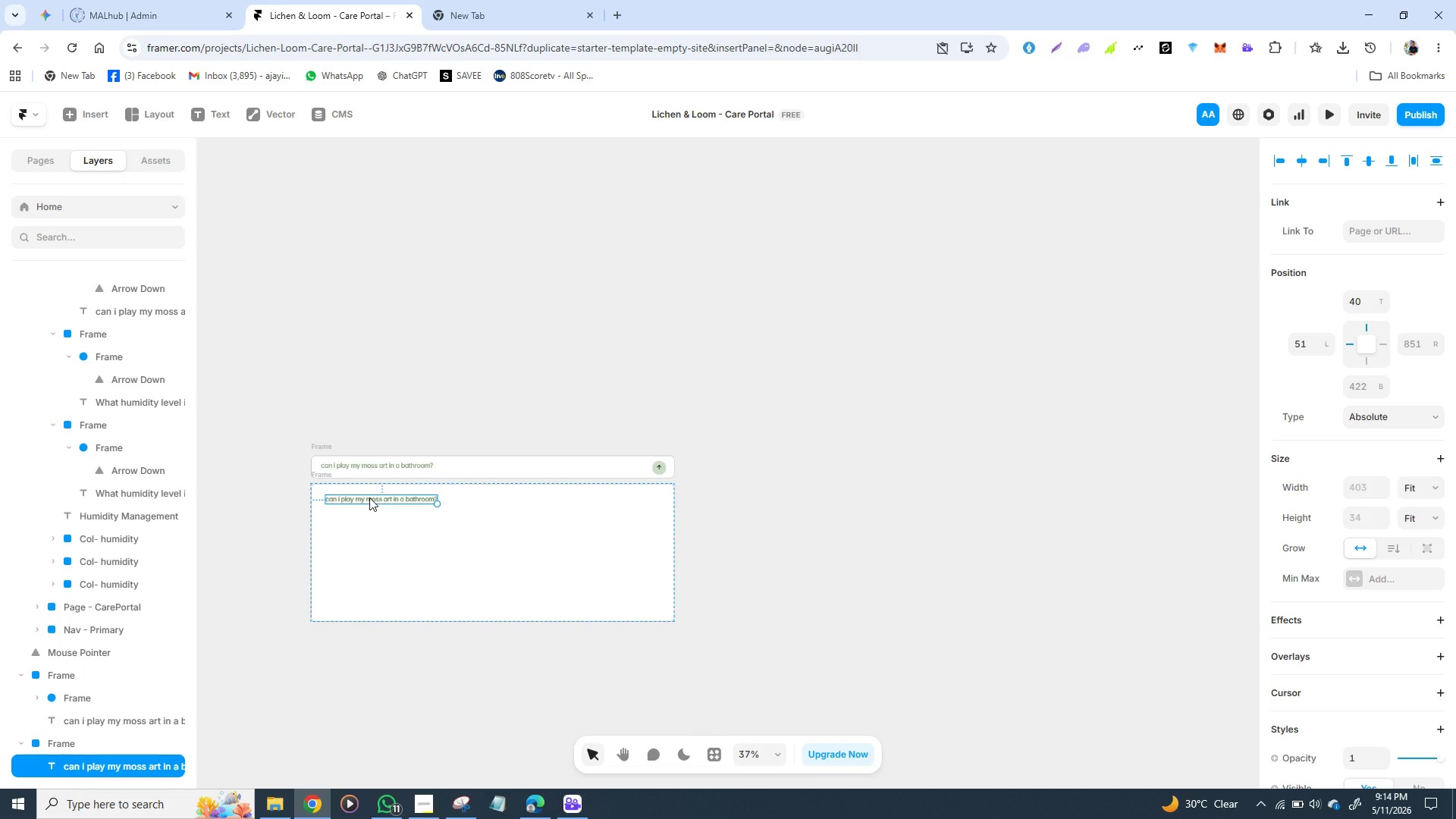 
left_click_drag(start_coordinate=[369, 497], to_coordinate=[370, 515])
 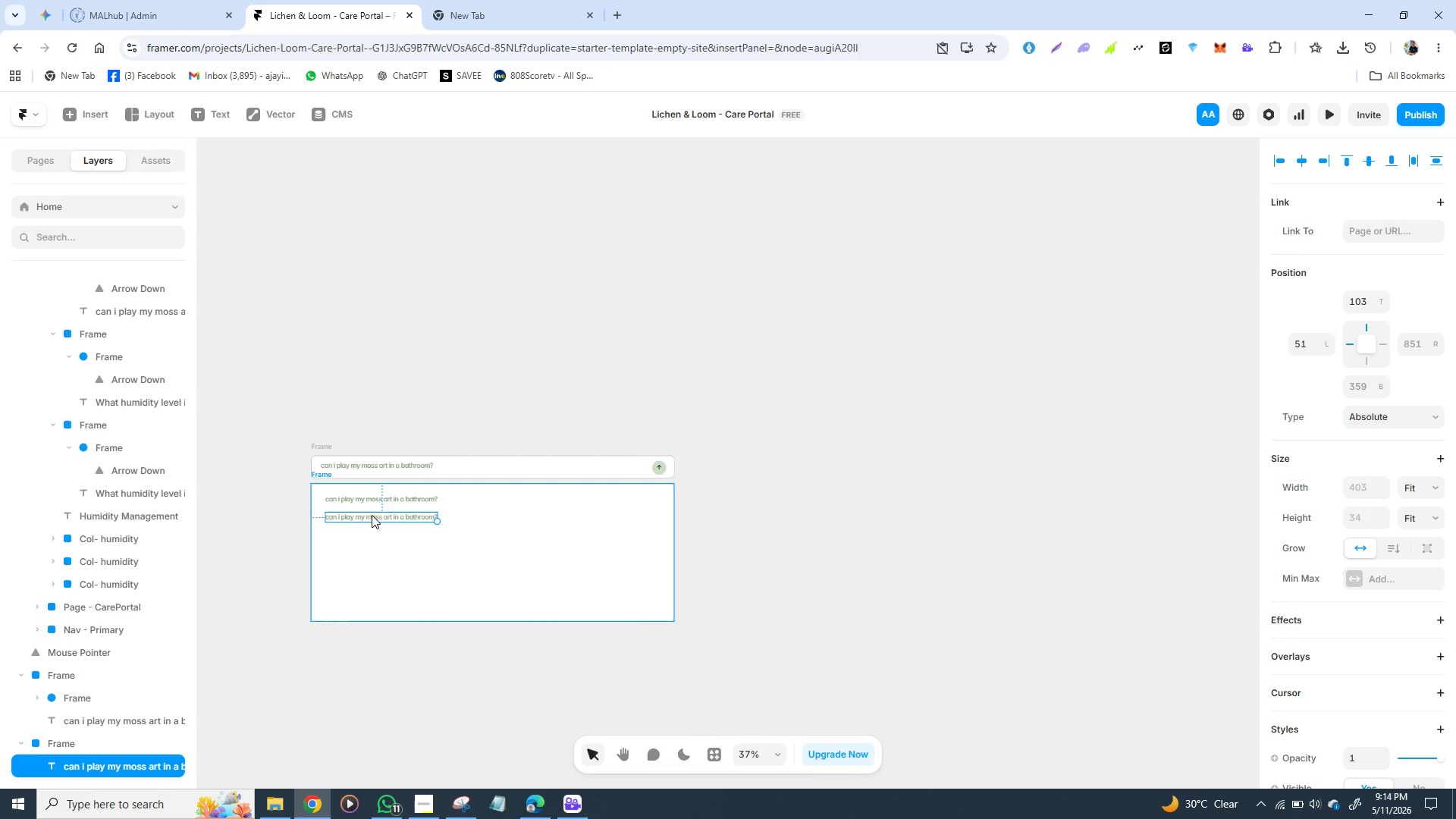 
key(Control+D)
 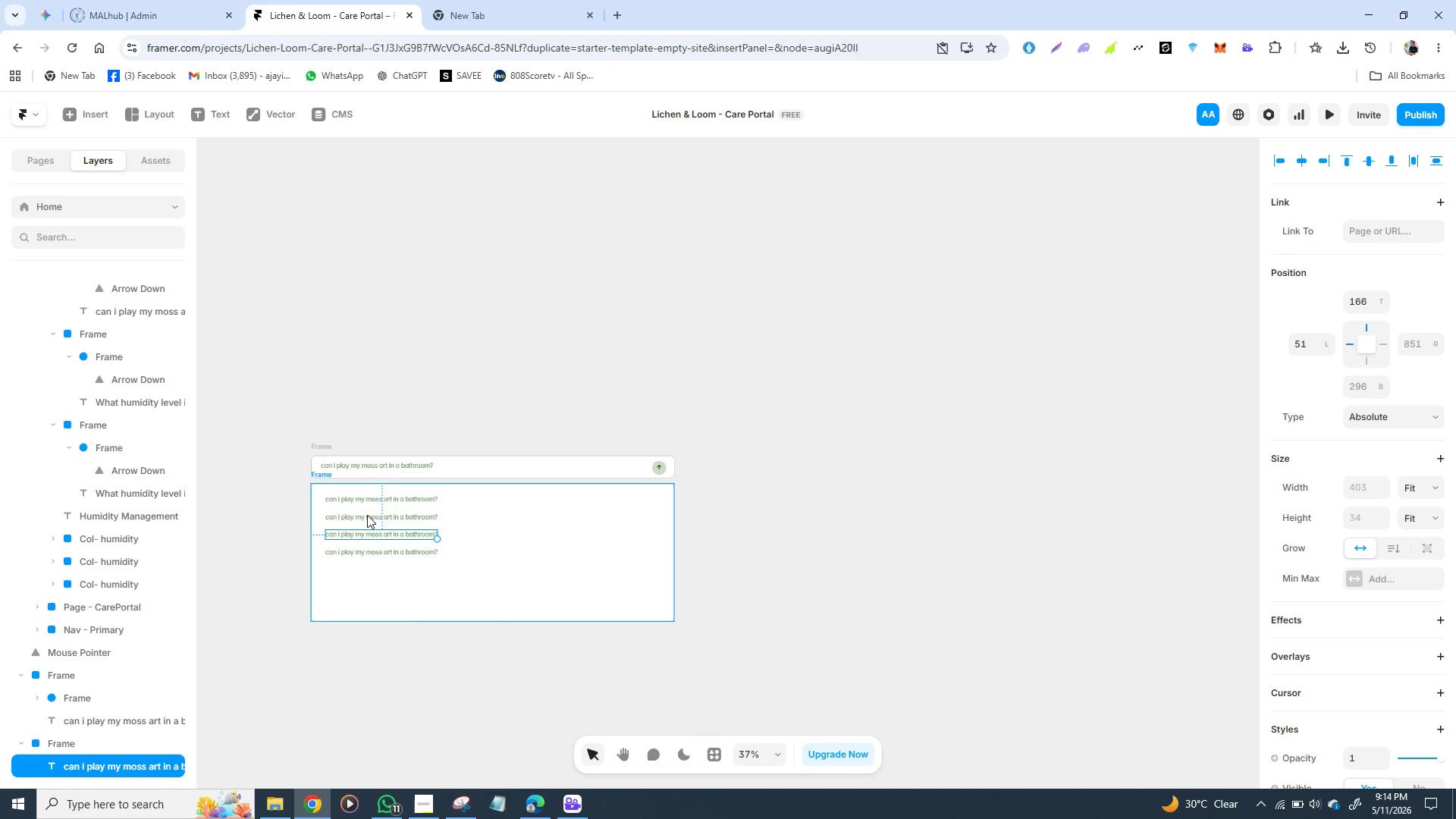 
hold_key(key=D, duration=0.55)
 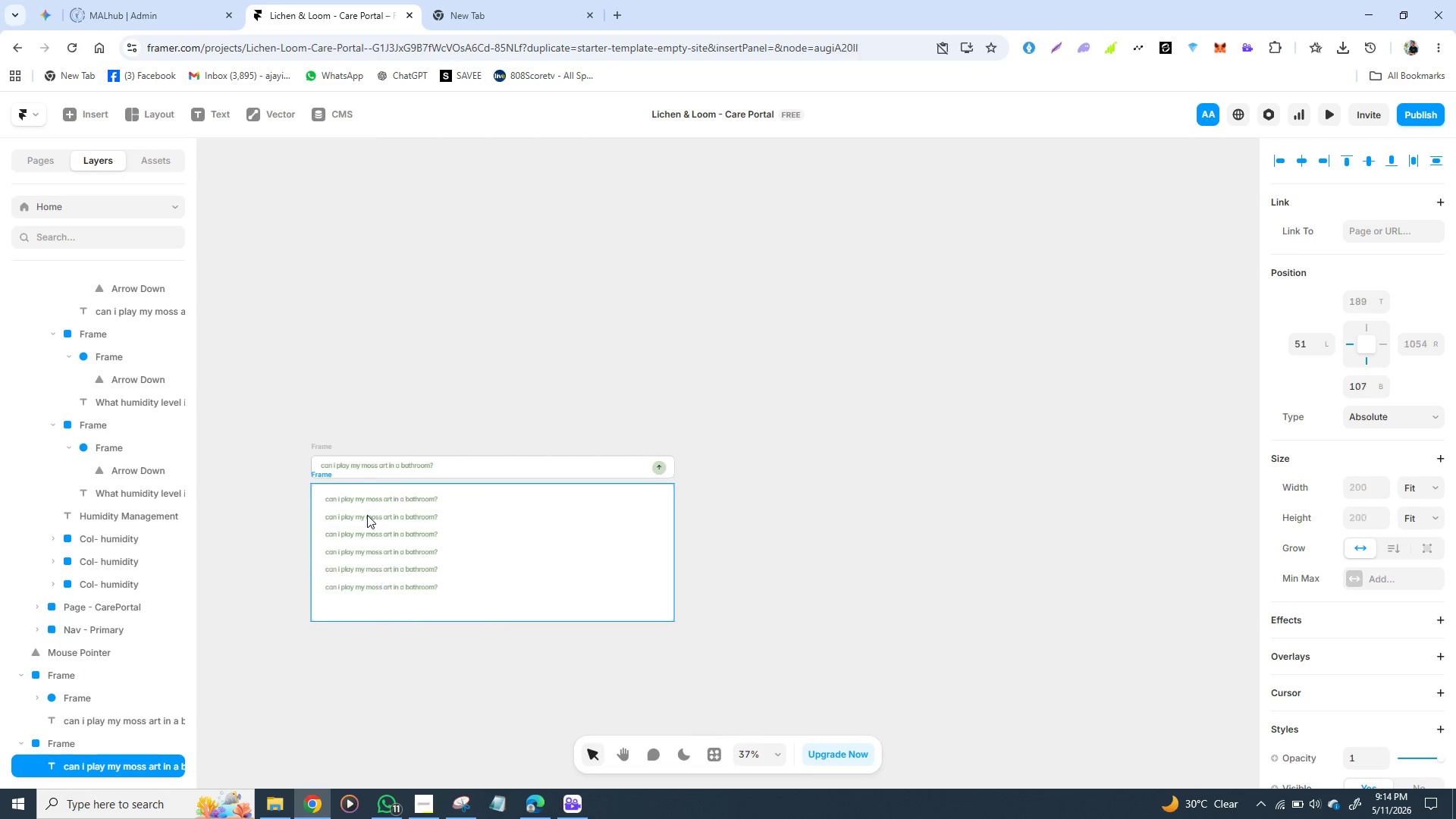 
key(Control+D)
 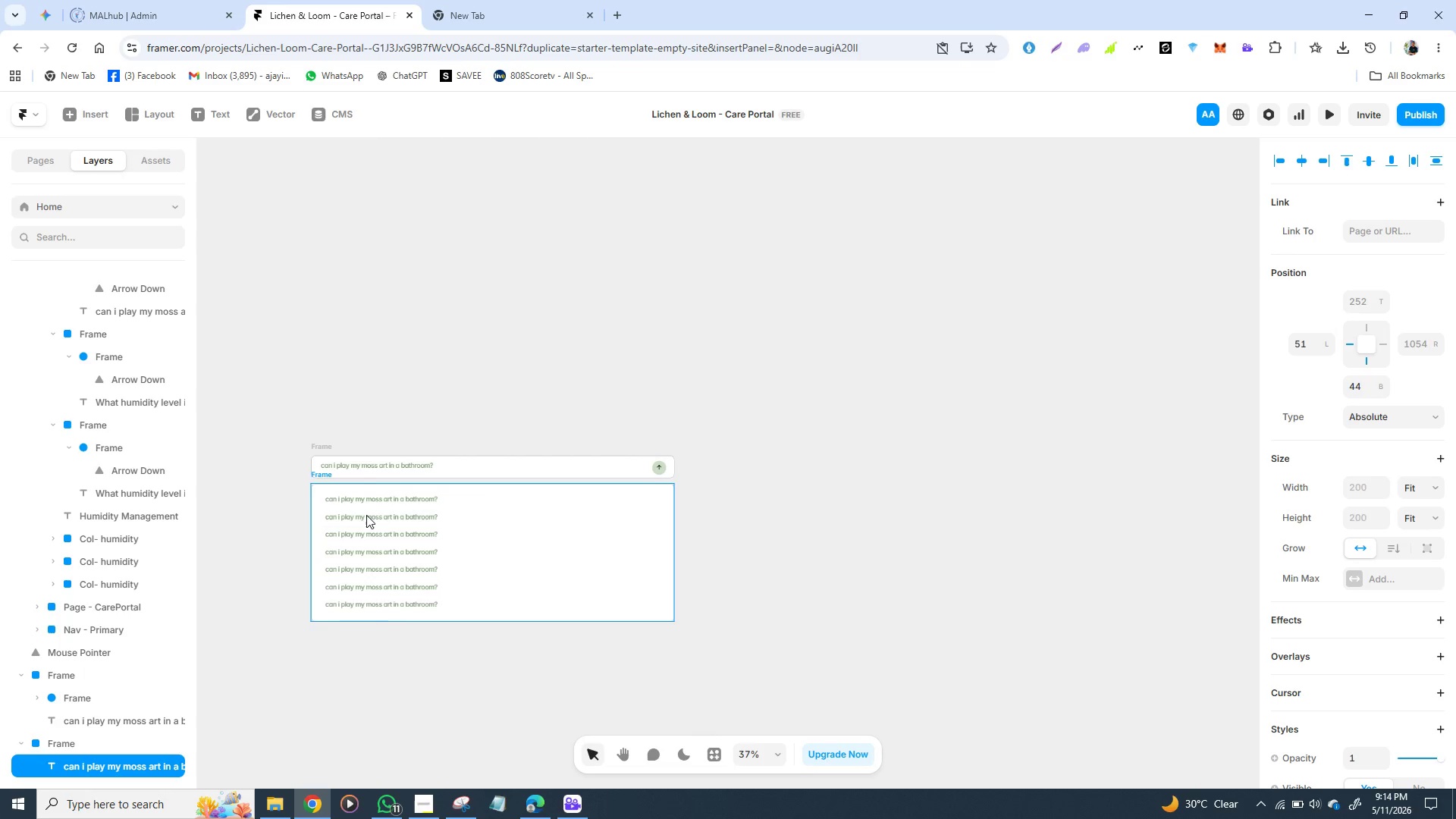 
key(Control+D)
 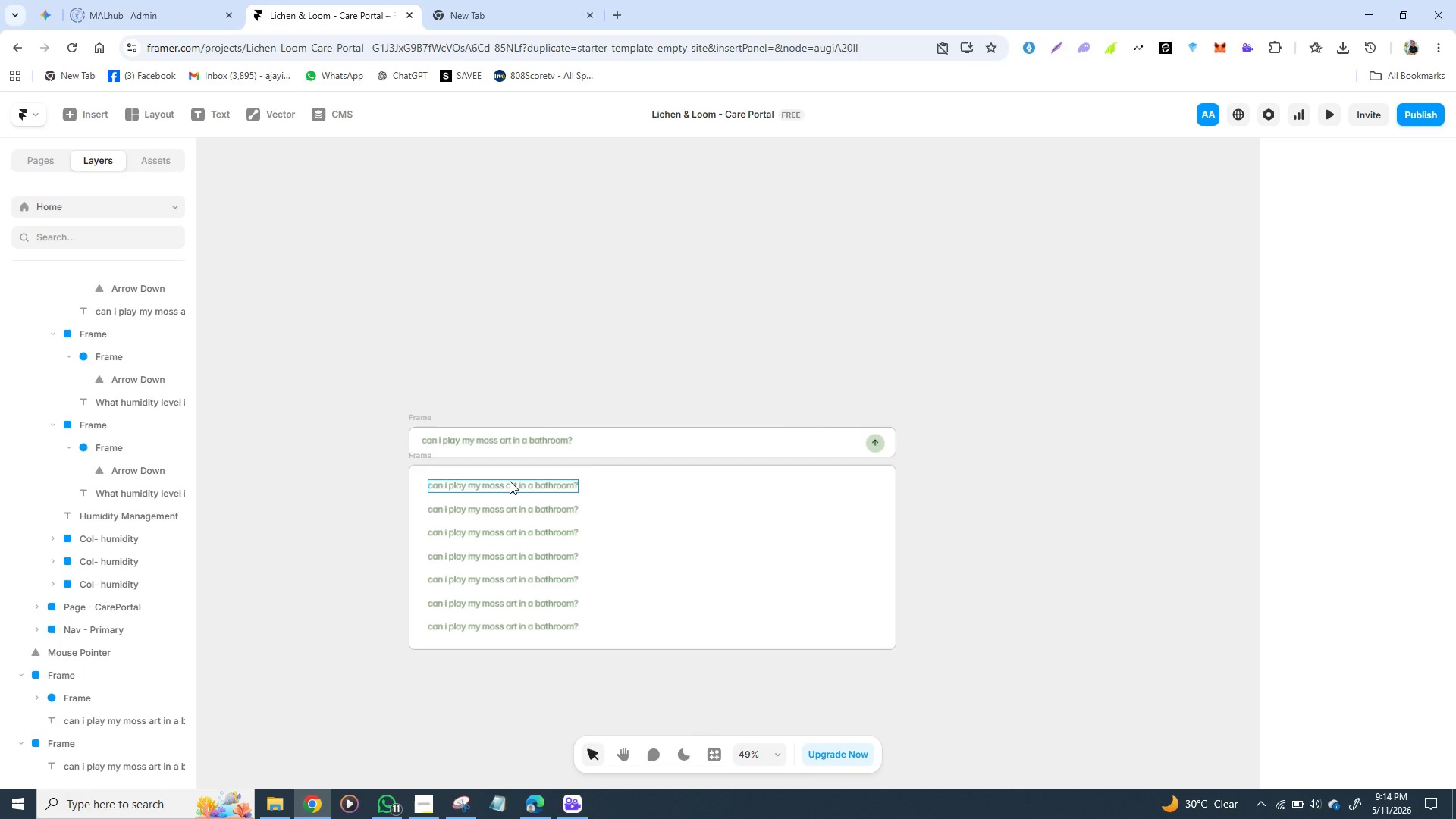 
wait(18.17)
 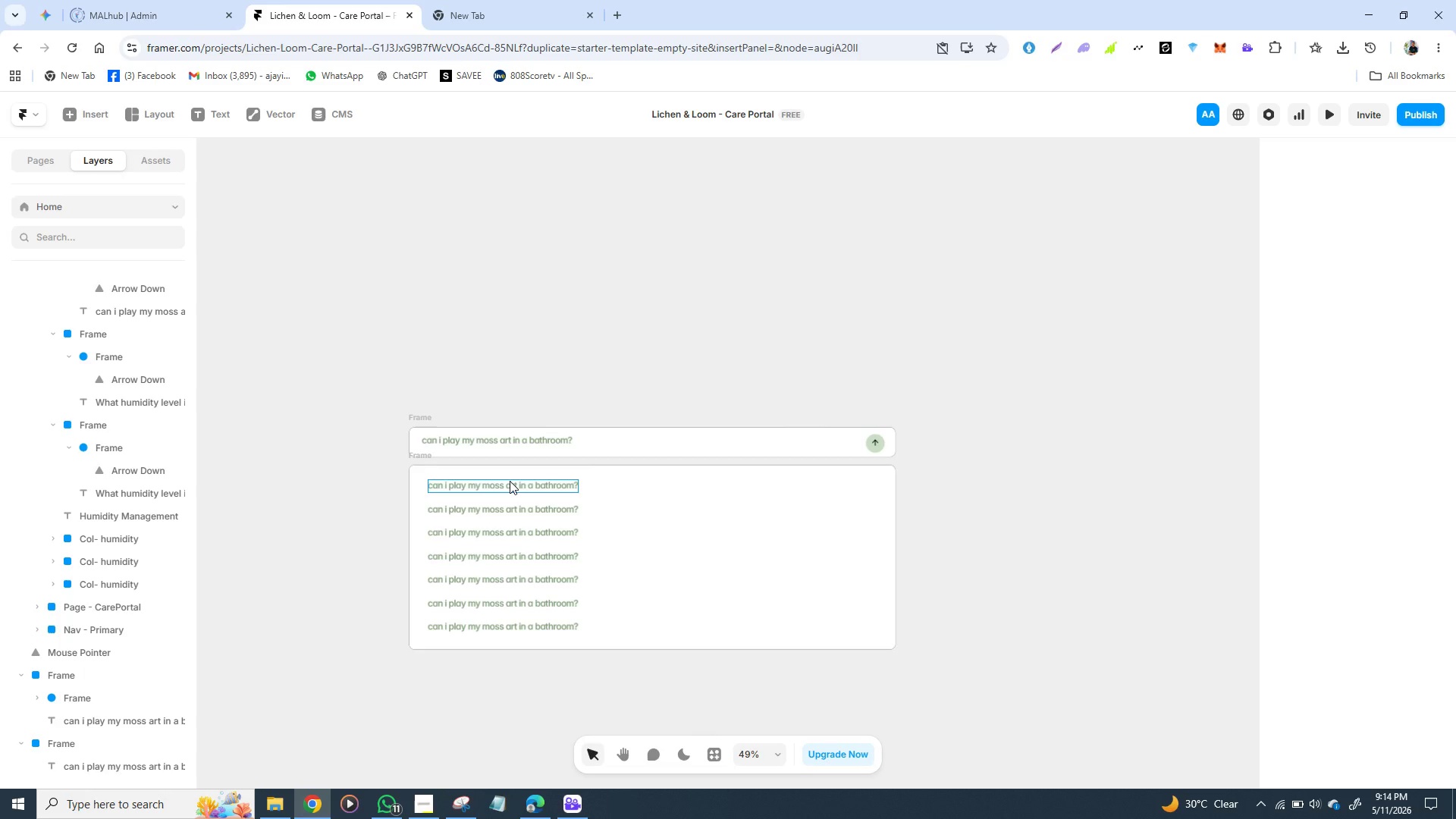 
double_click([501, 486])
 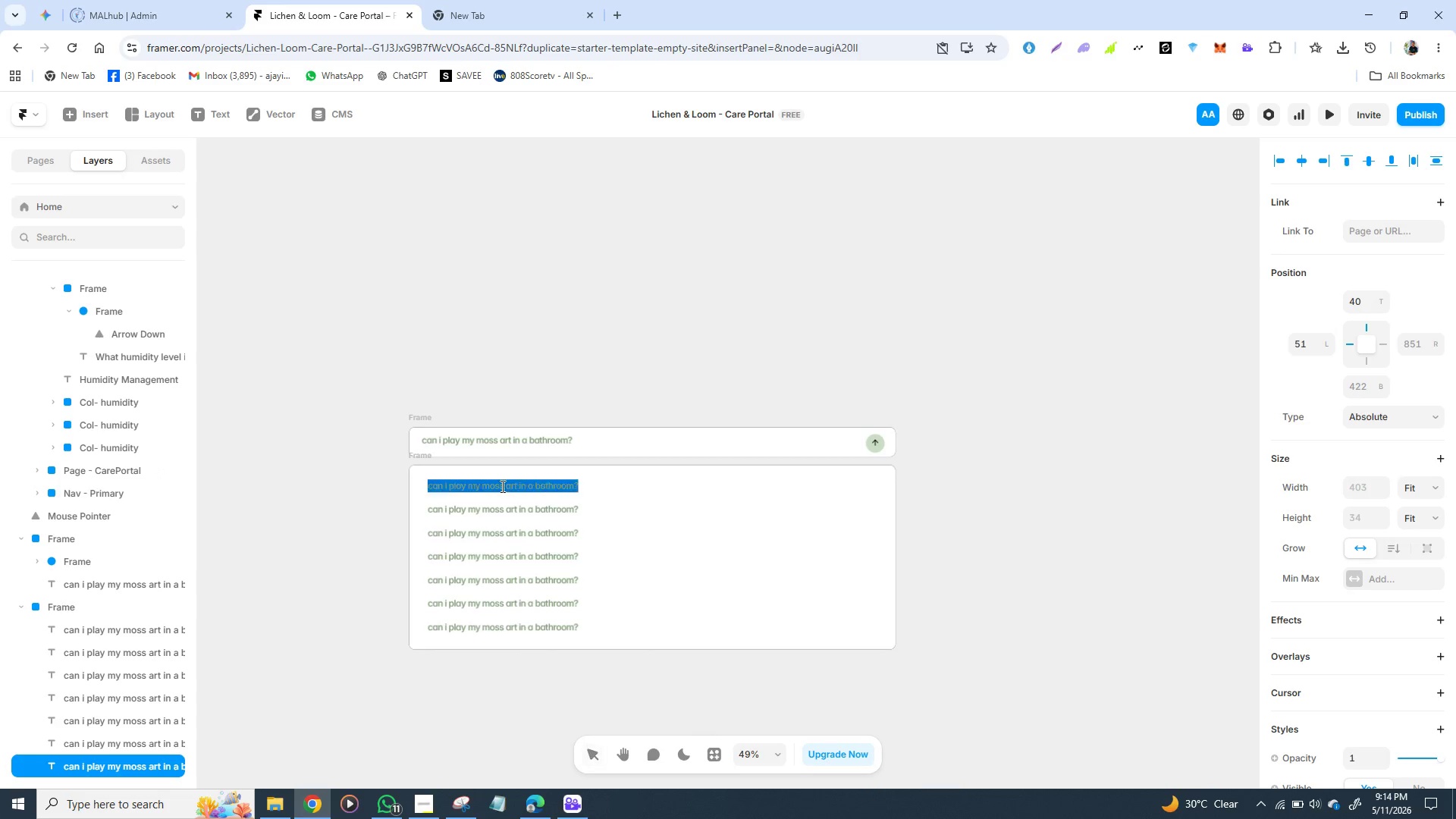 
triple_click([501, 486])
 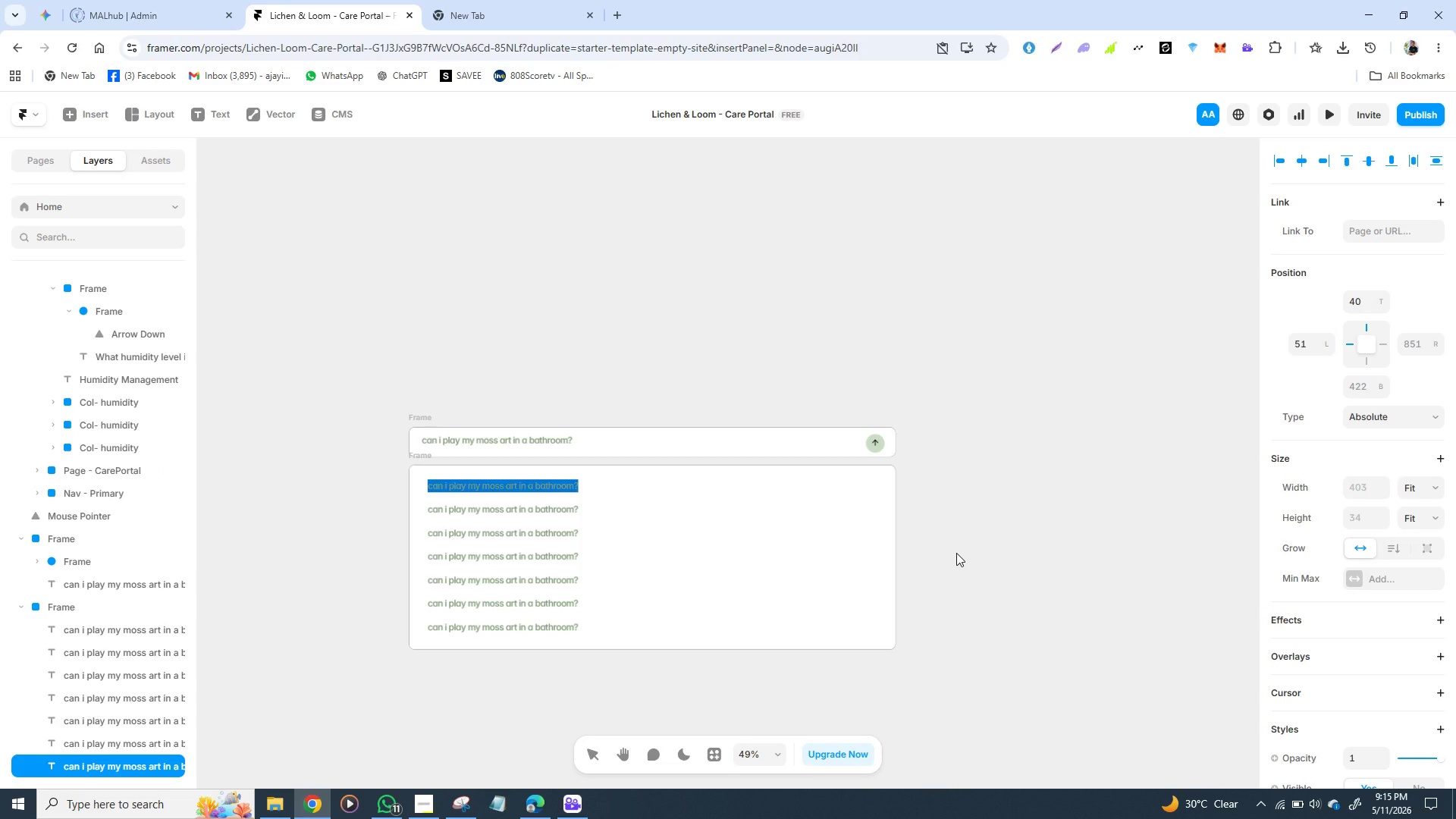 
wait(5.64)
 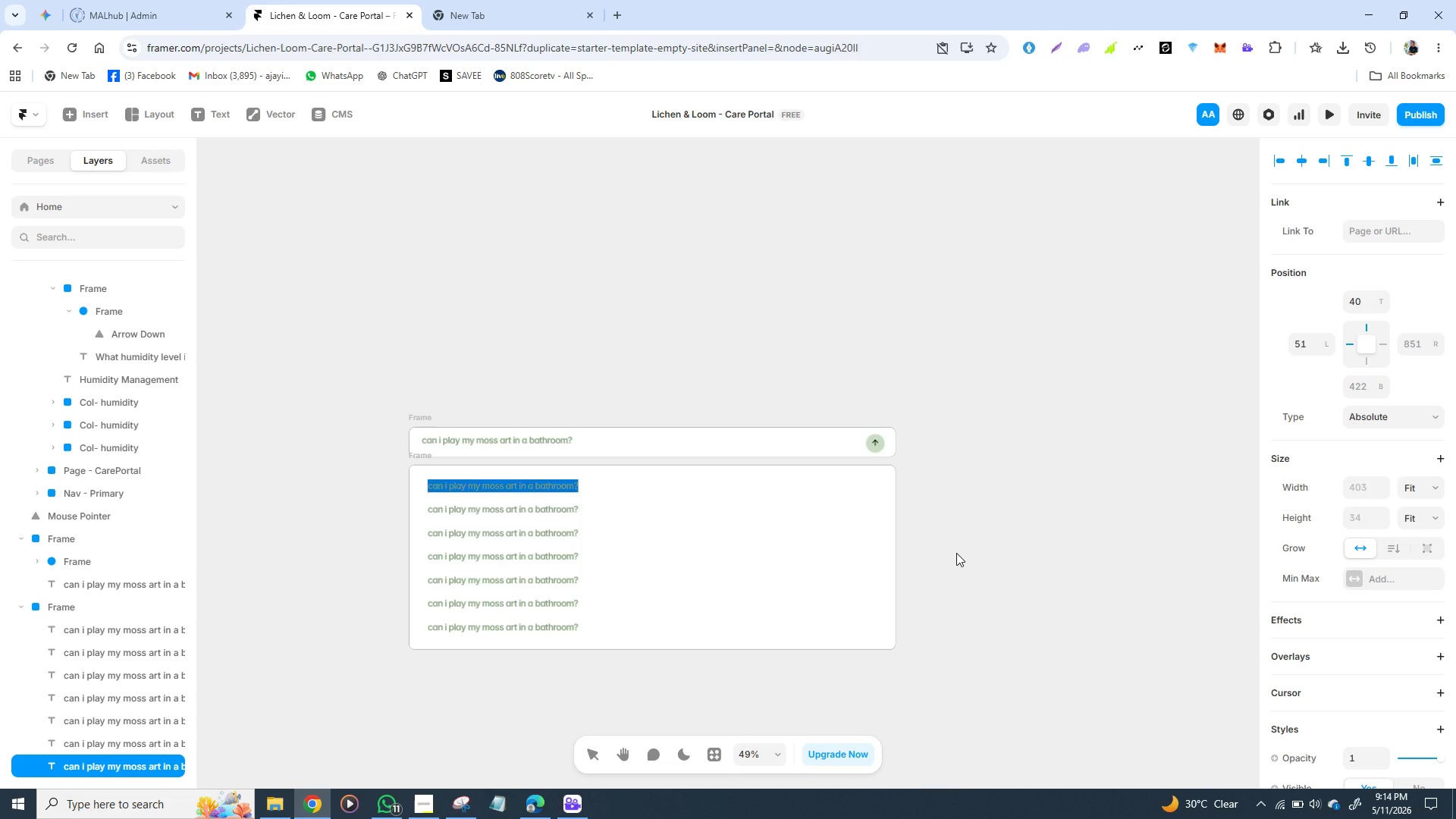 
type(RESTORATION )
 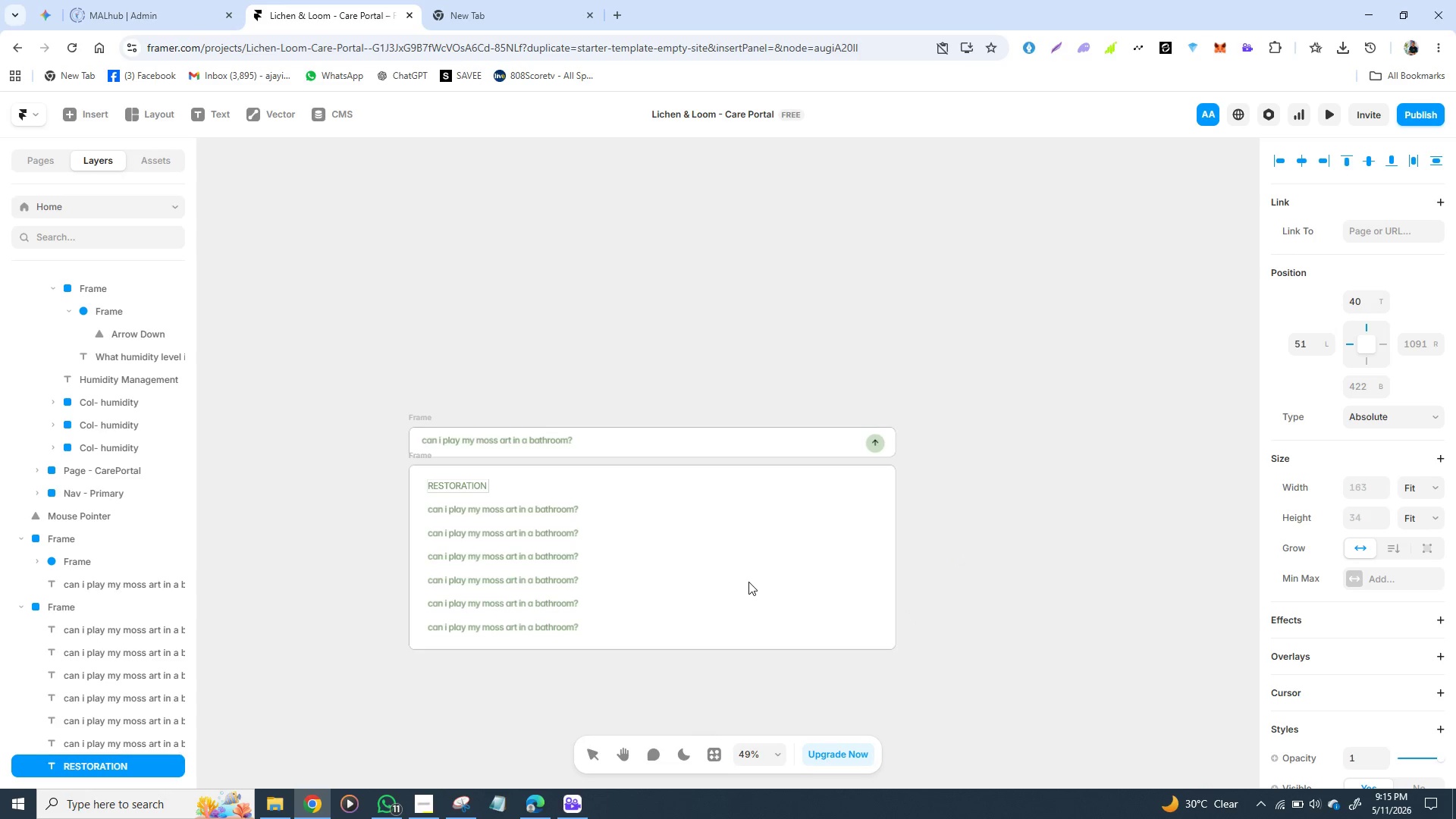 
left_click([497, 504])
 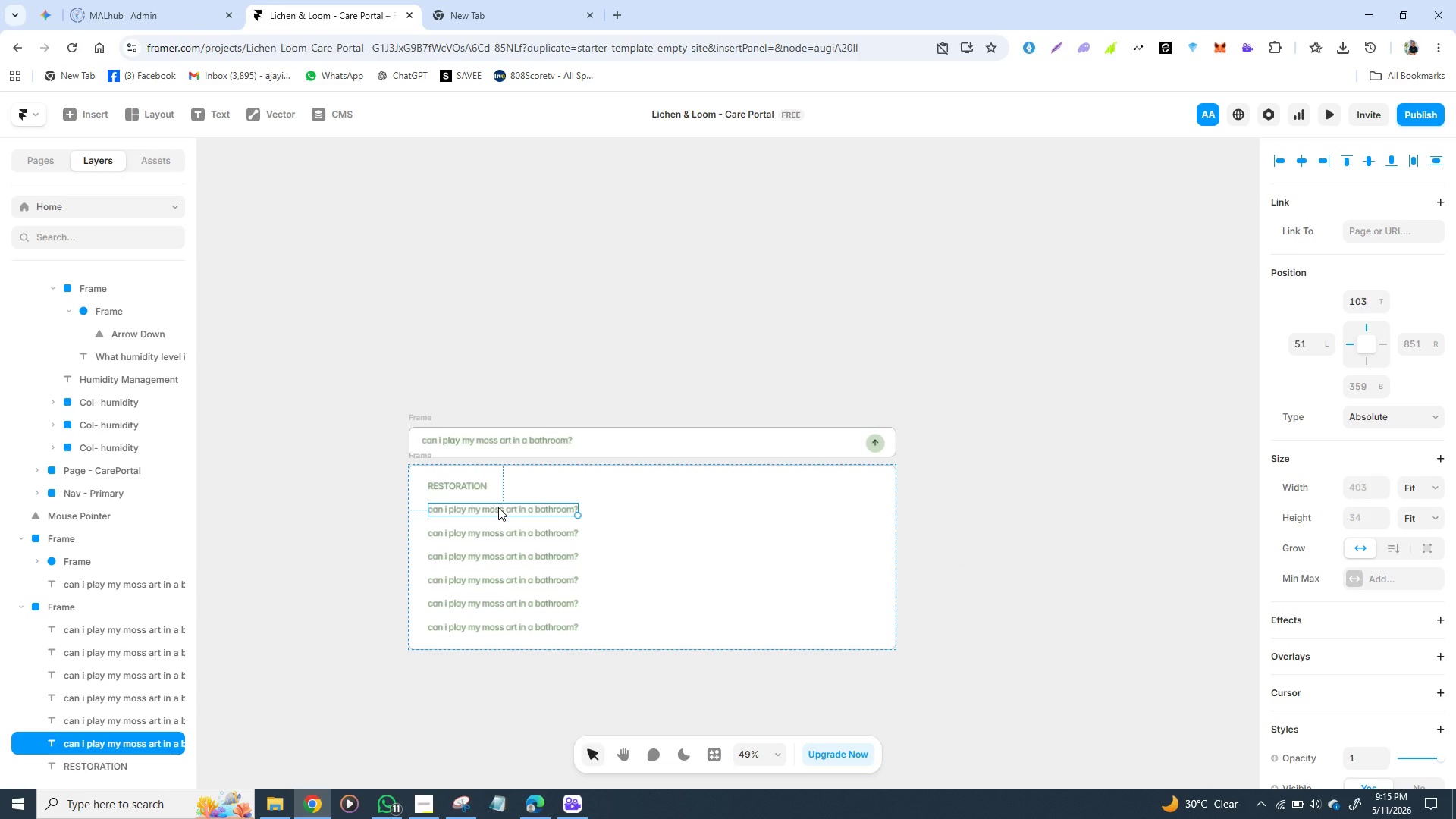 
left_click([498, 507])
 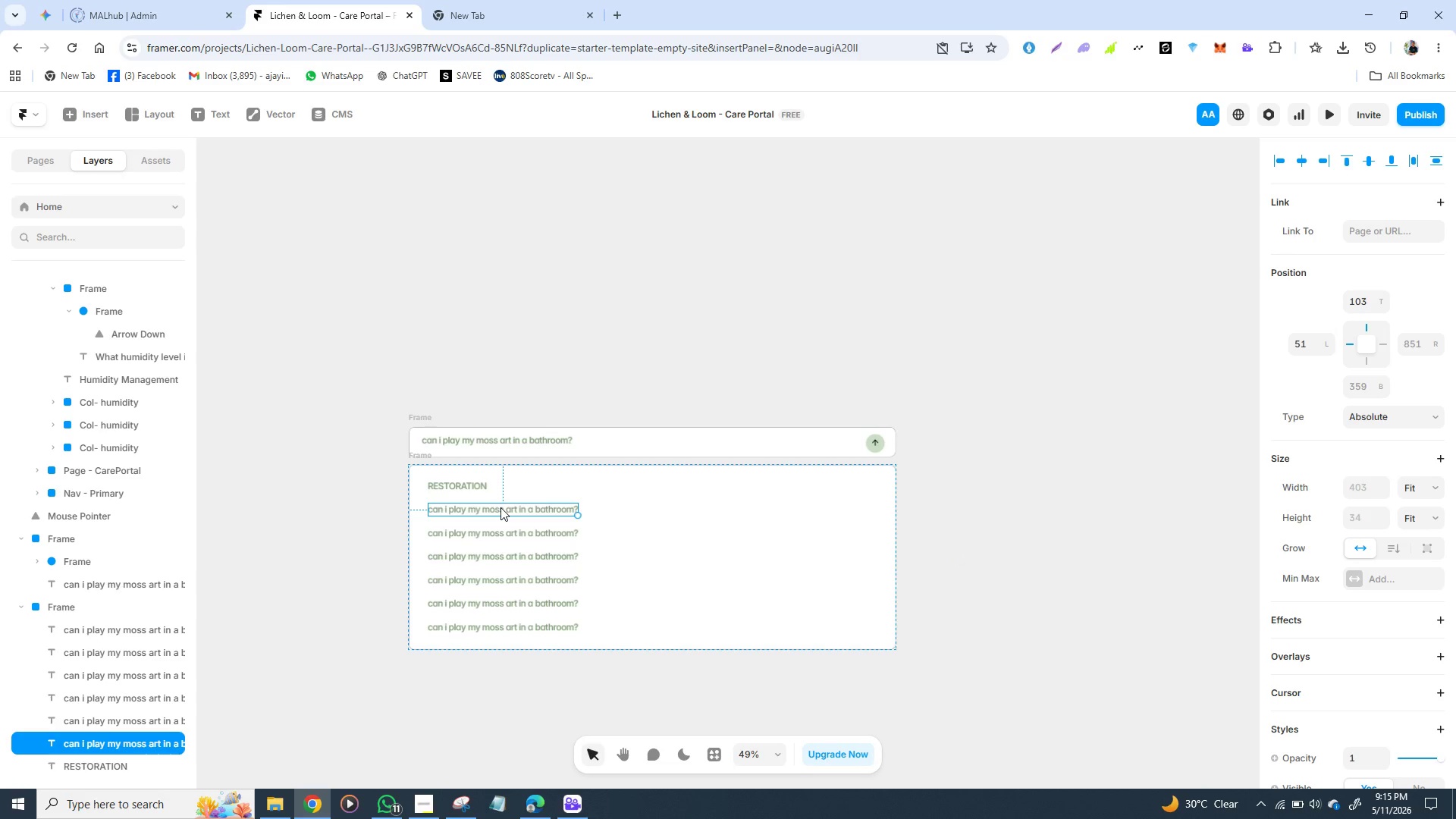 
triple_click([500, 507])
 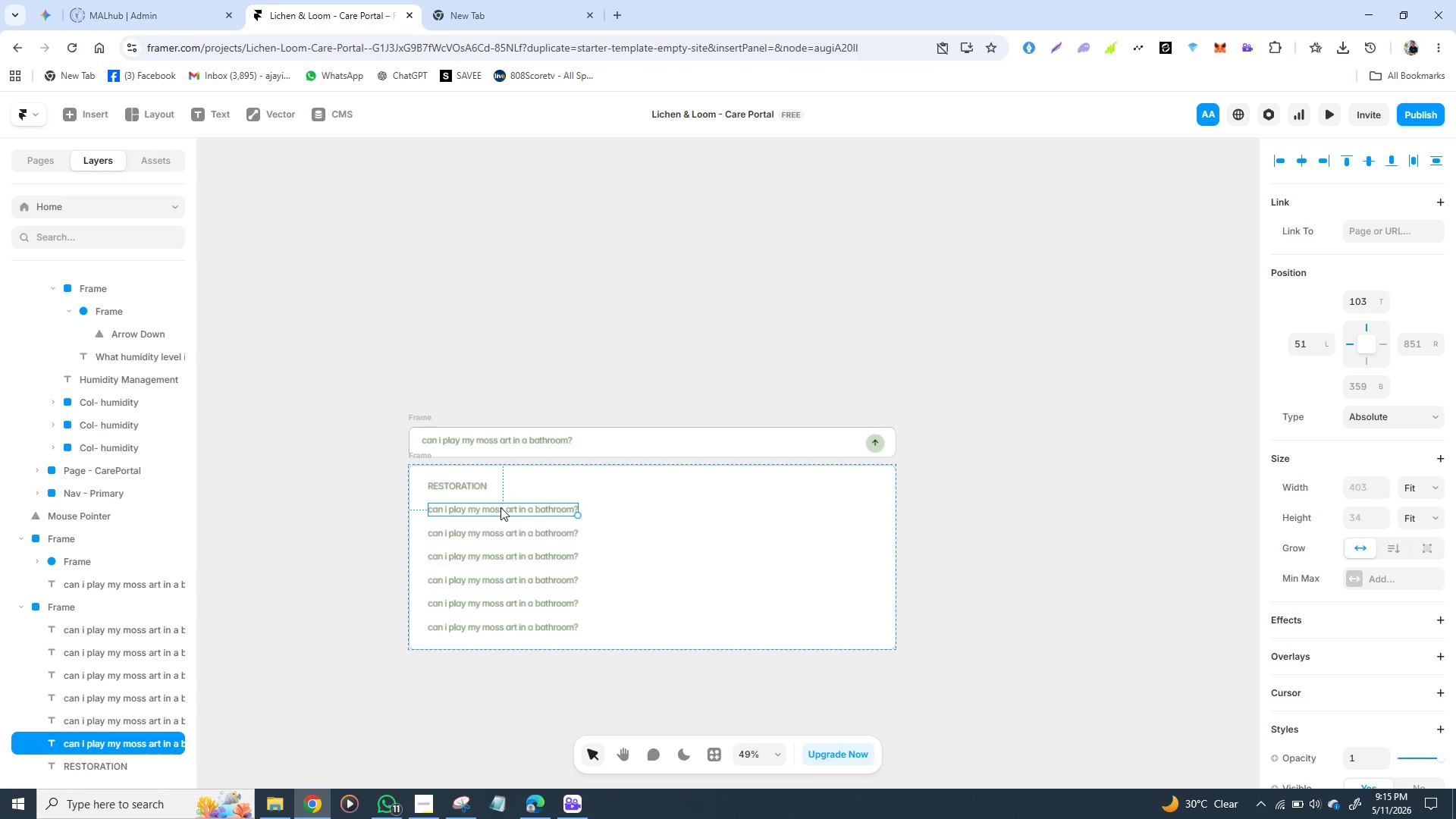 
triple_click([500, 507])
 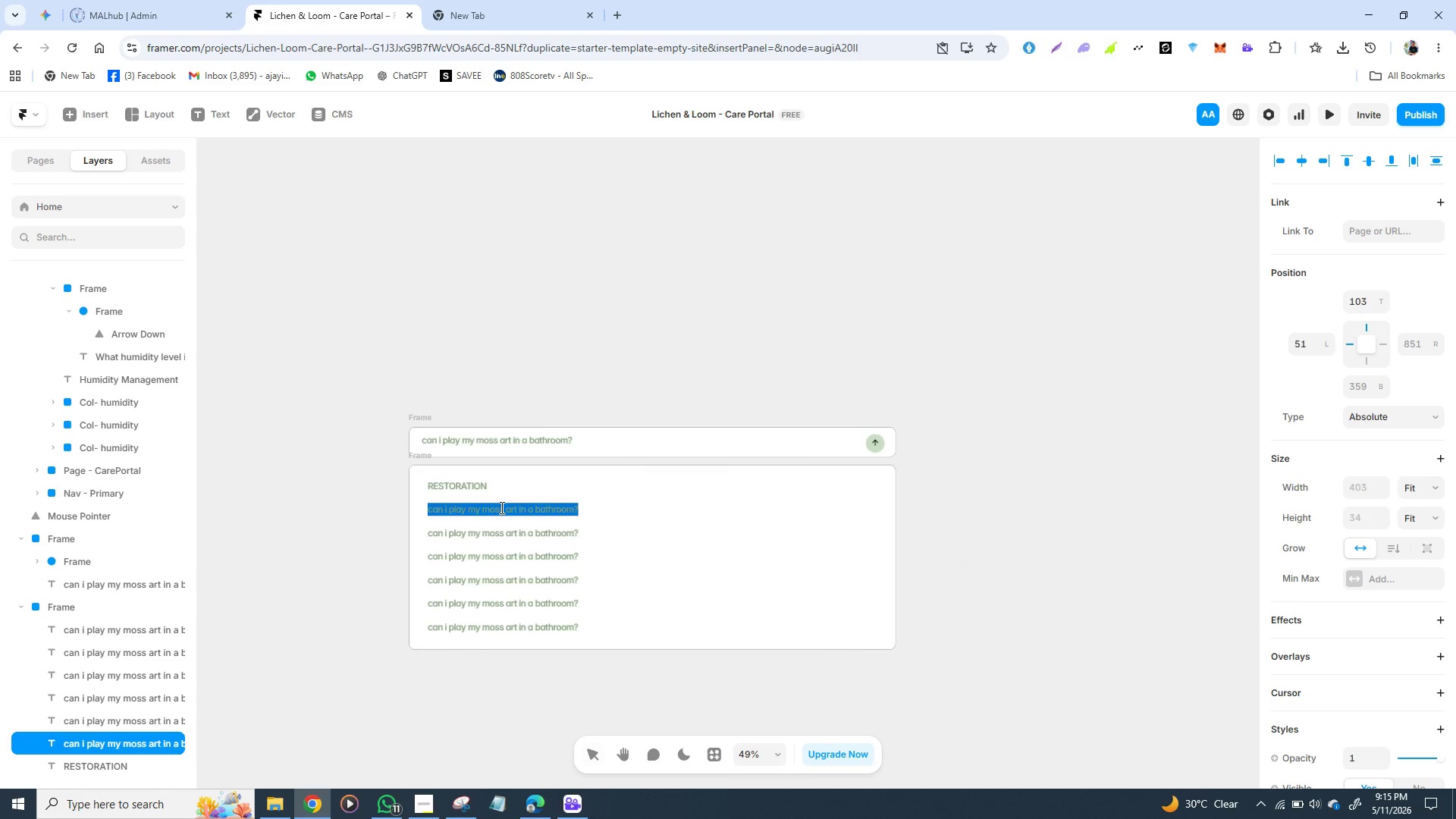 
triple_click([500, 507])
 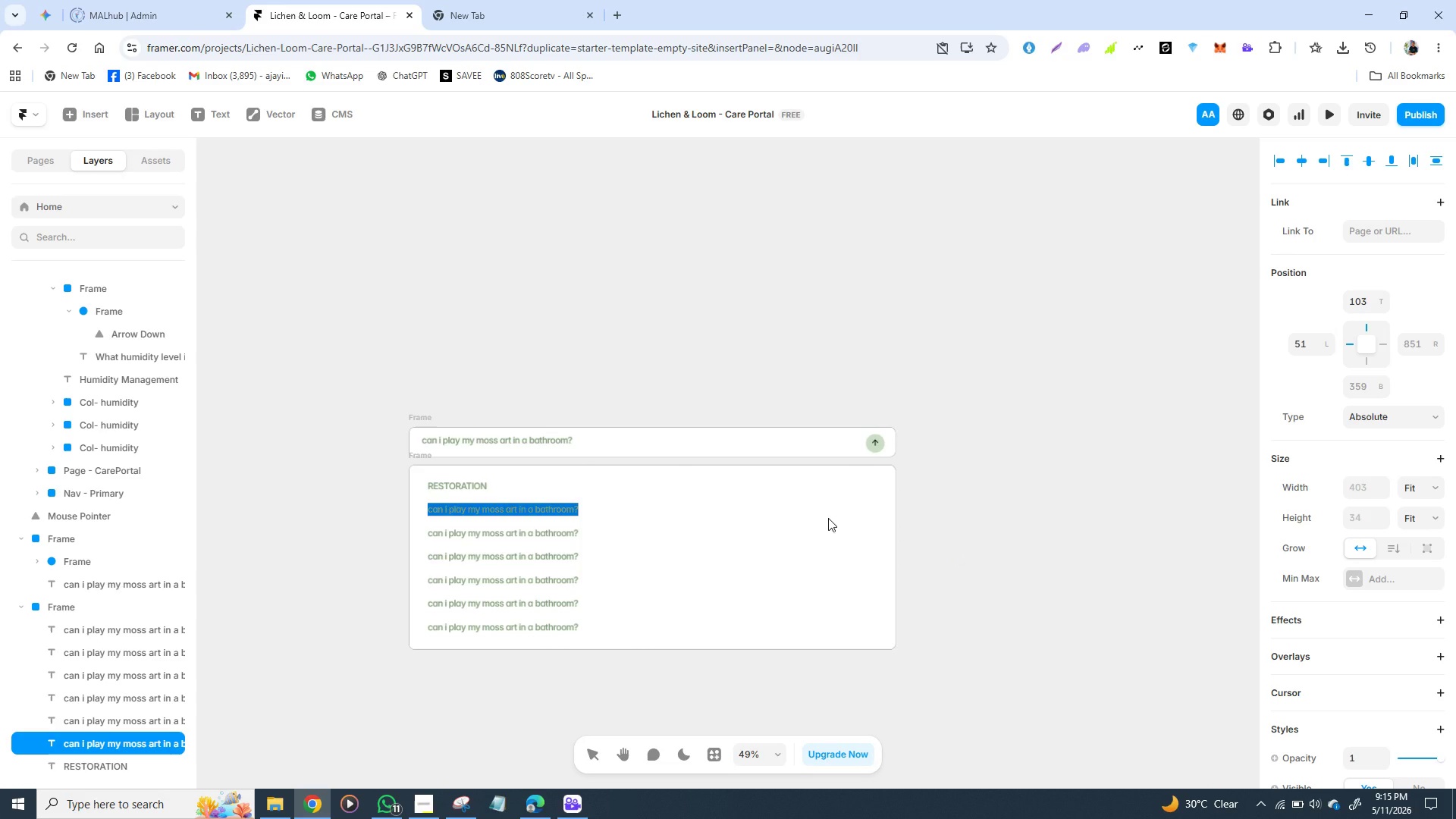 
wait(10.59)
 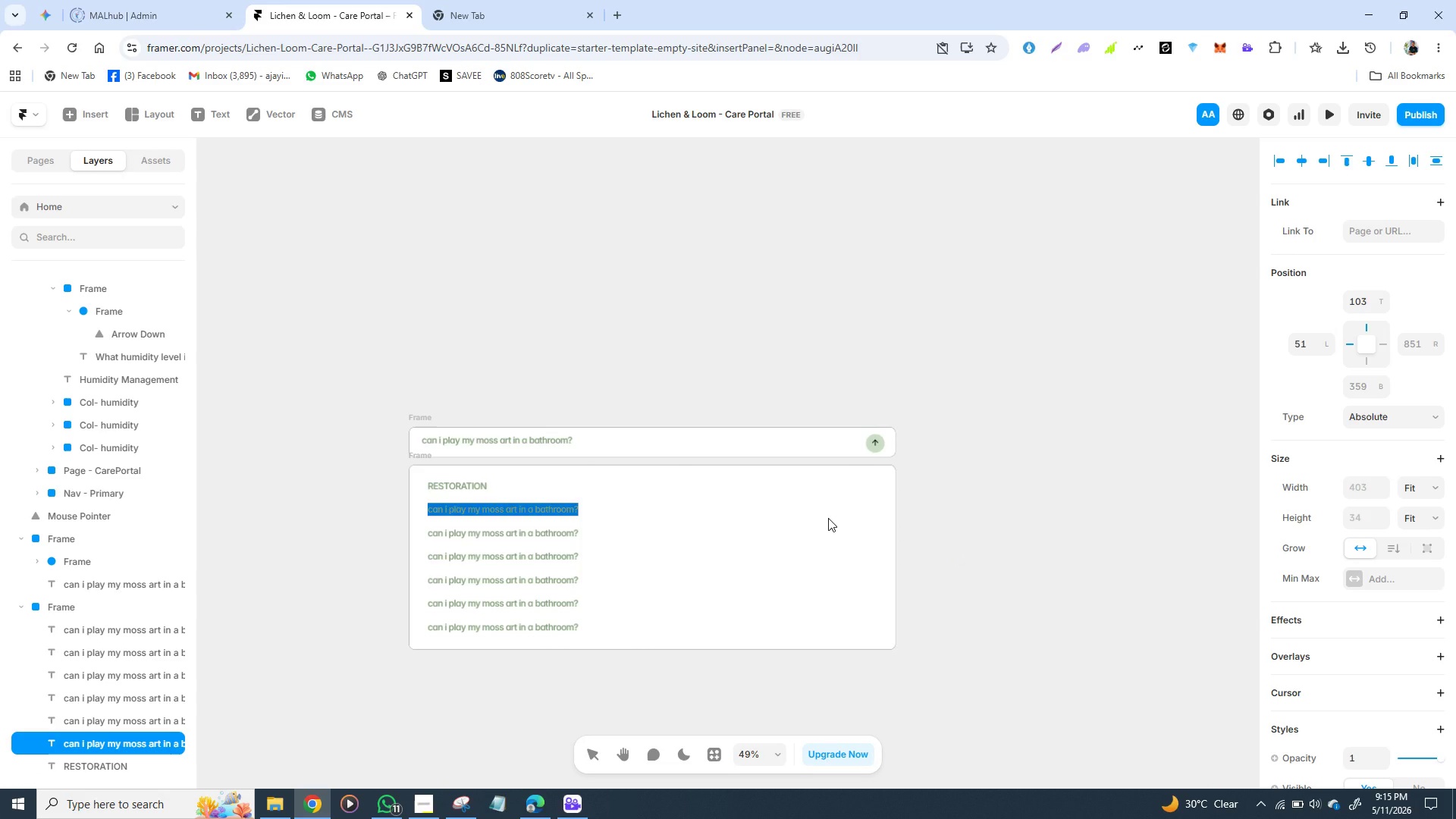 
type(r)
key(Backspace)
type(Remove the piece from thr )
key(Backspace)
key(Backspace)
type(e wall )
 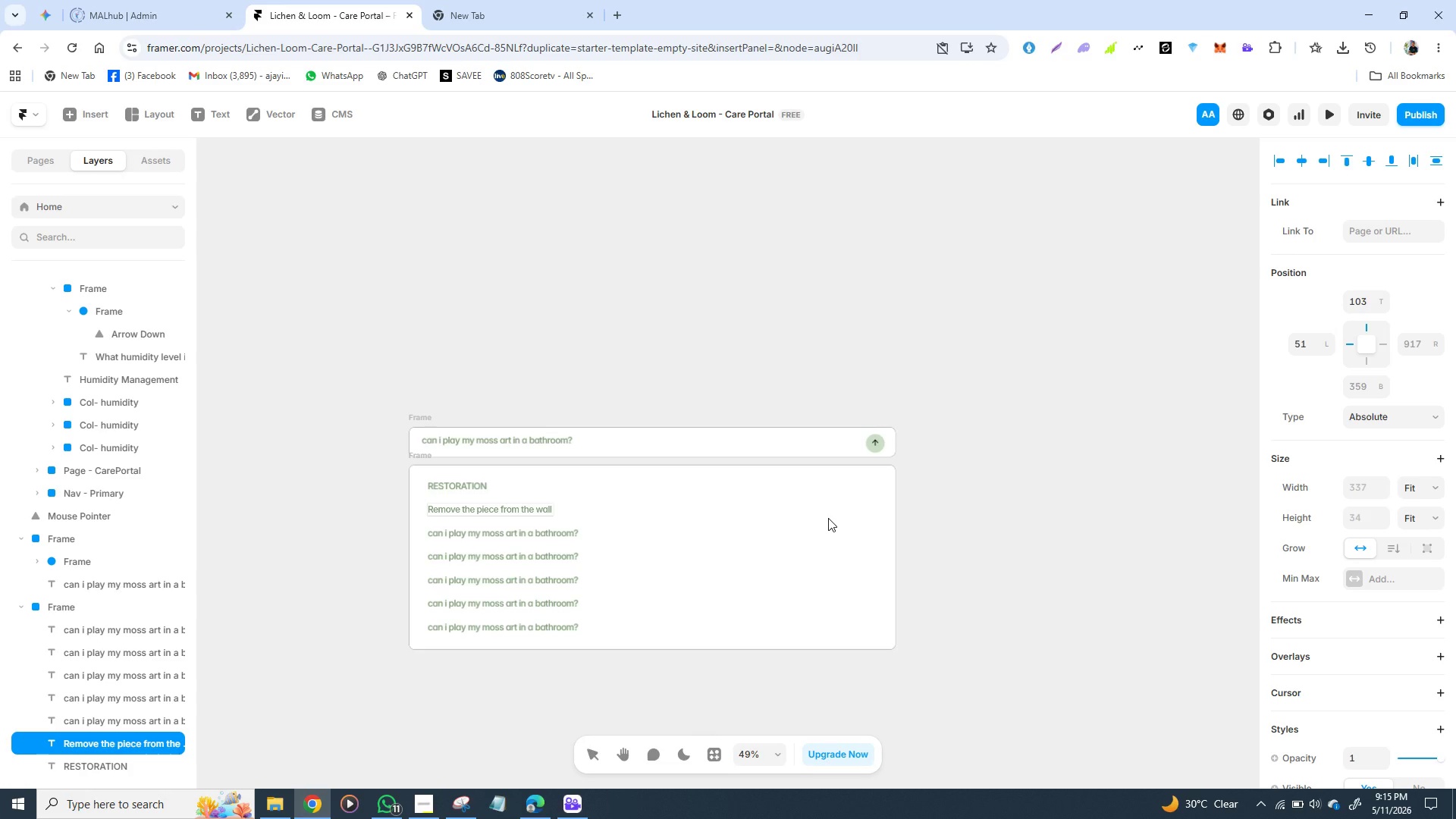 
wait(6.45)
 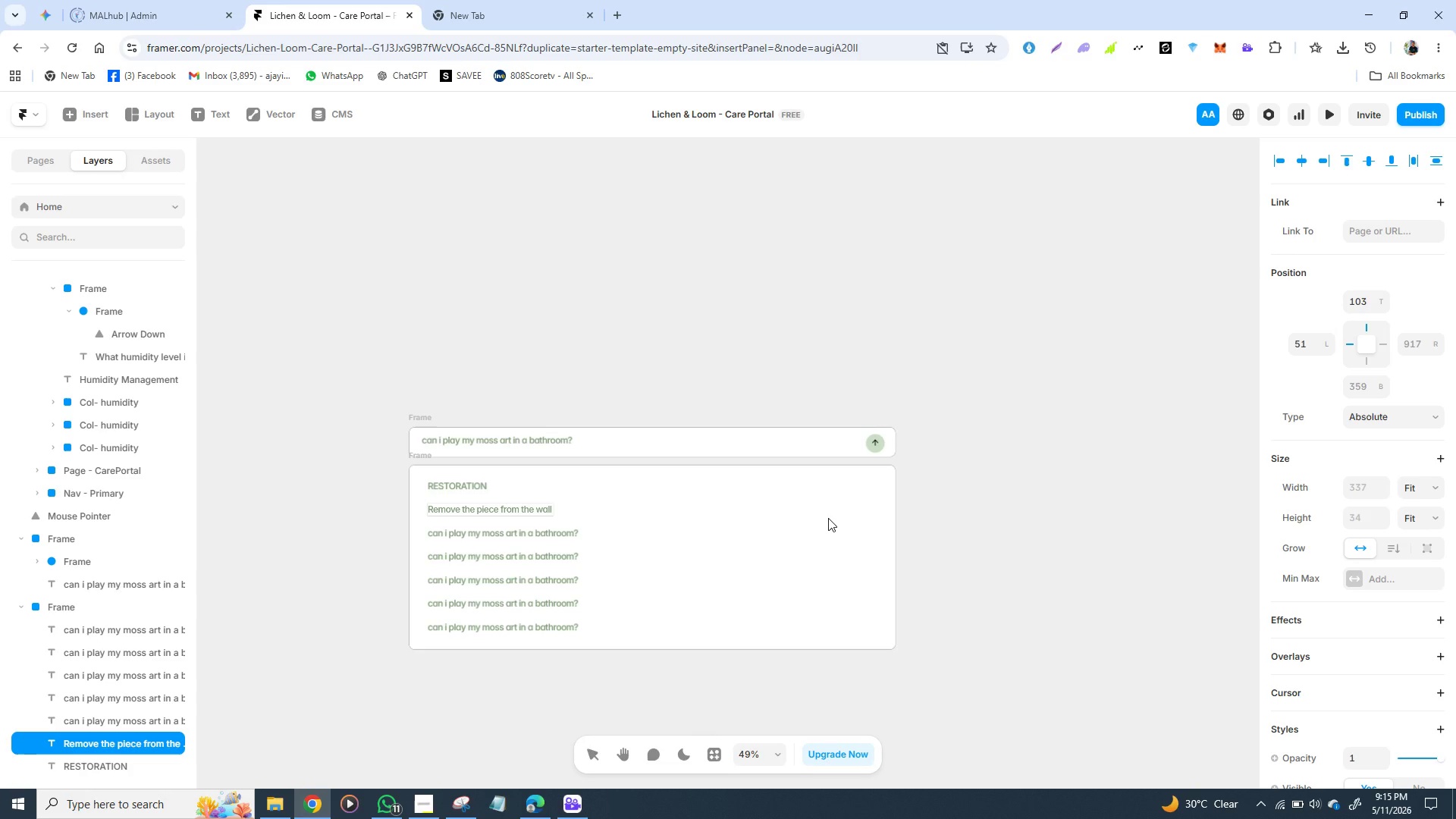 
type(and lay flat )
 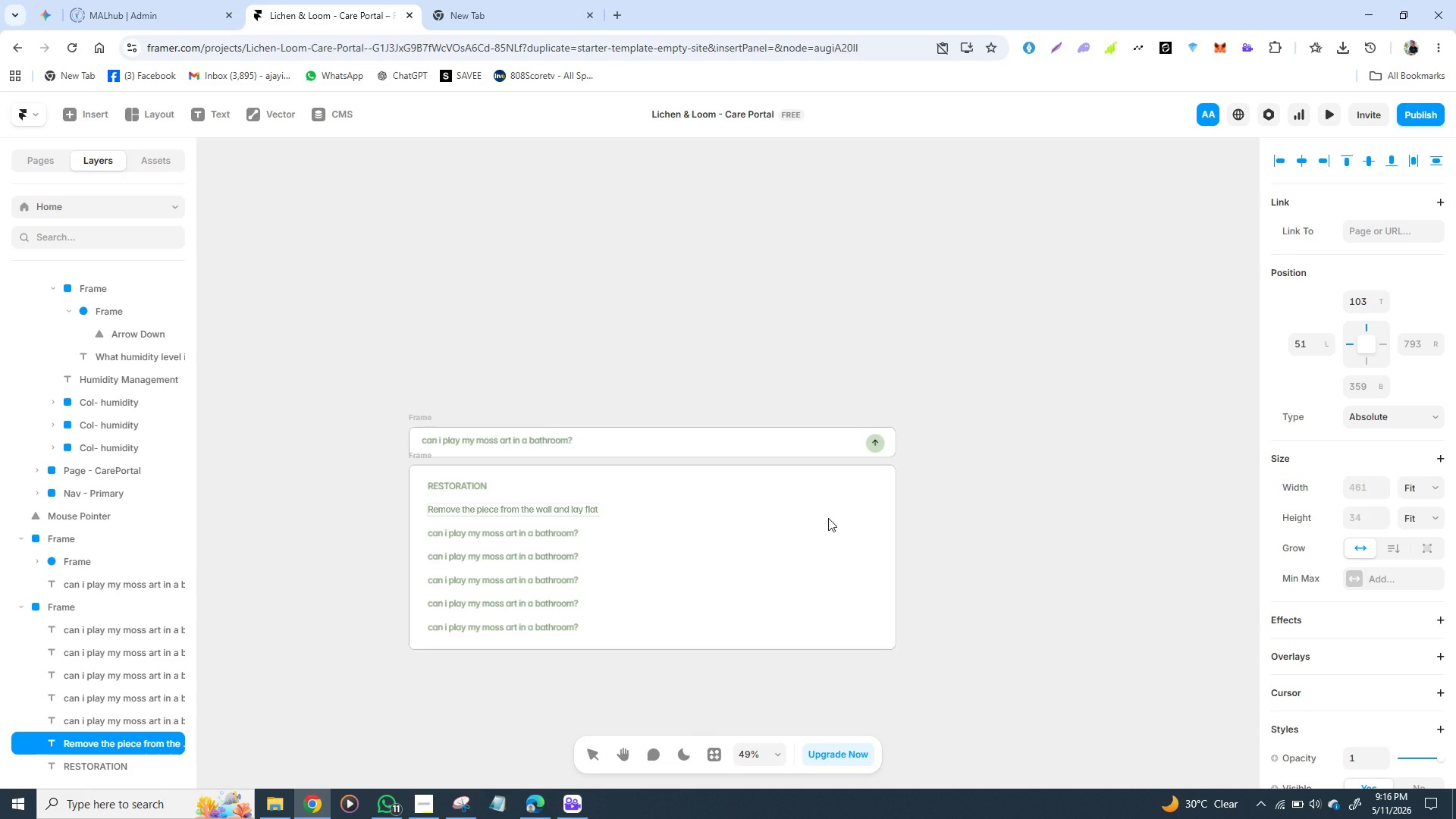 
type(on a)
 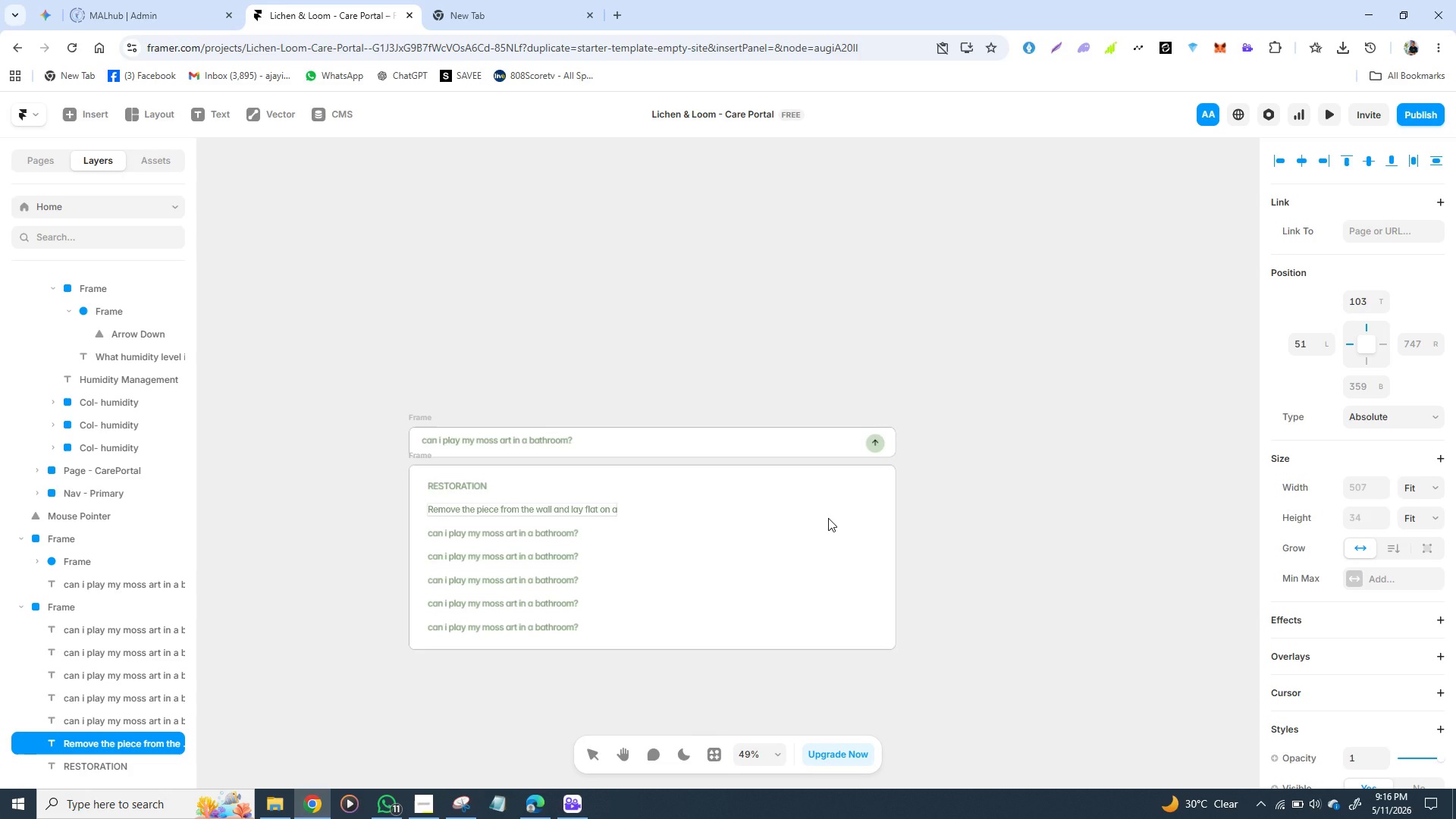 
type(surface.)
 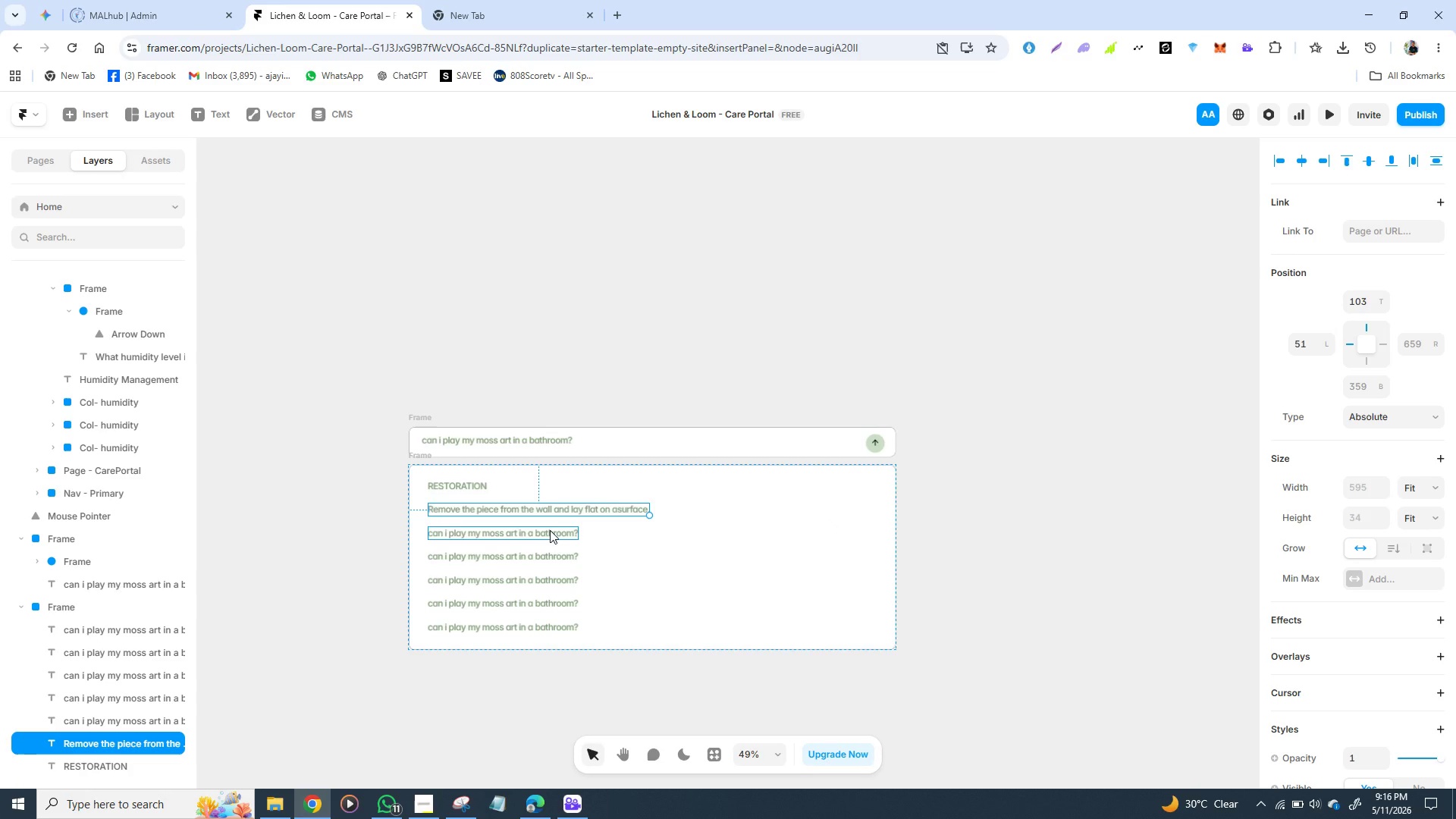 
wait(7.62)
 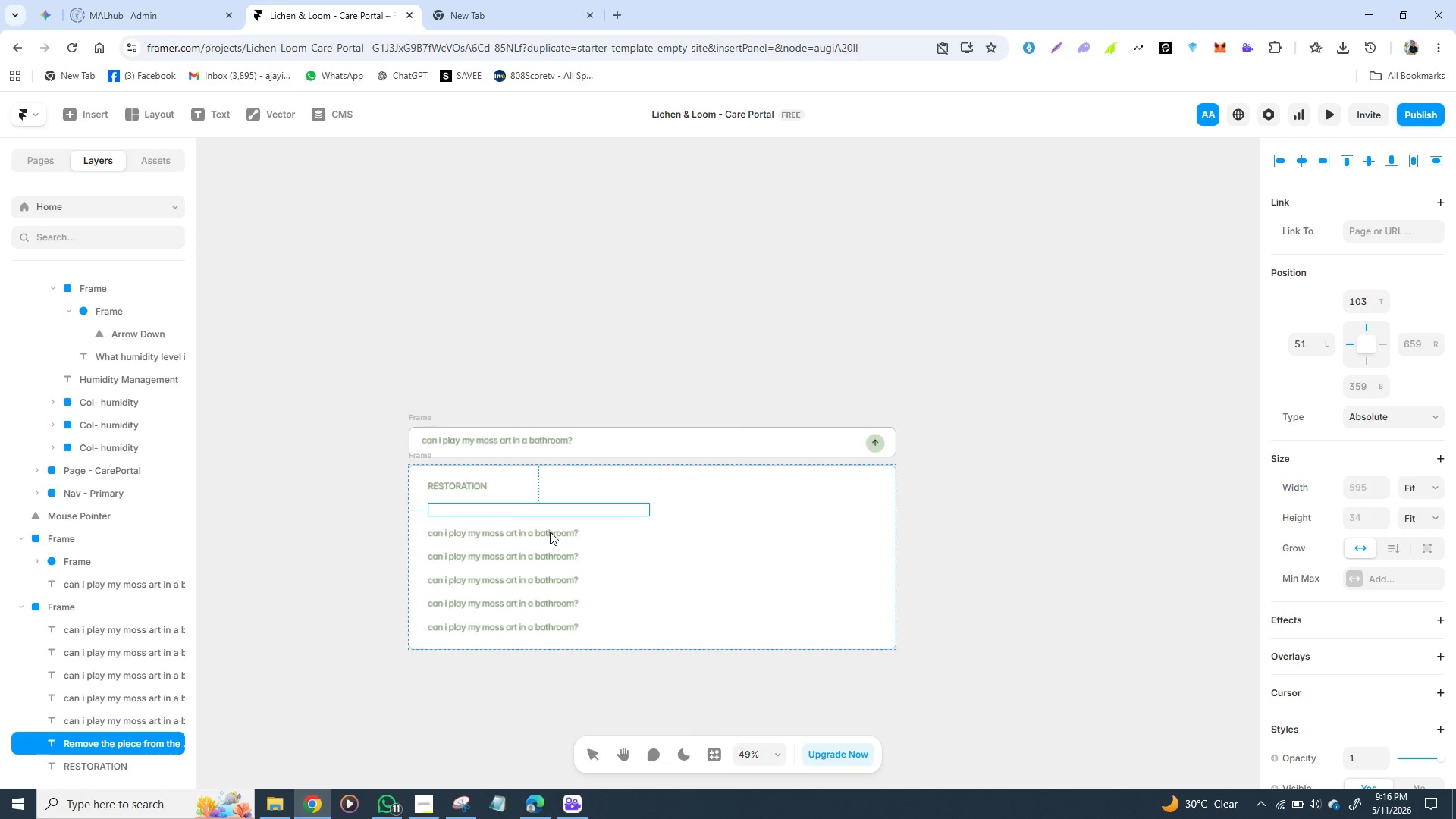 
double_click([550, 530])
 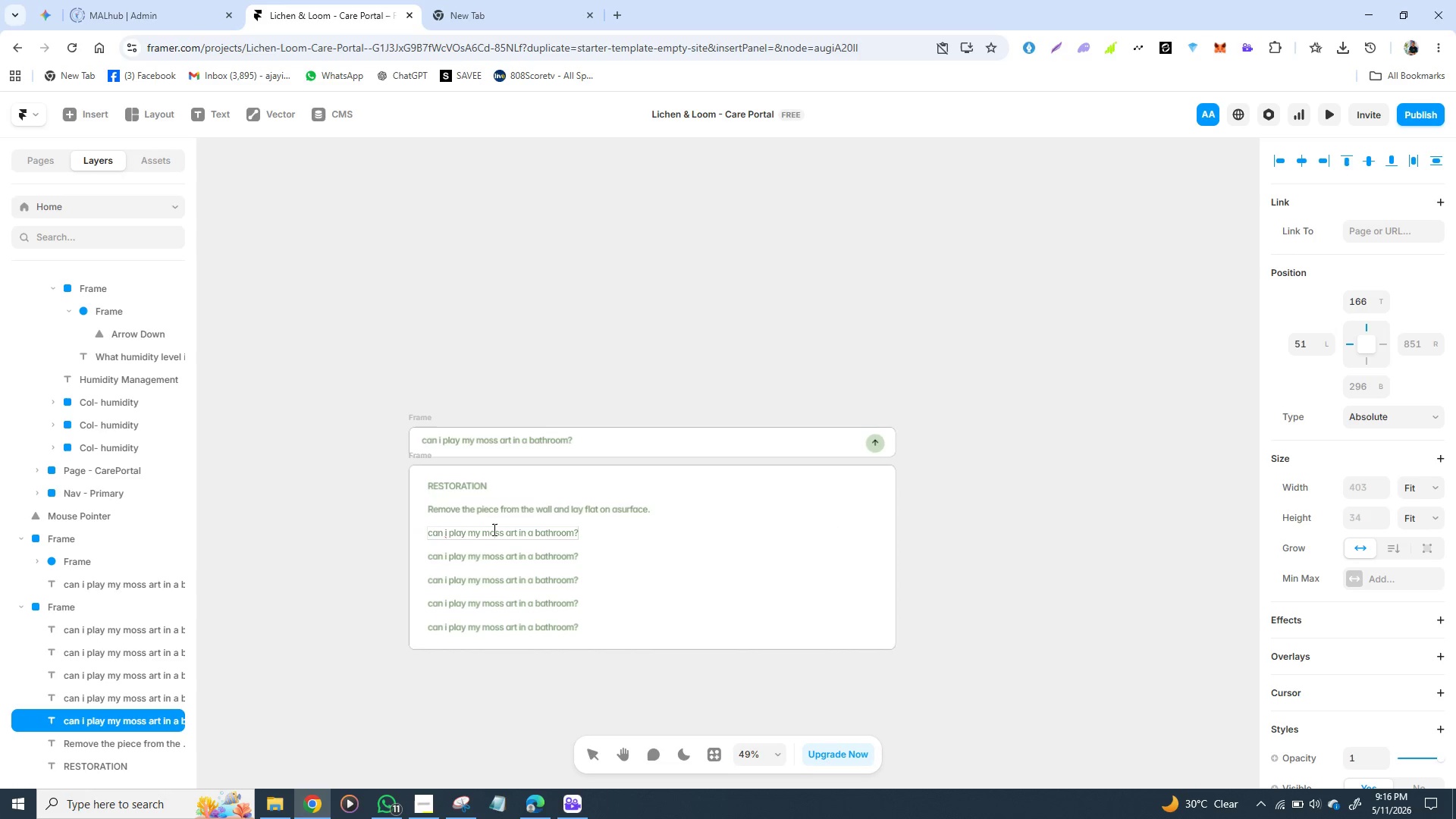 
double_click([491, 529])
 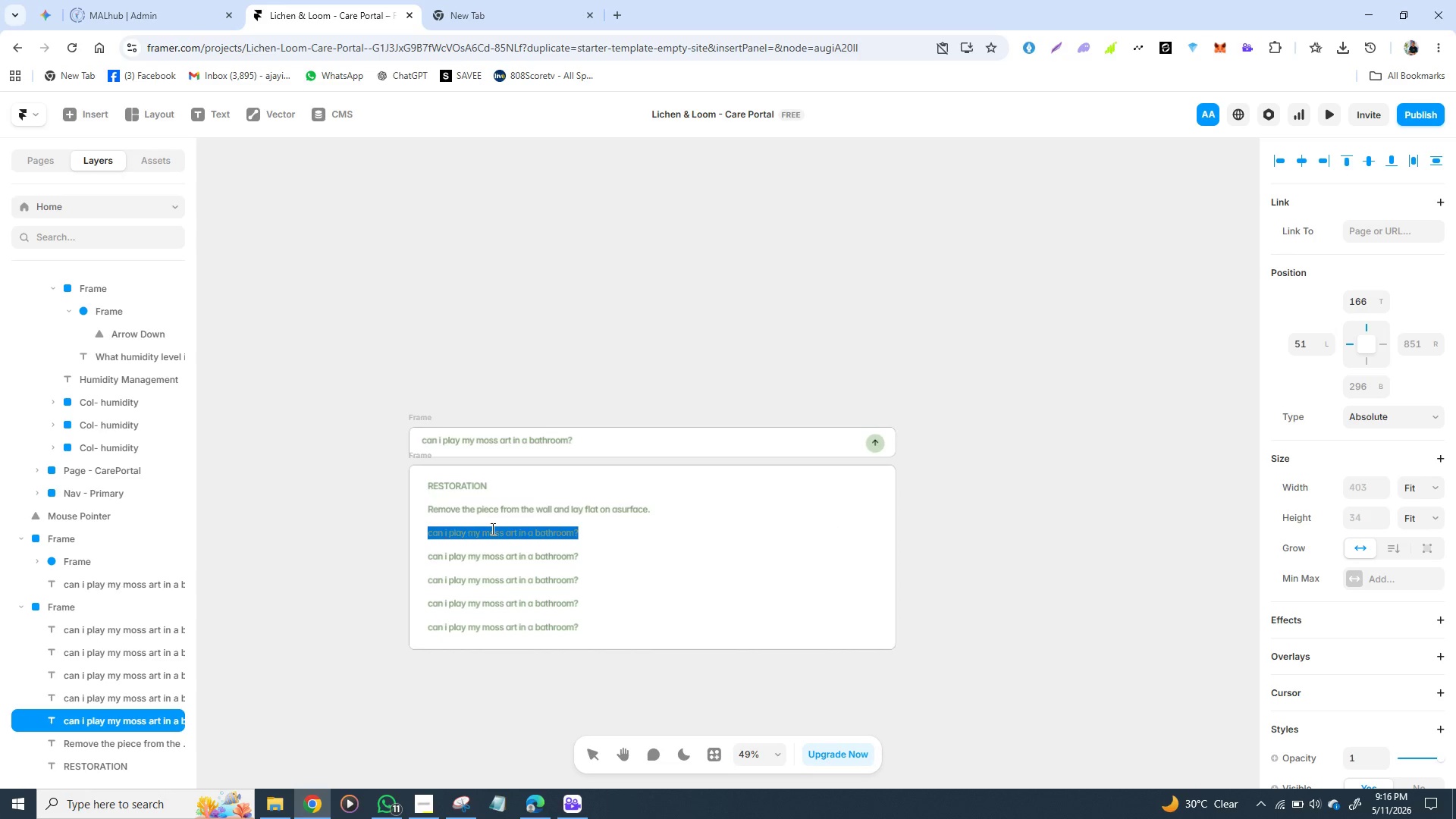 
triple_click([491, 529])
 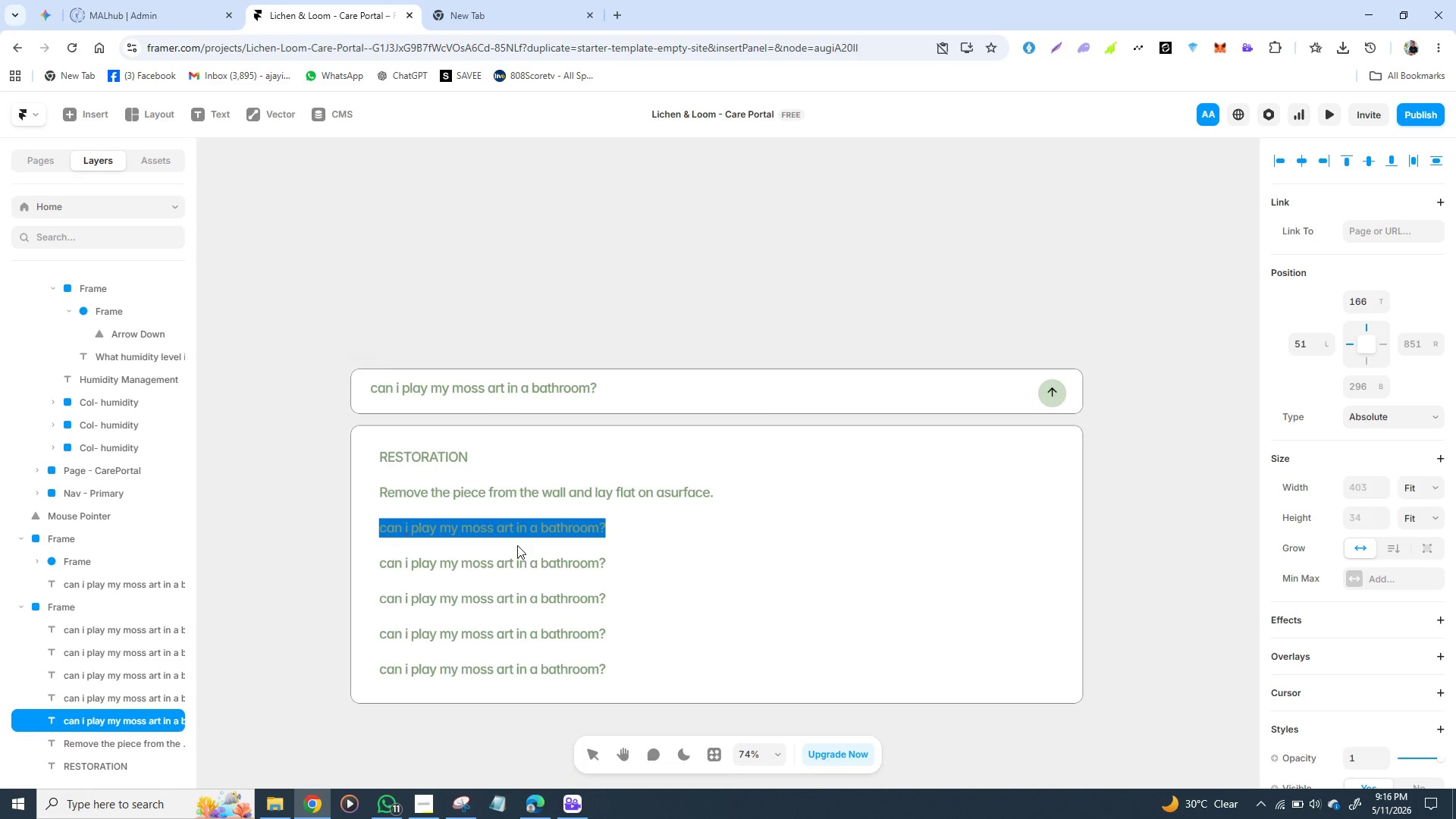 
wait(7.72)
 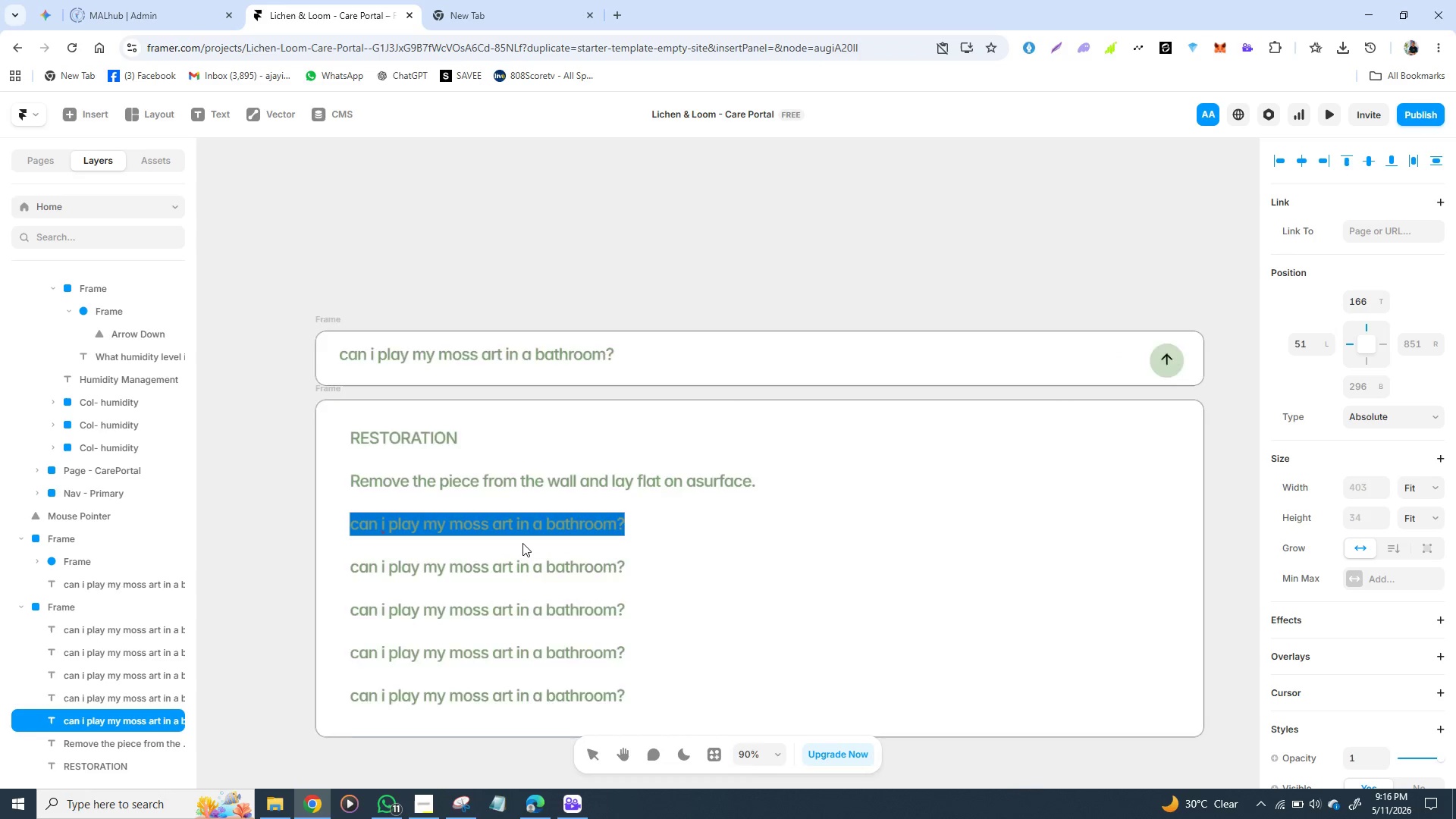 
type(Light)
 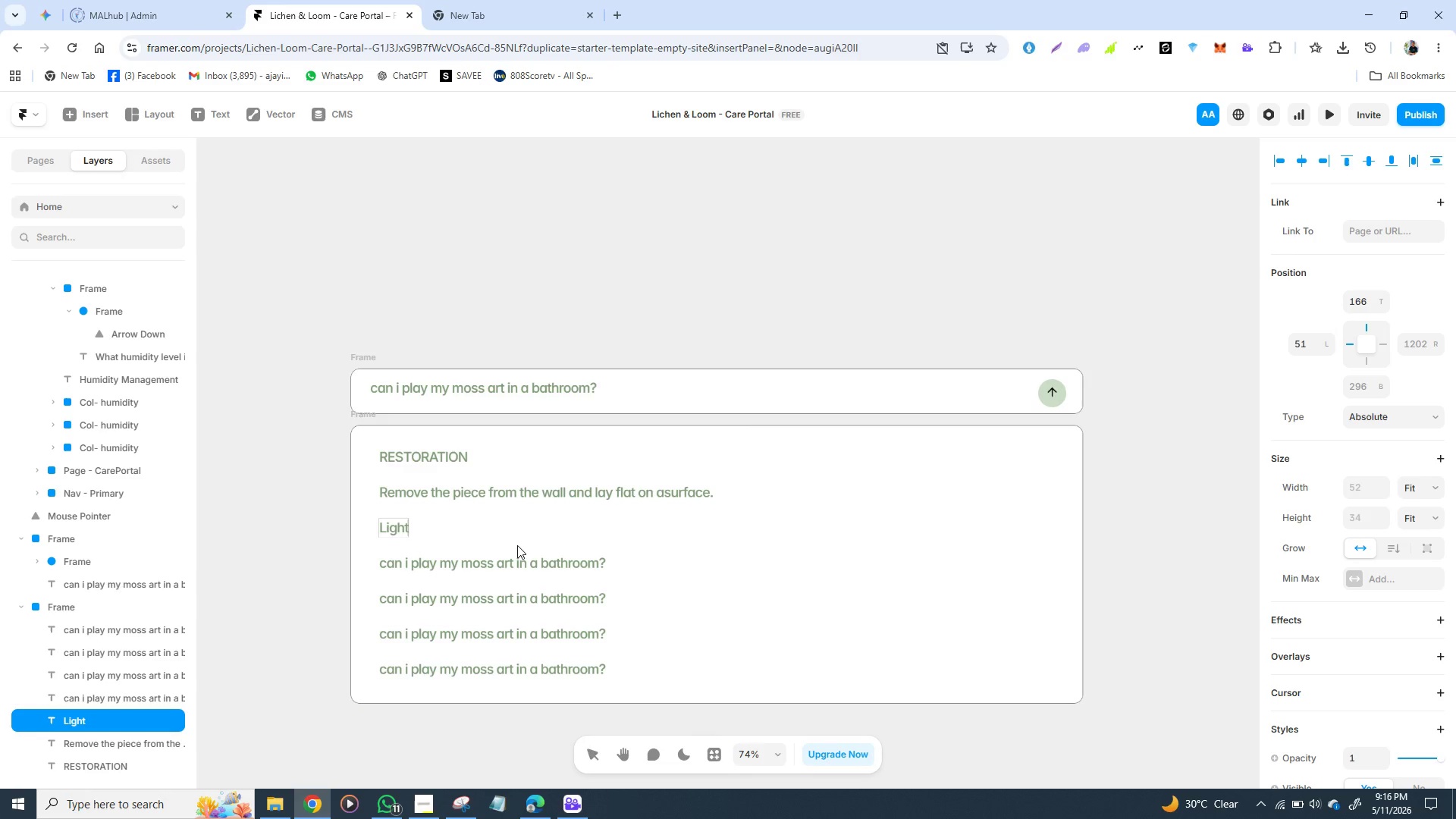 
wait(7.25)
 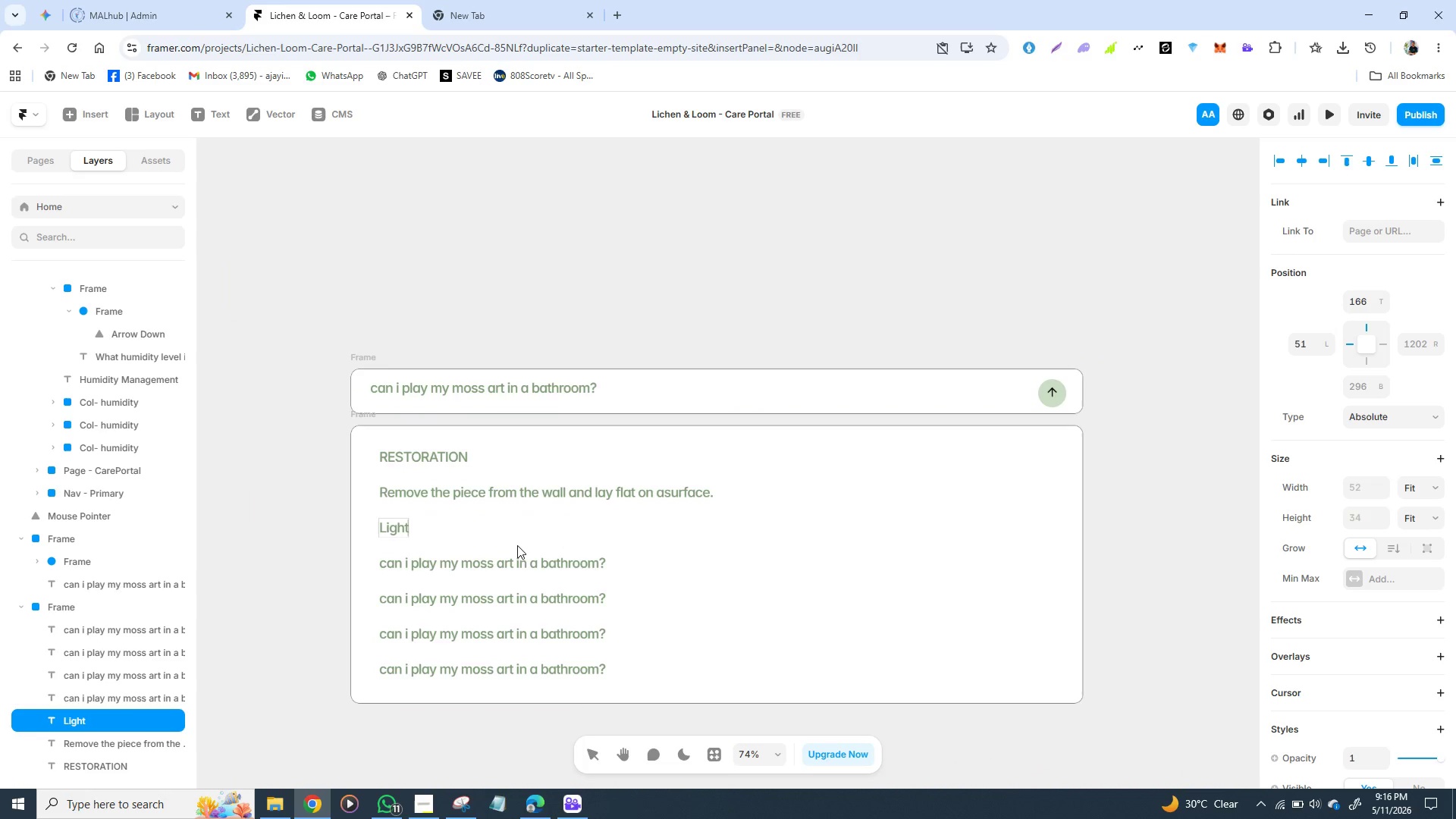 
type(ly mist with d)
 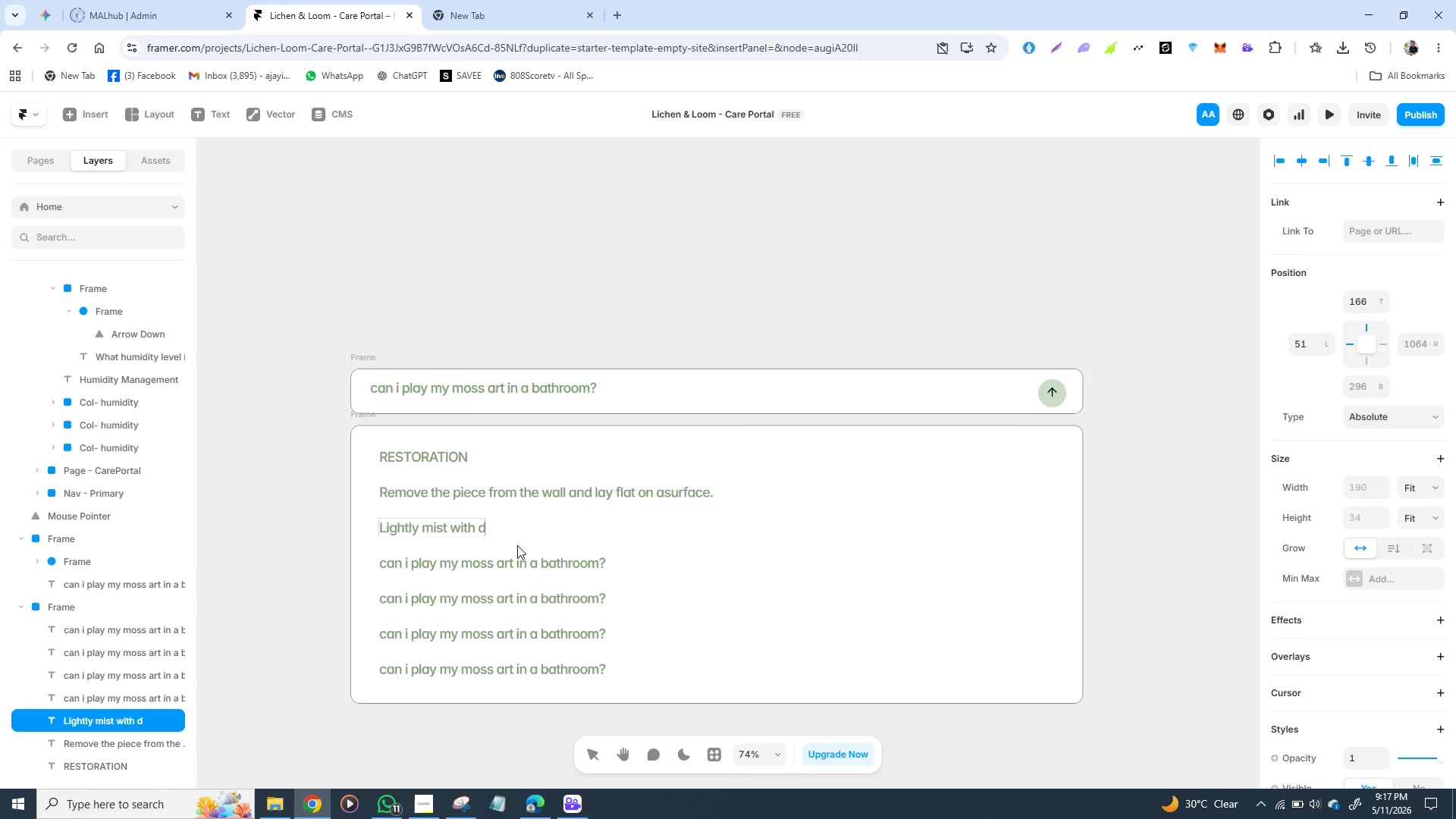 
wait(24.28)
 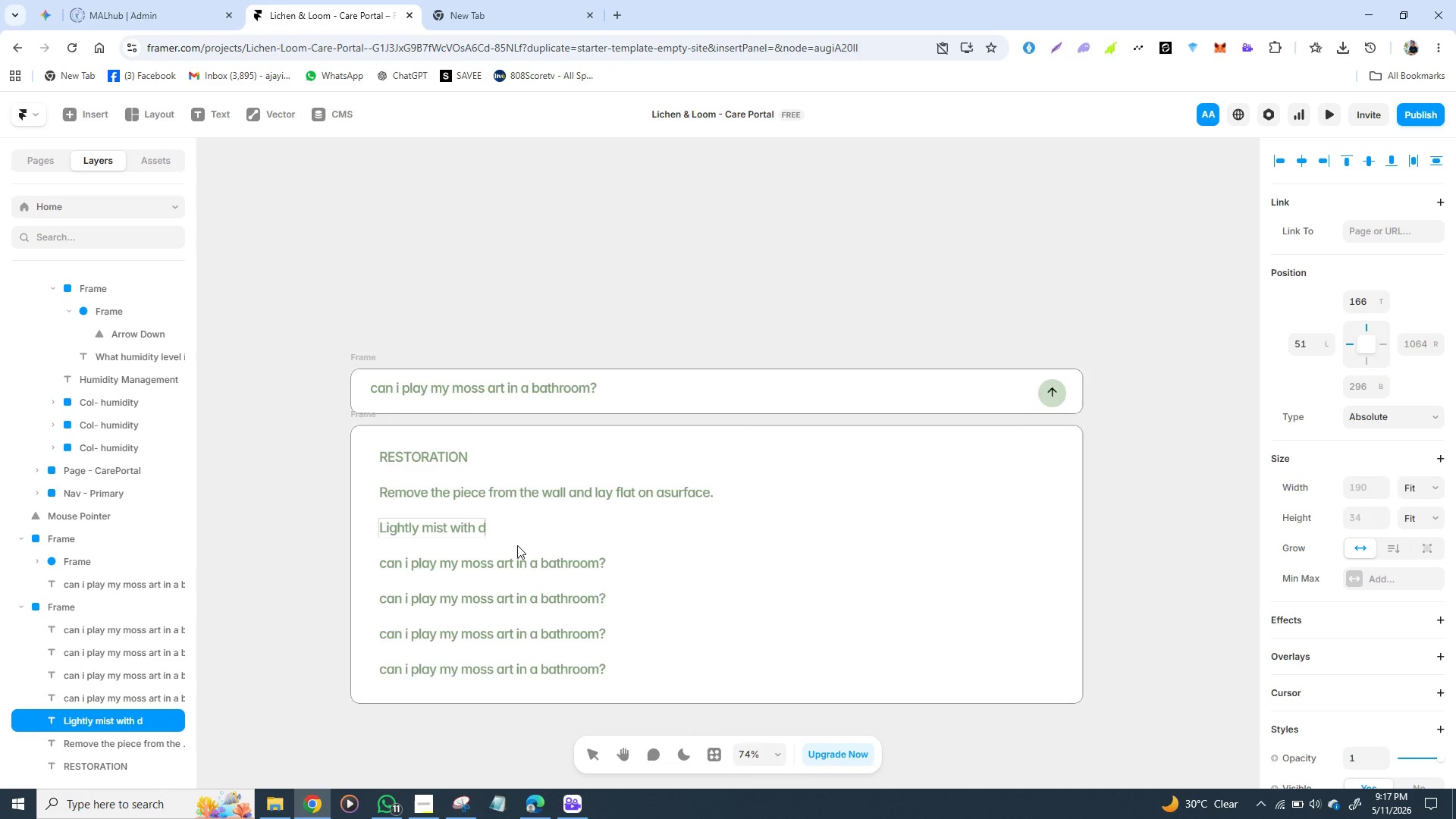 
type(is)
 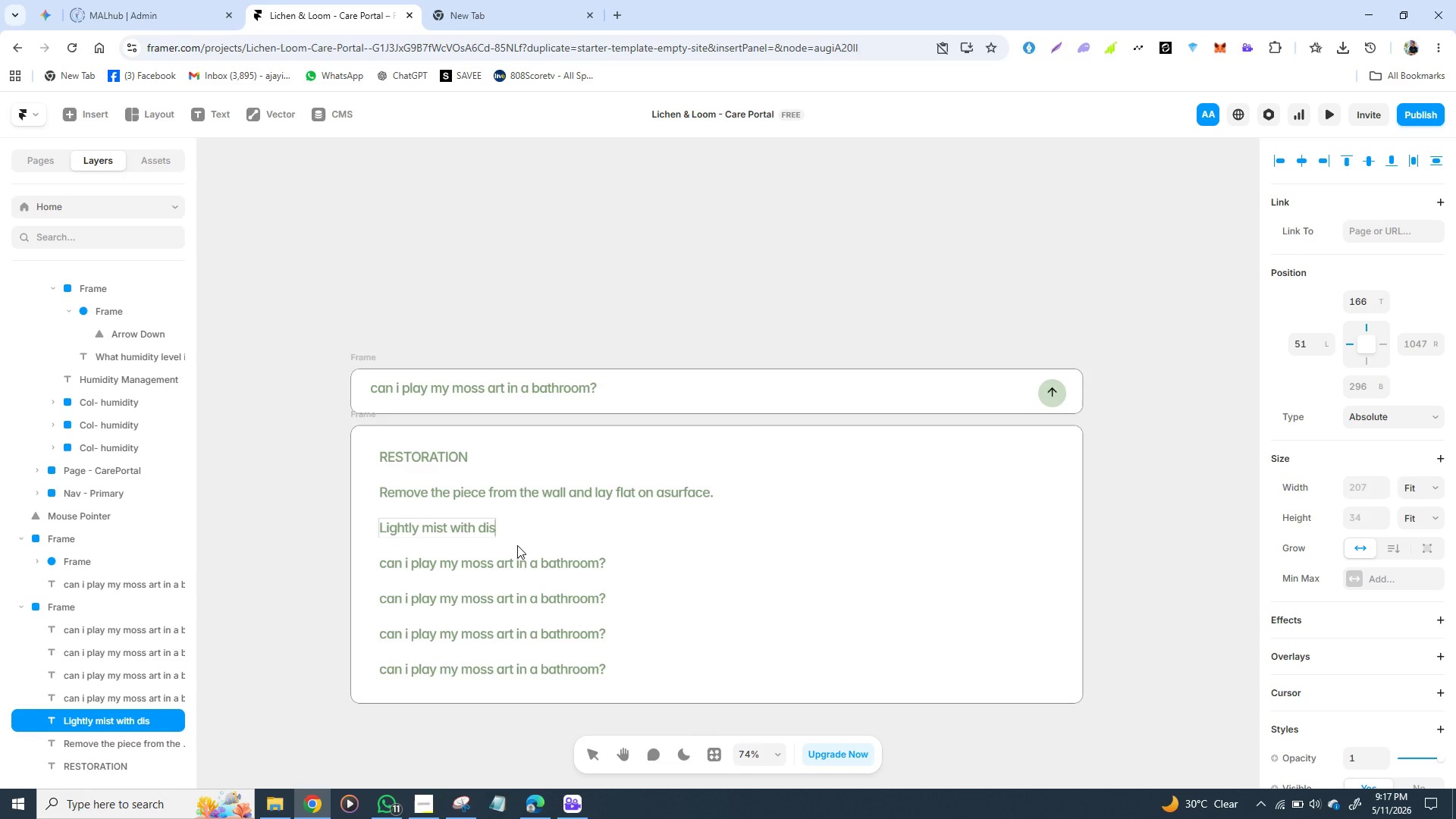 
type(tilled water )
 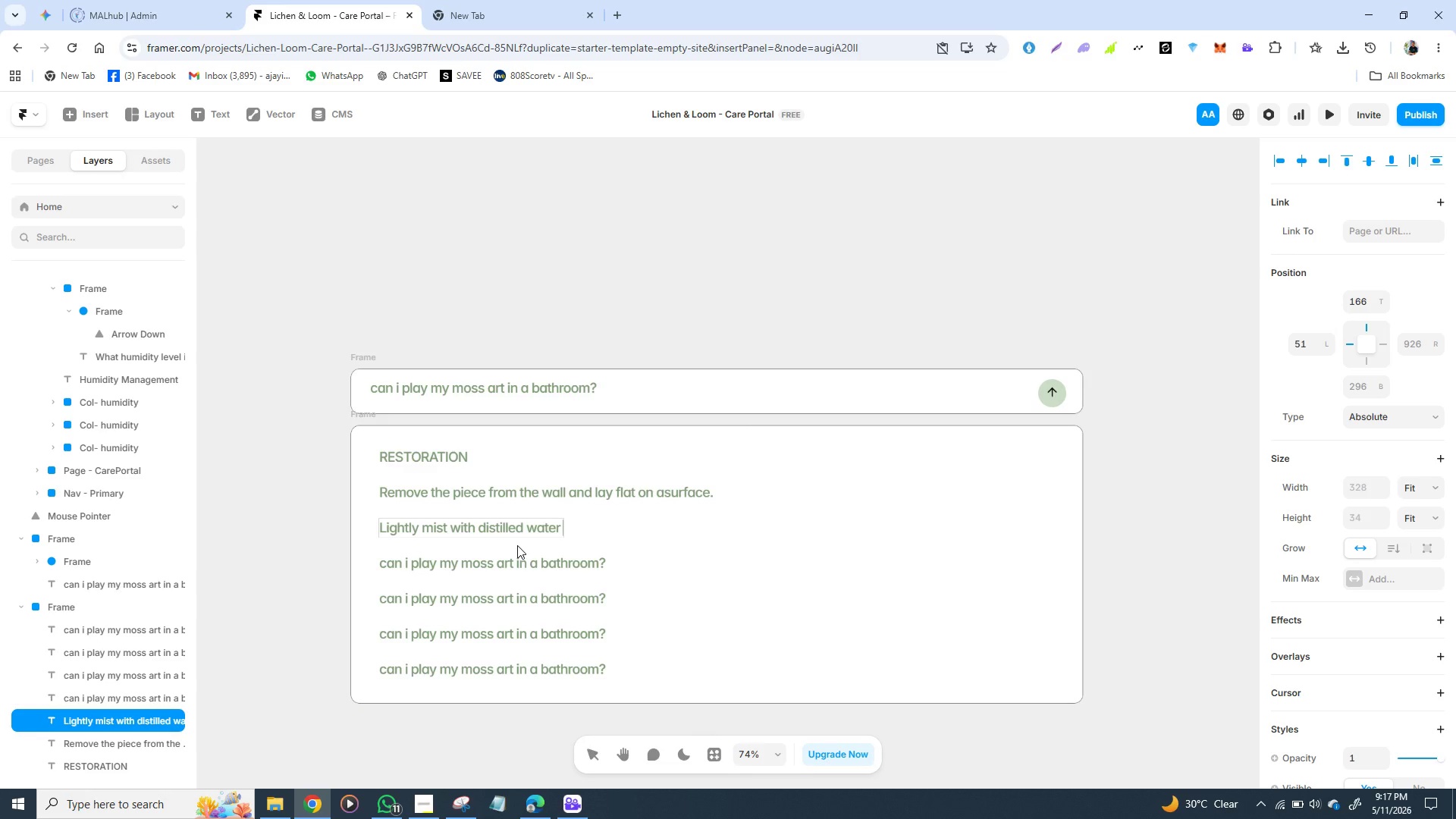 
type(- avoid )
 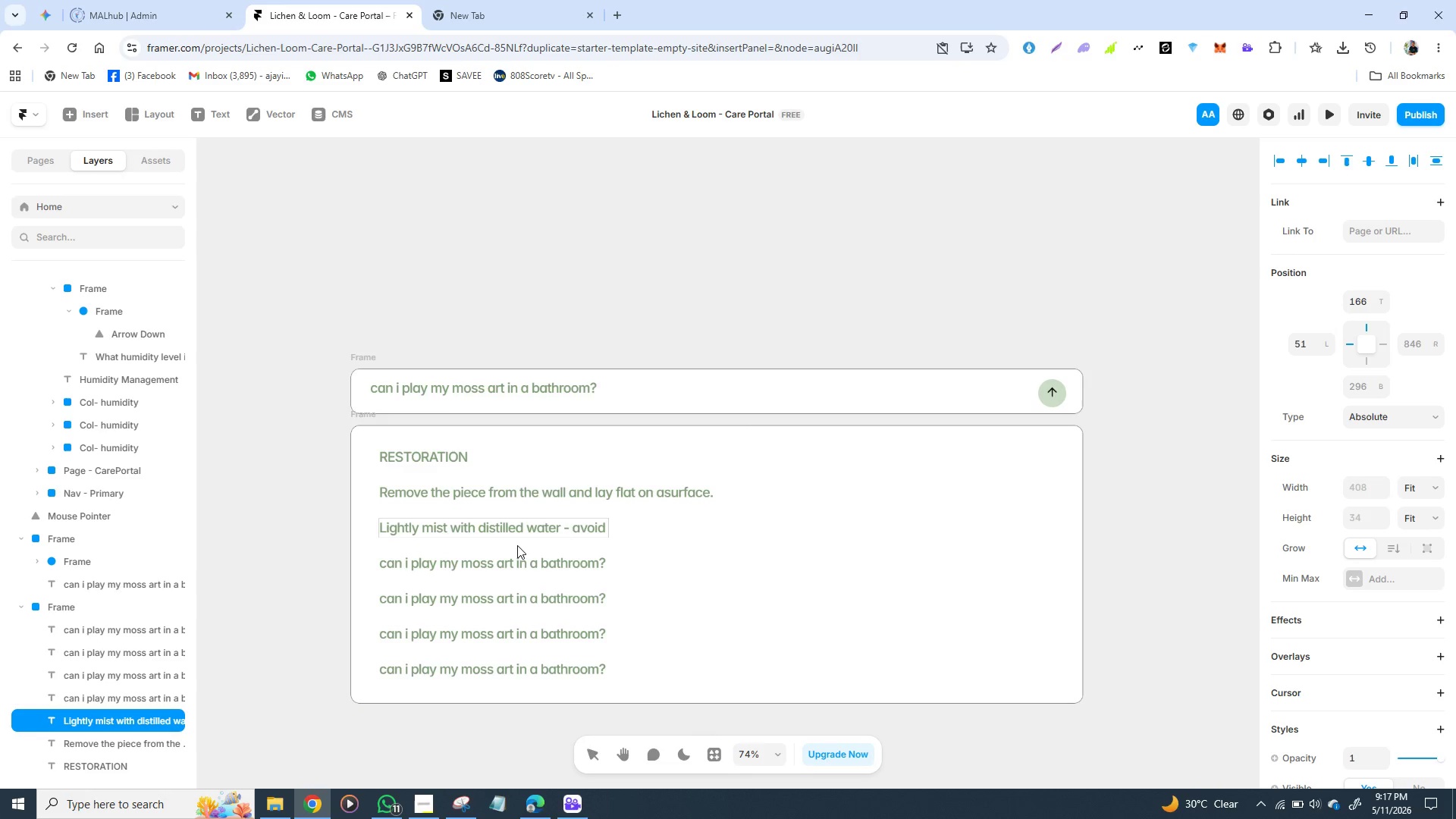 
type(tap water mib)
key(Backspace)
type(nerald)
key(Backspace)
type(s )
 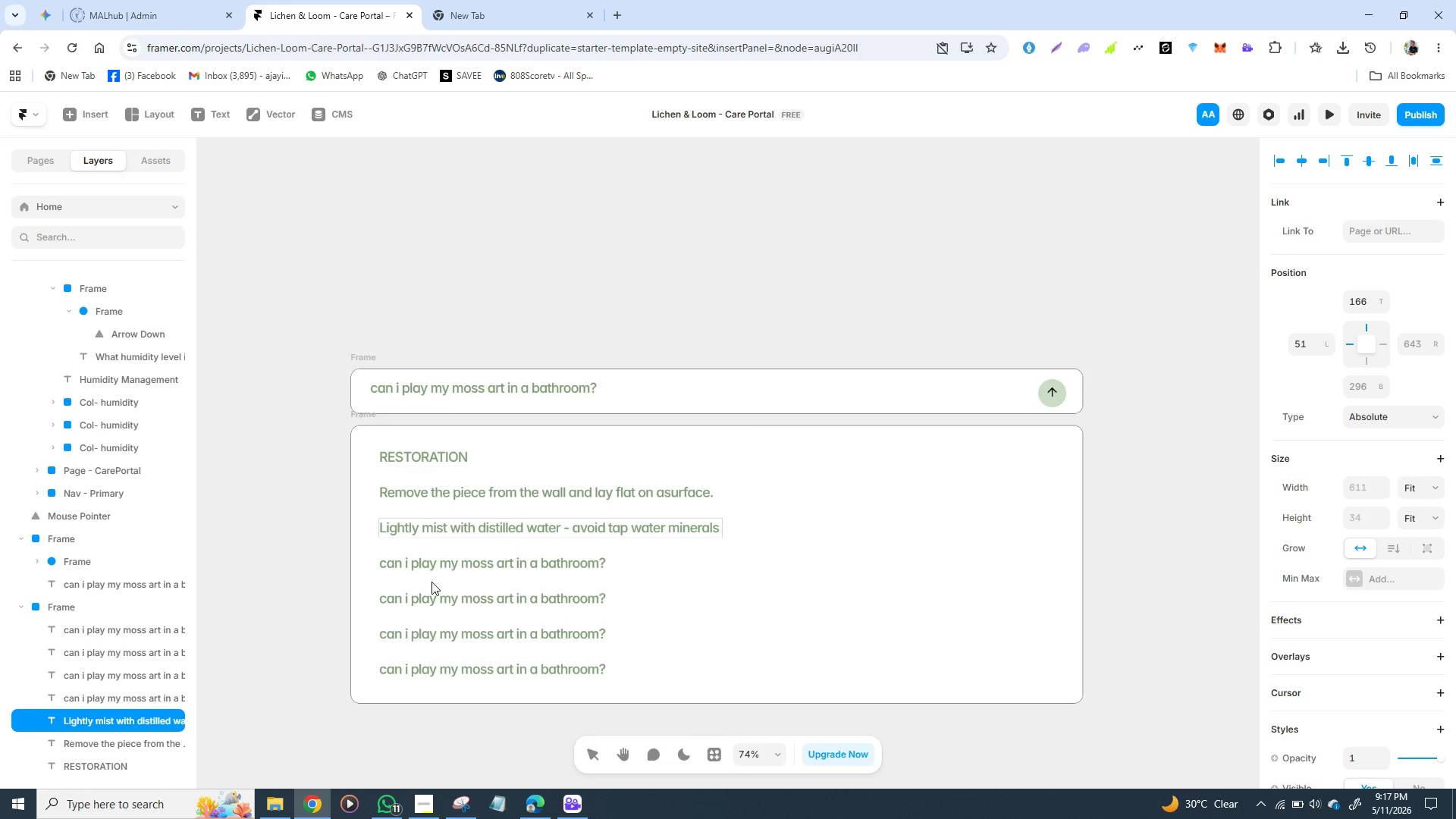 
double_click([449, 564])
 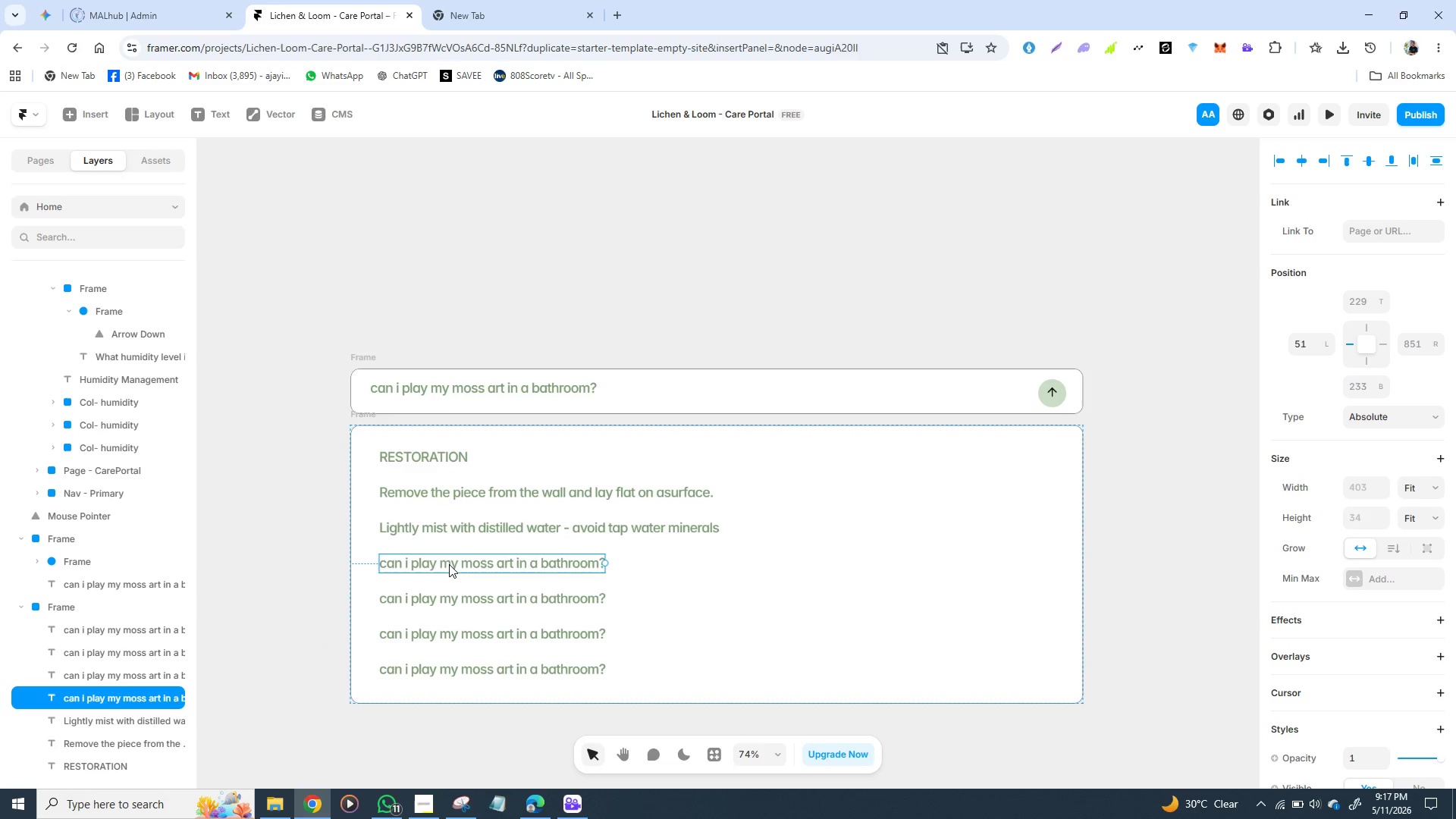 
triple_click([449, 564])
 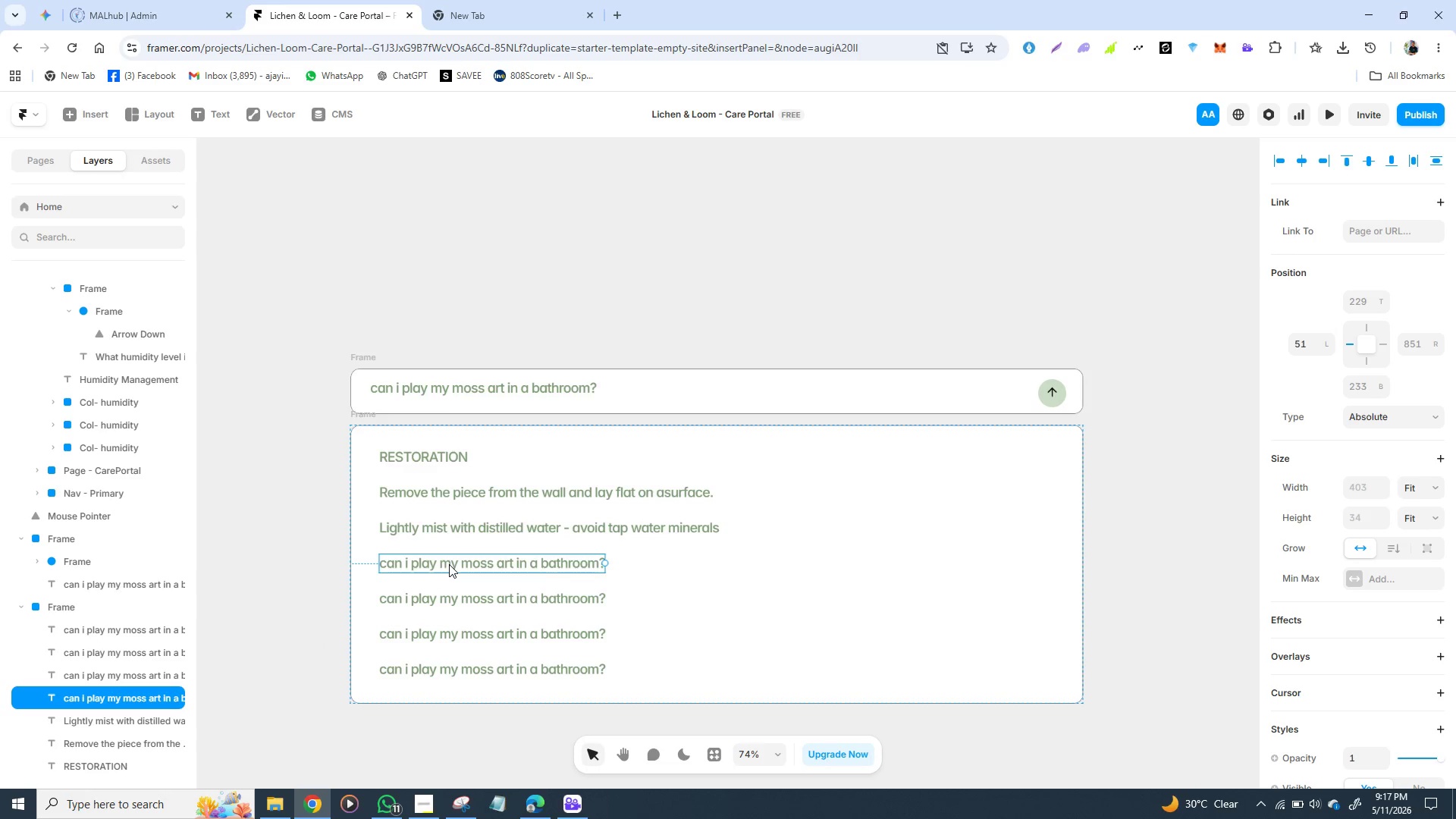 
triple_click([449, 564])
 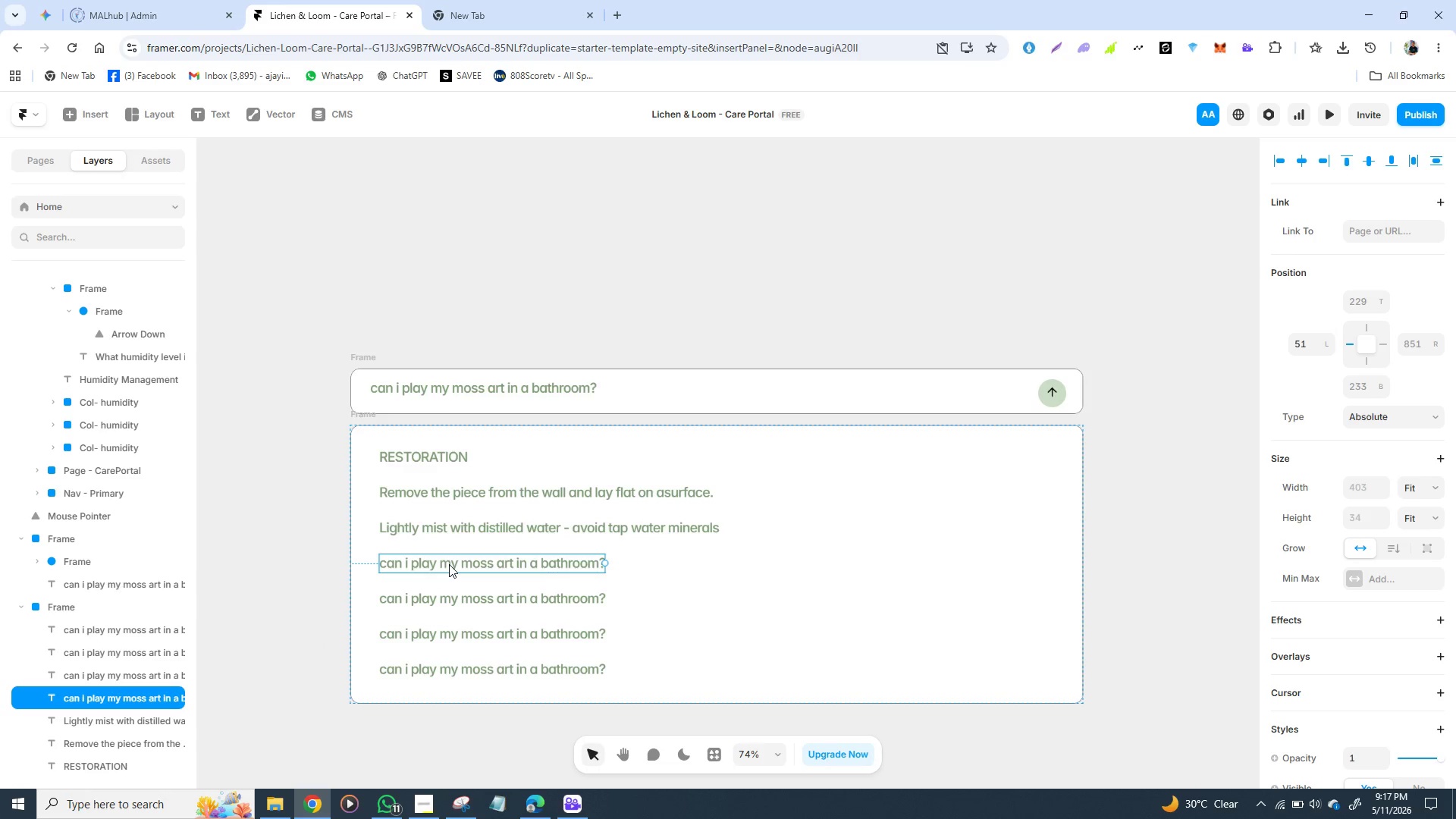 
triple_click([449, 564])
 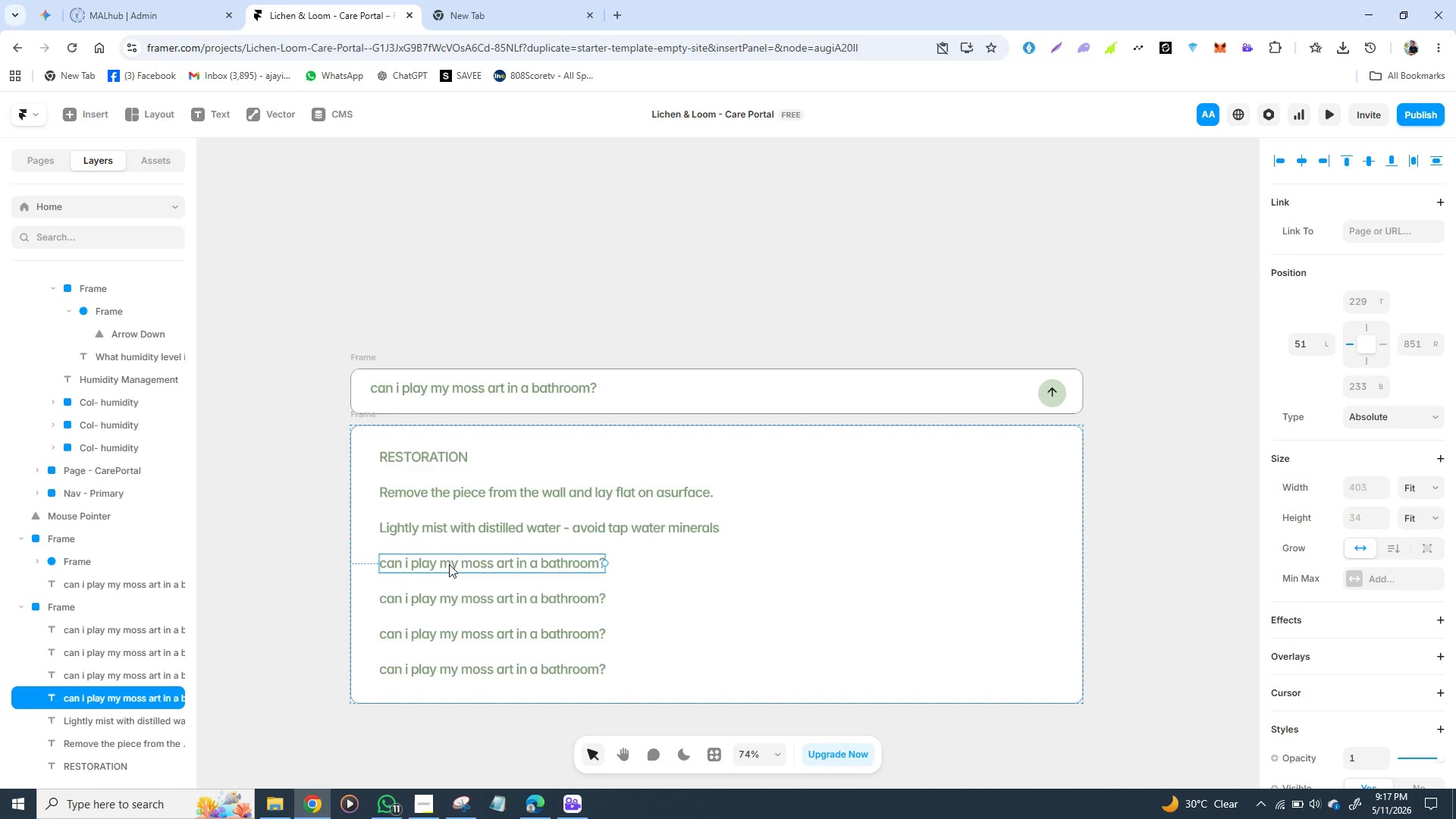 
triple_click([449, 564])
 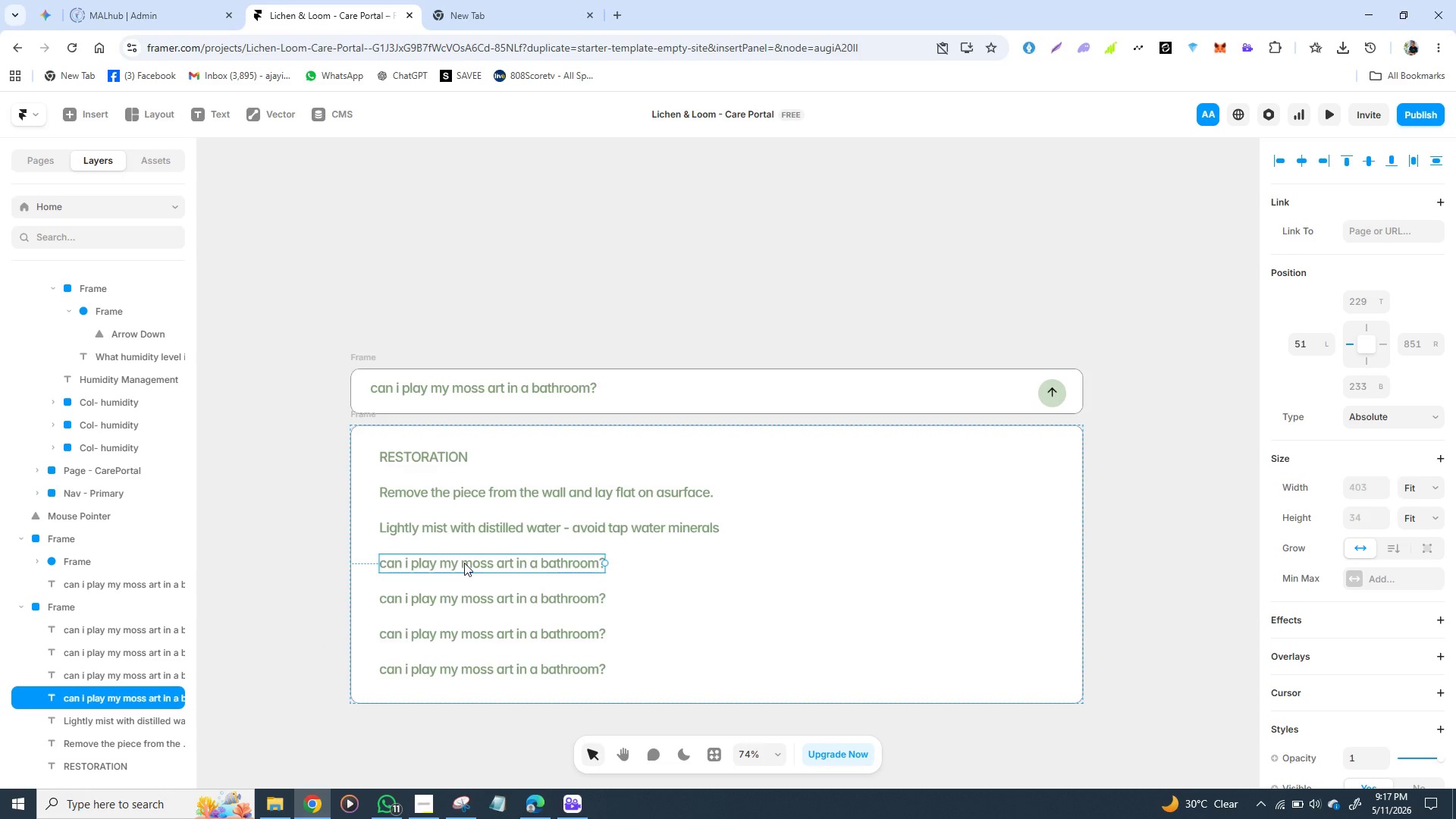 
left_click([464, 563])
 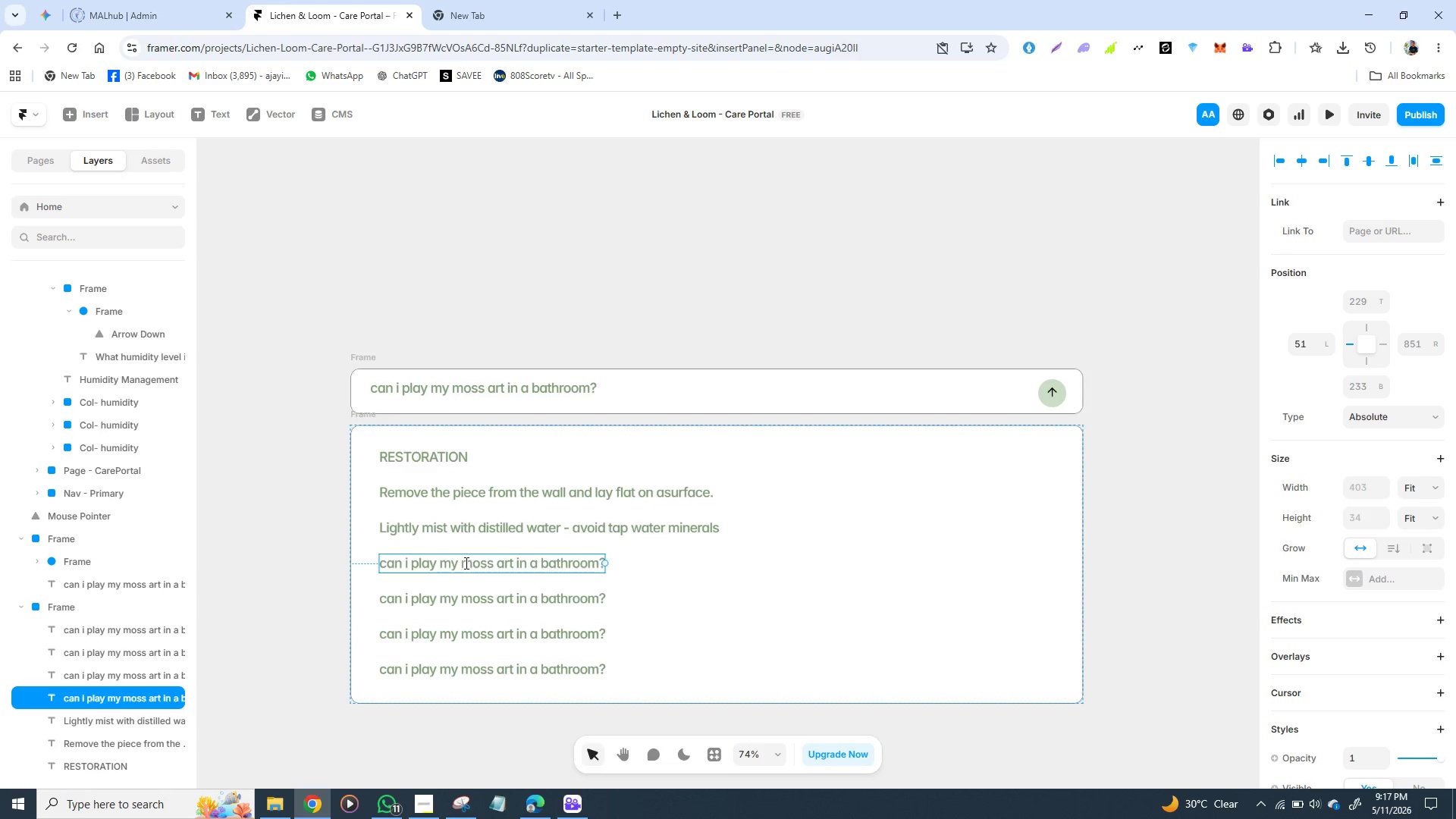 
triple_click([465, 563])
 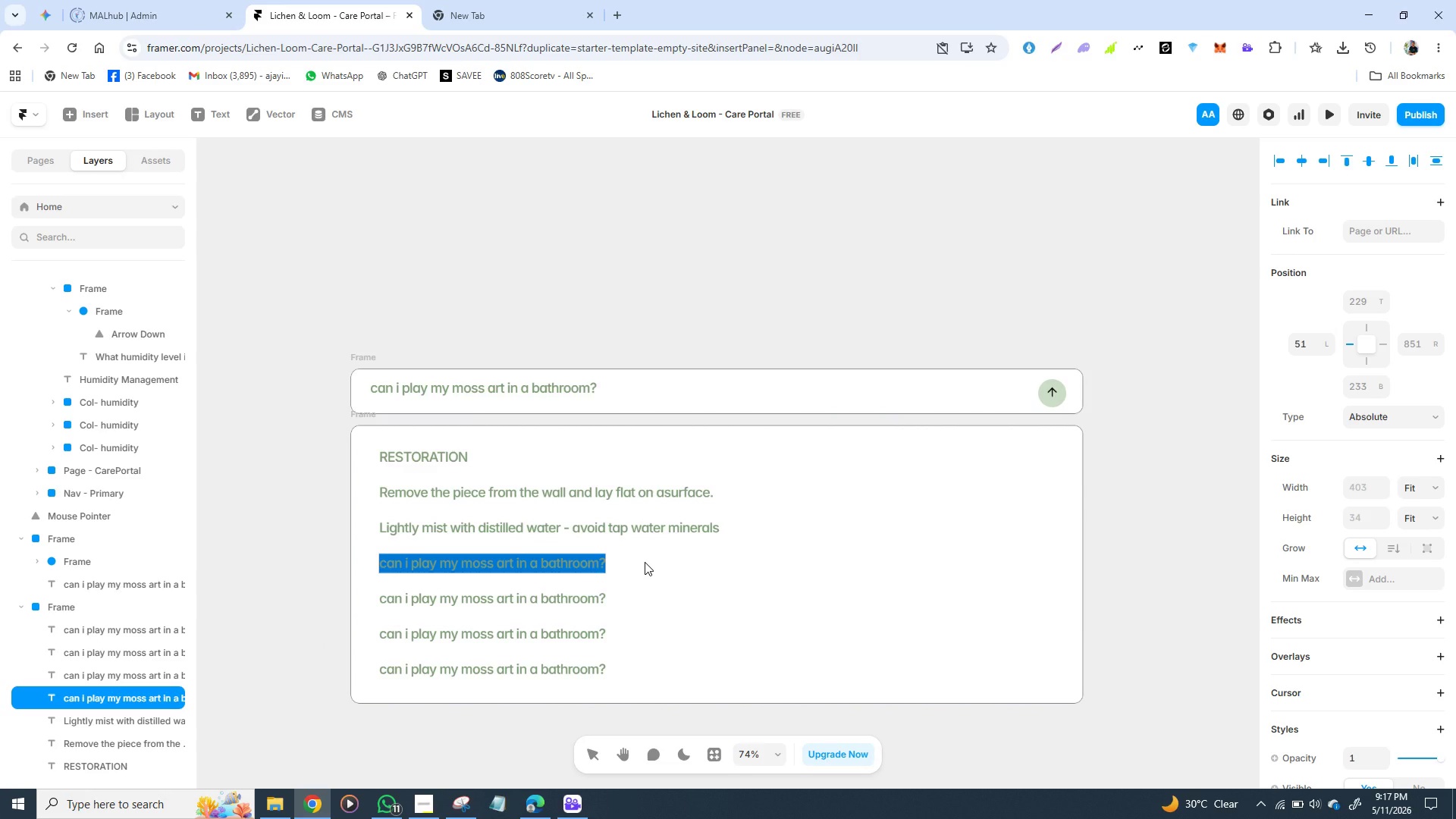 
type(Leave d)
key(Backspace)
type(for 25)
key(Backspace)
type(4 hours )
 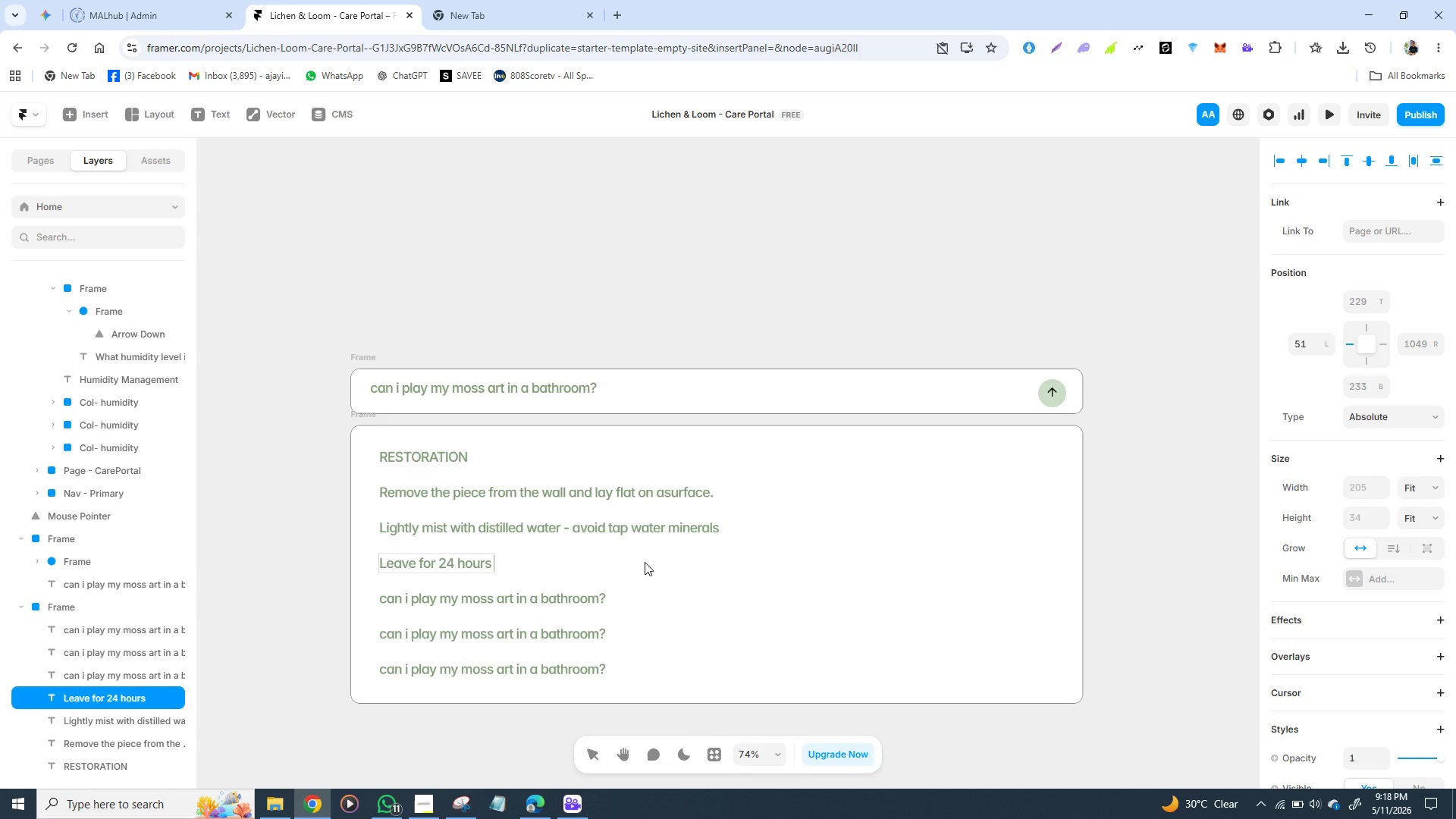 
type(in a )
 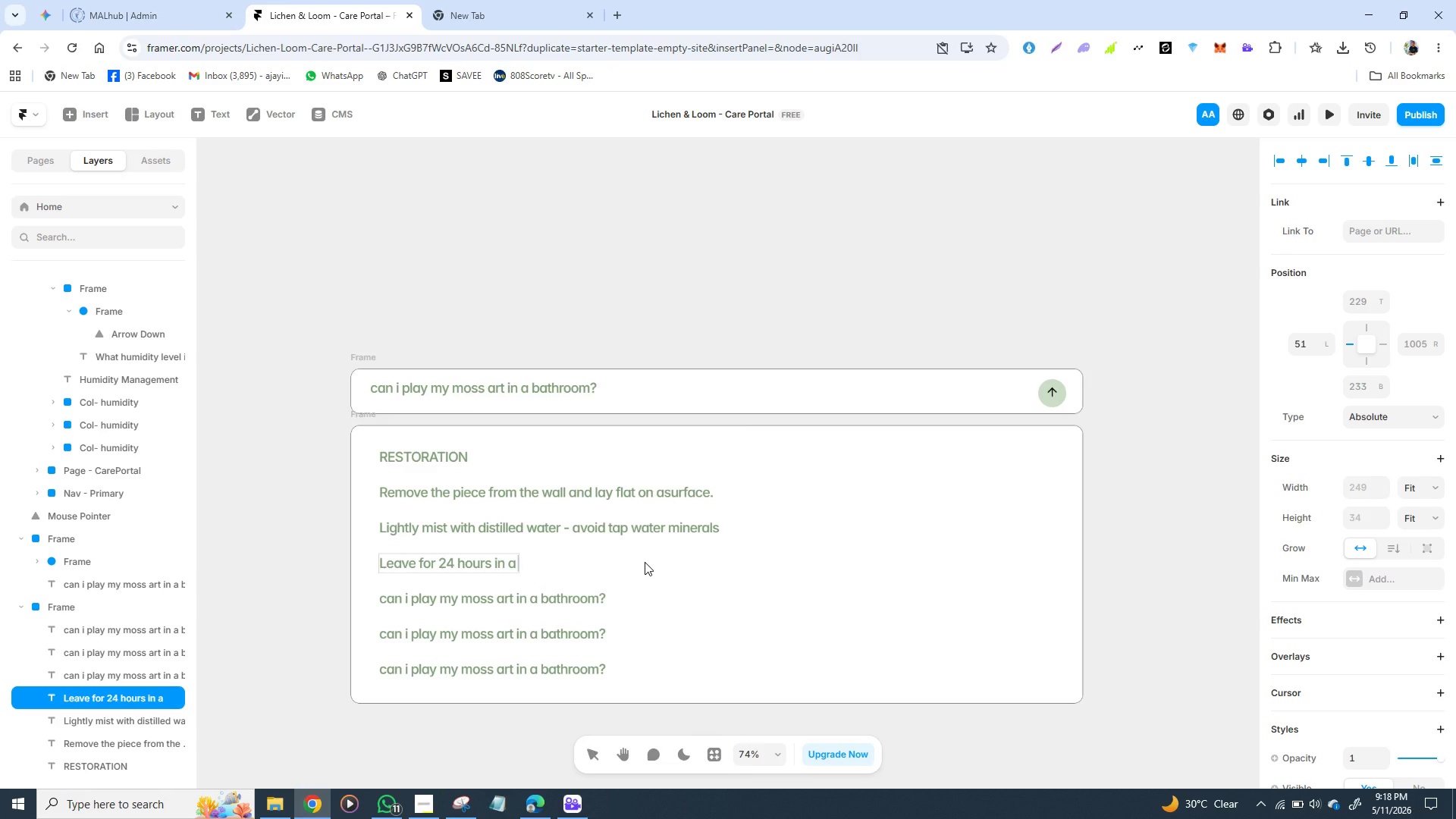 
type(hu)
 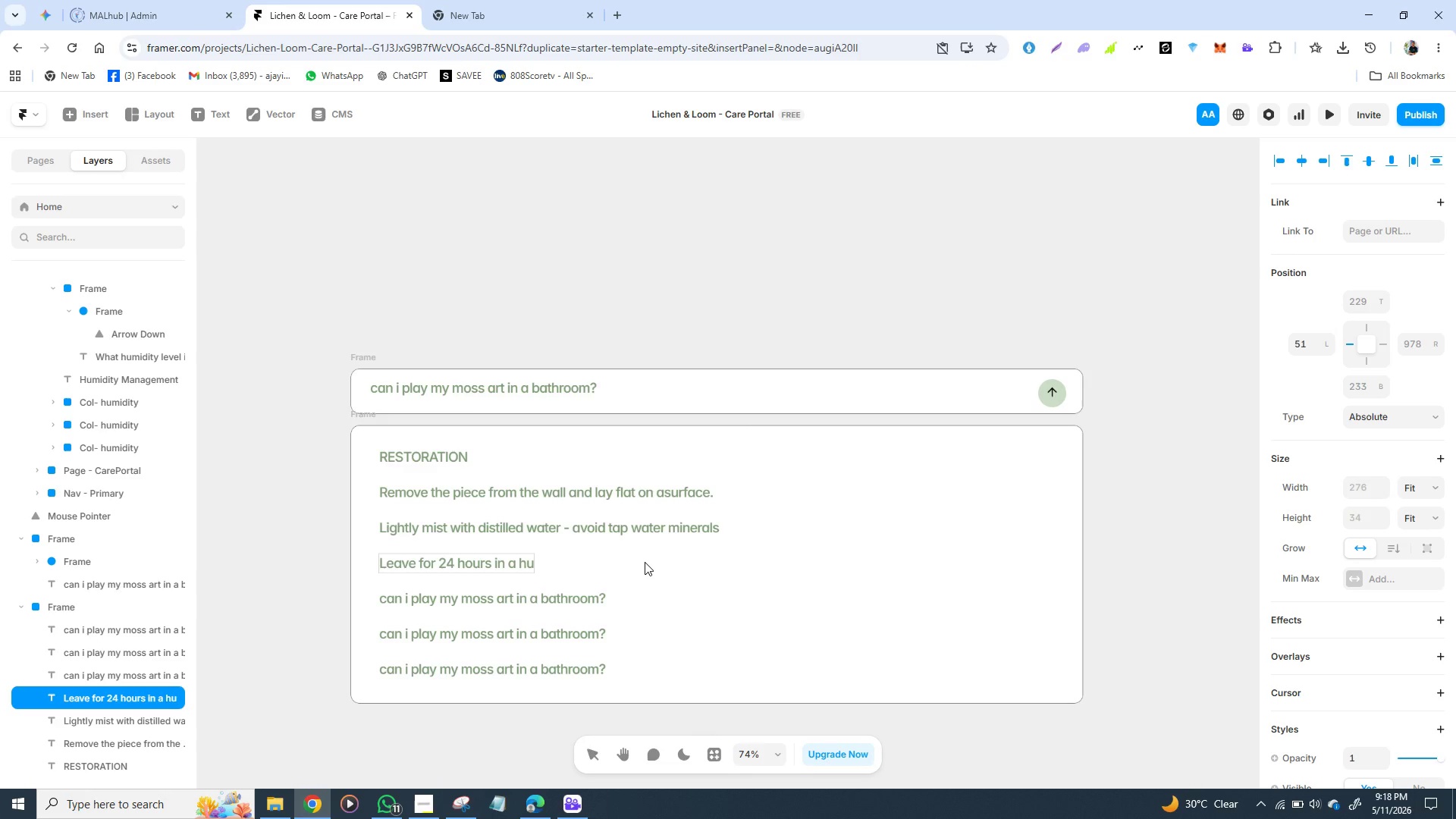 
type(midity )
 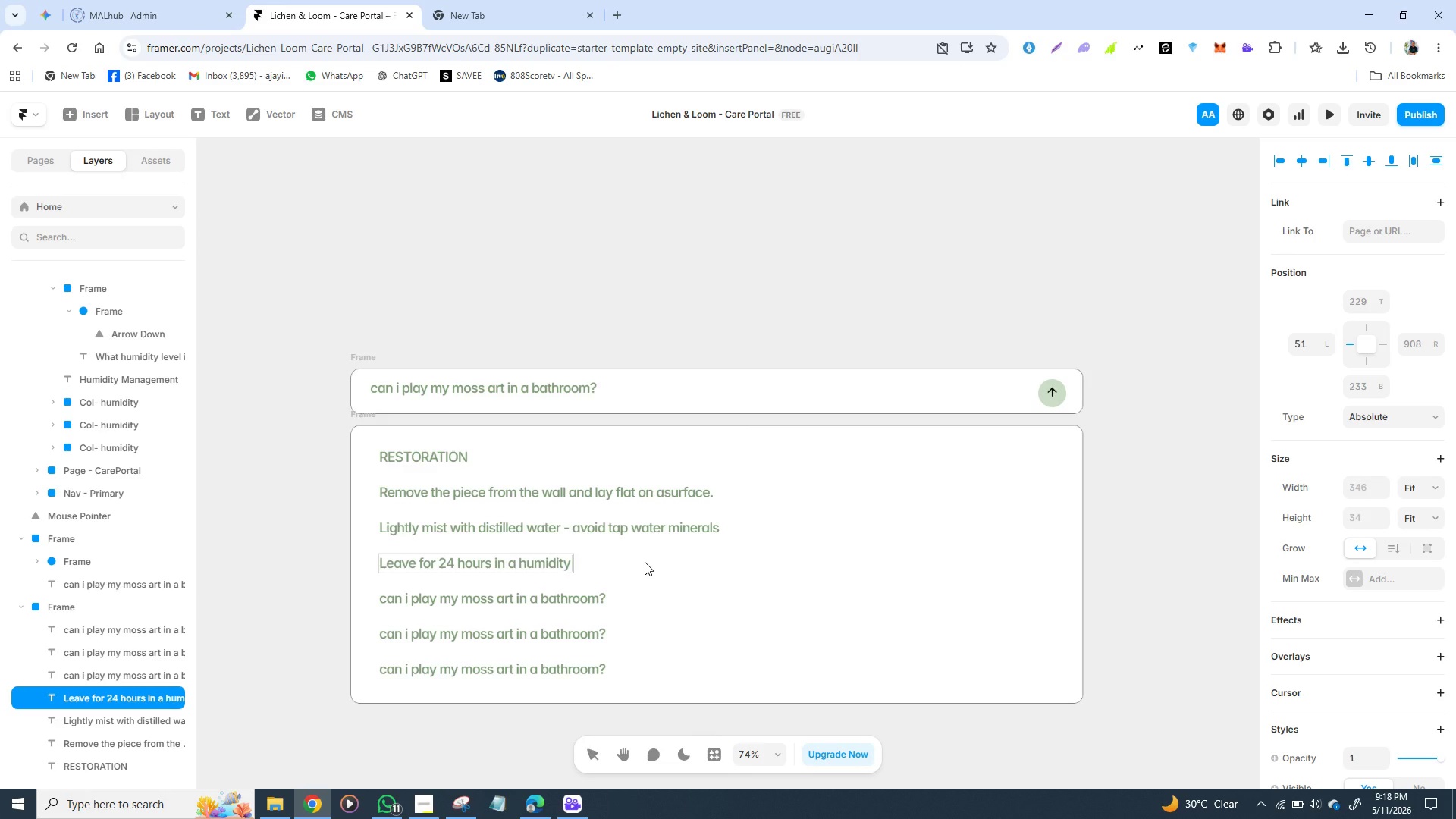 
type(-controlled room )
 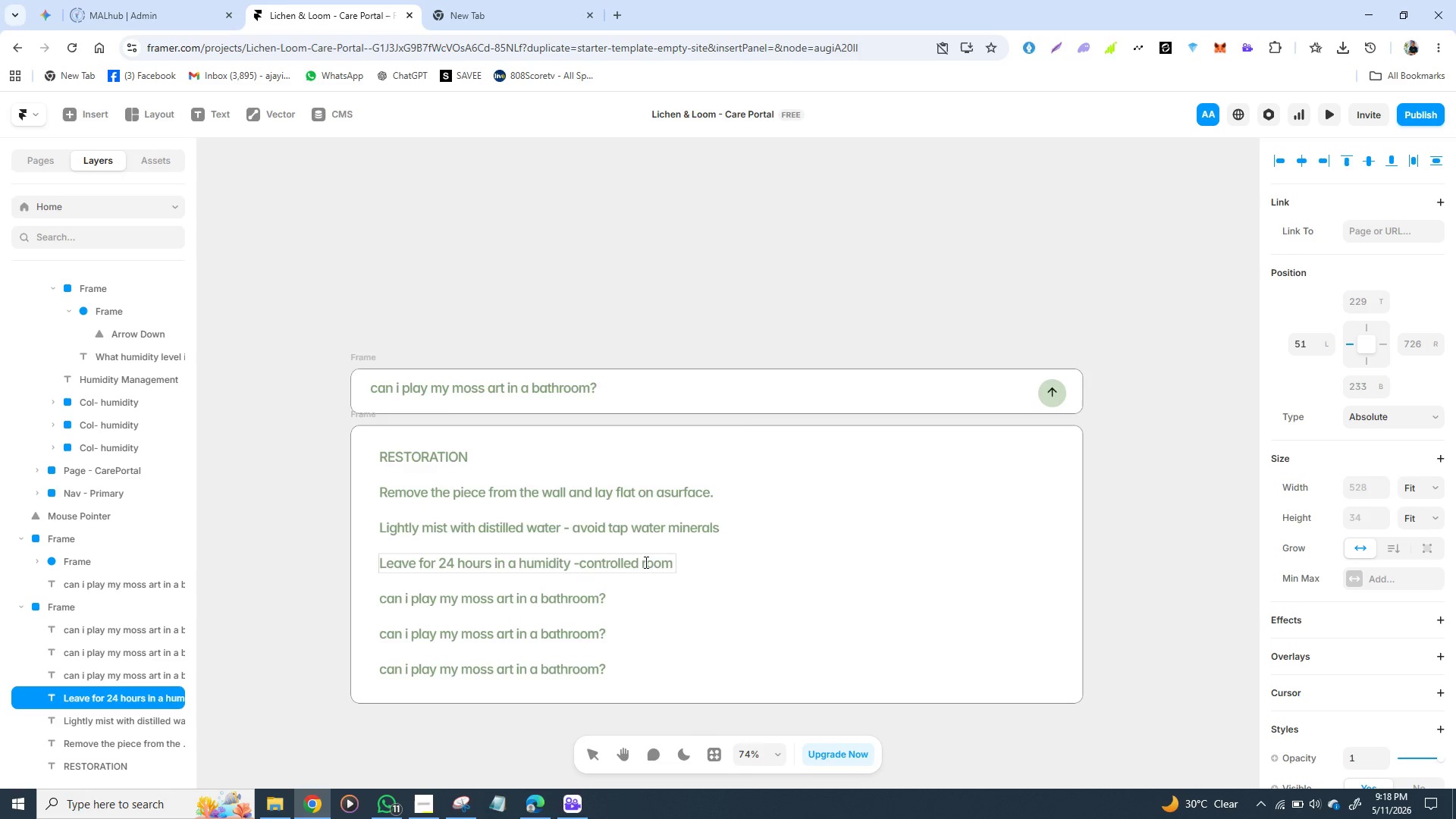 
type((50 - 60))
 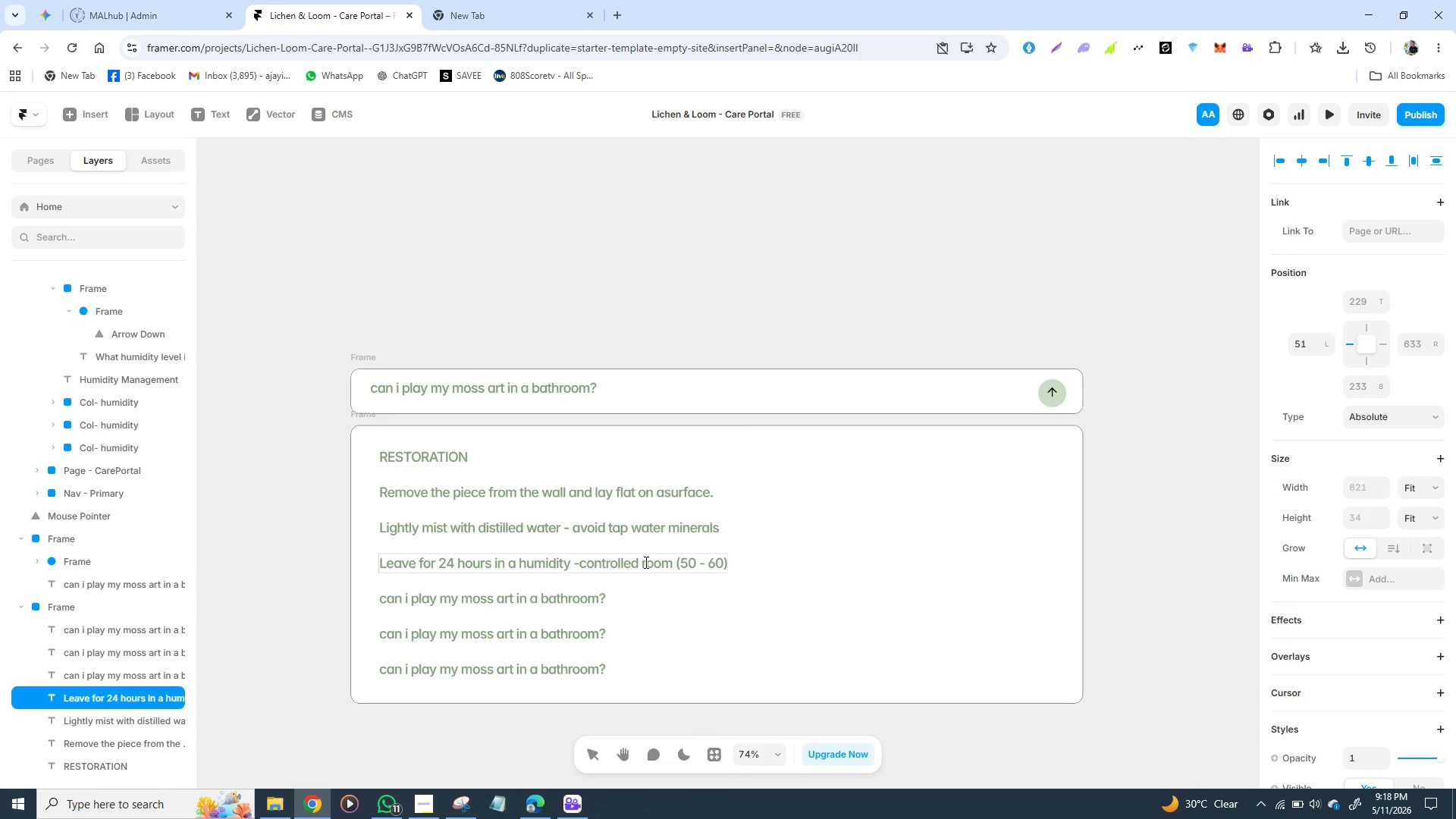 
key(Period)
 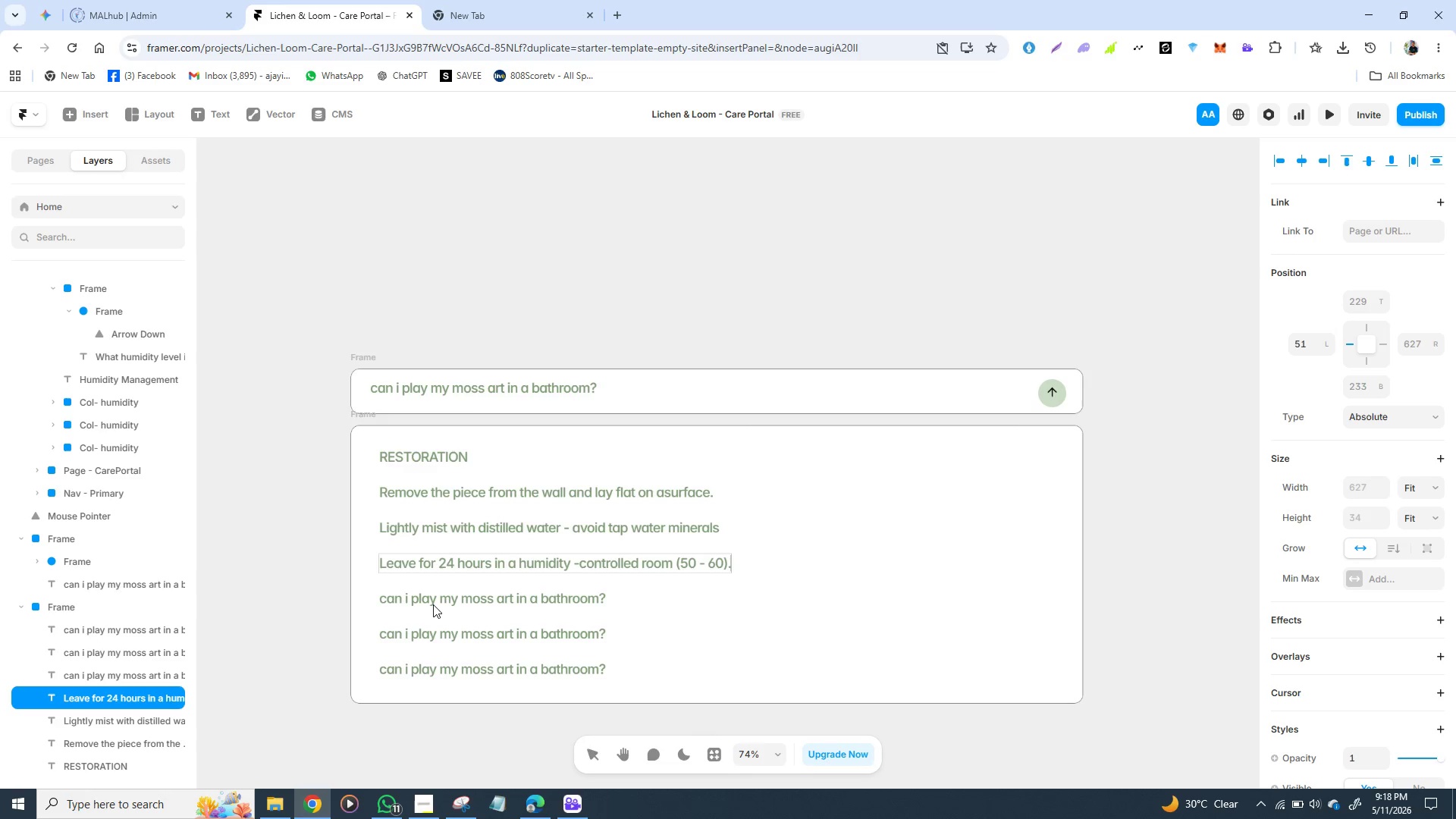 
left_click([433, 604])
 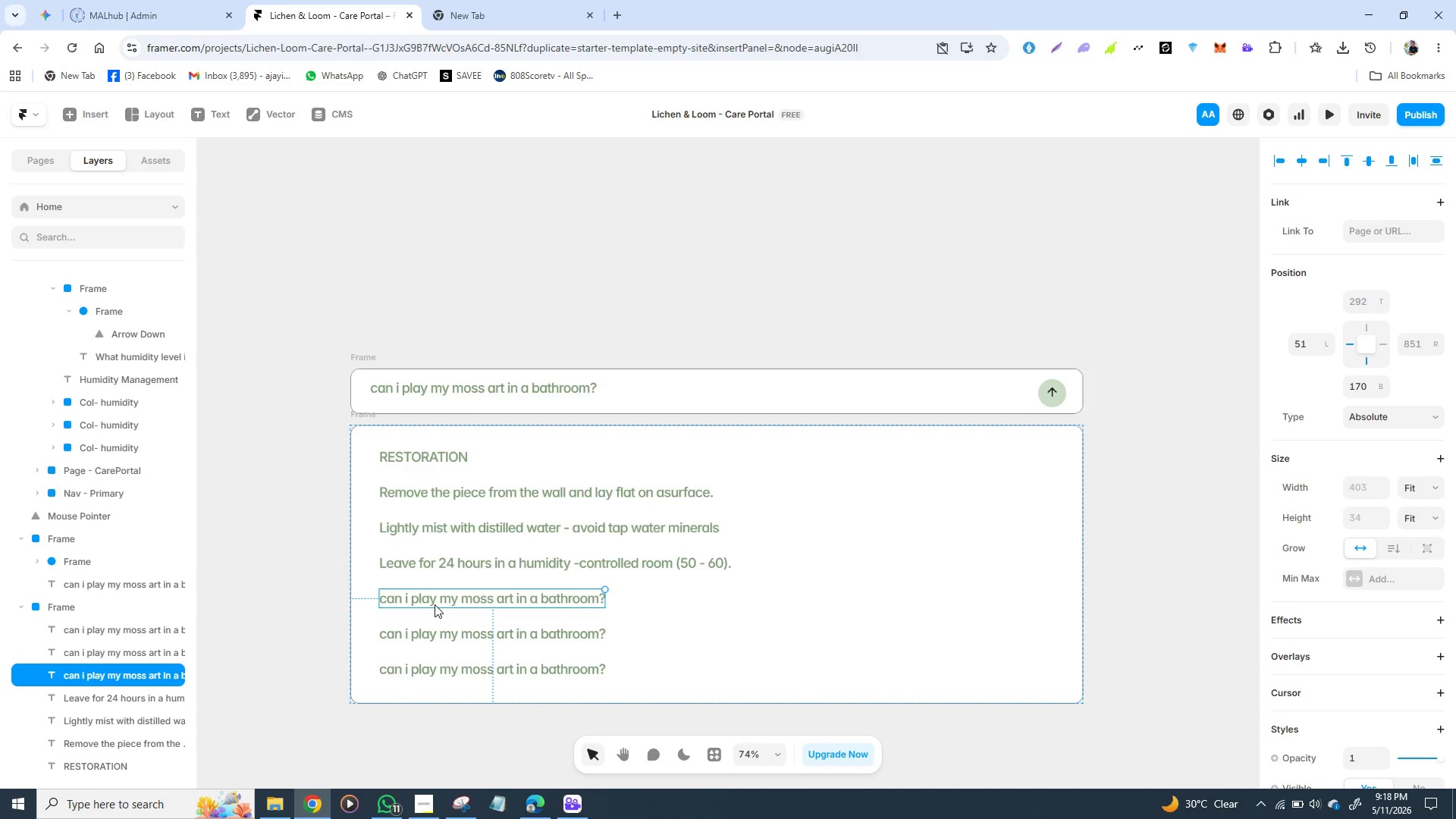 
triple_click([435, 604])
 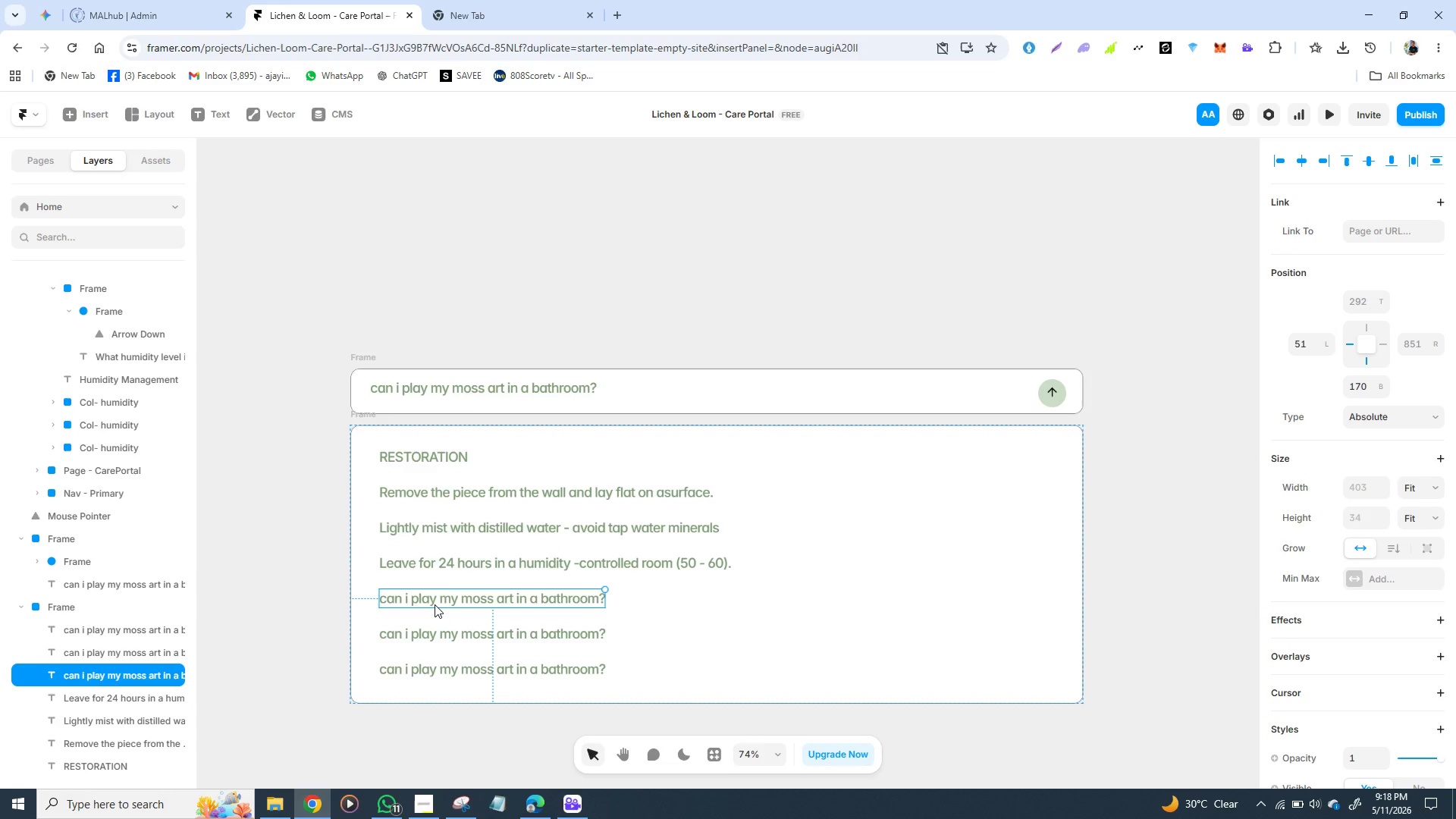 
triple_click([435, 604])
 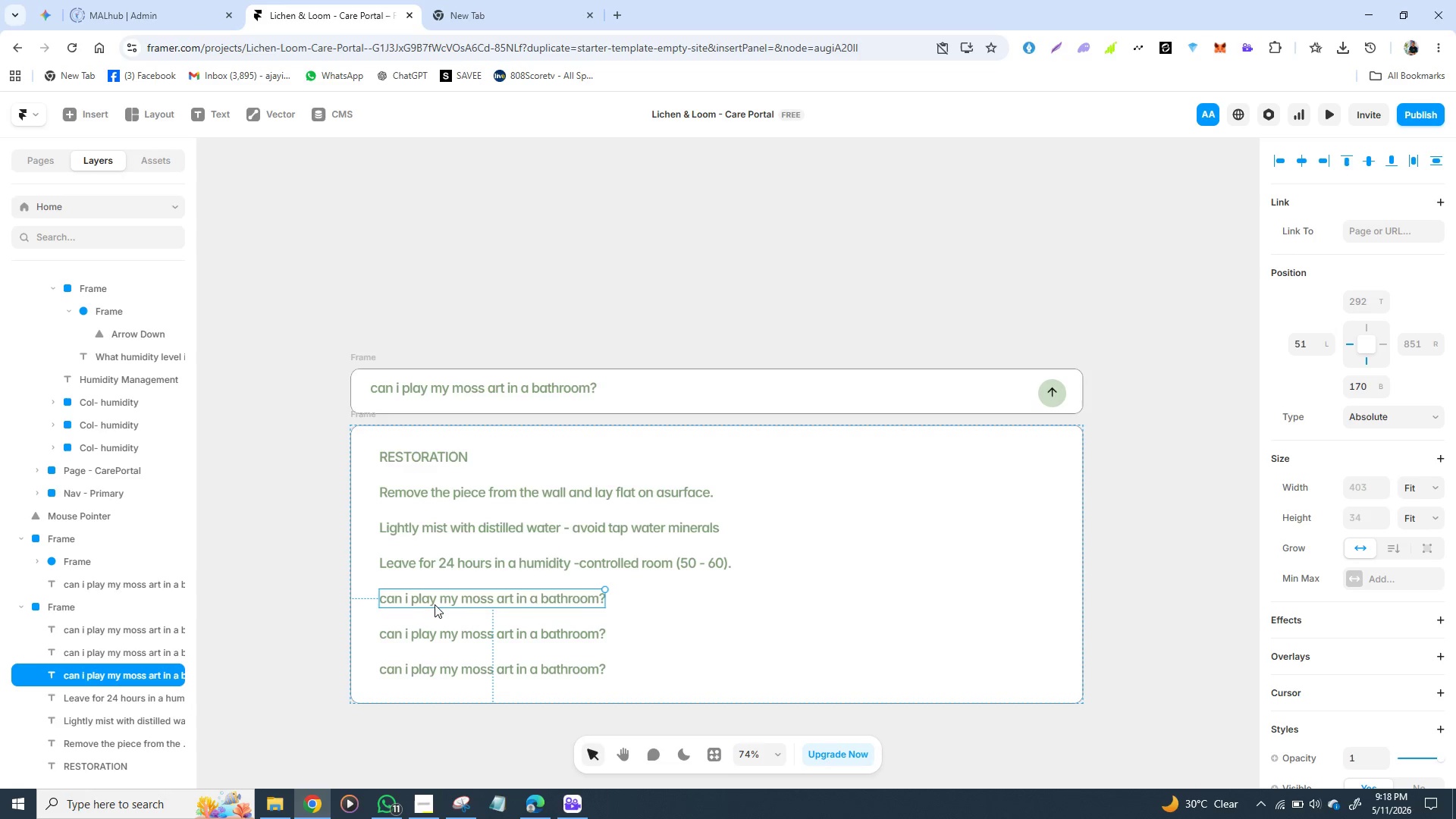 
triple_click([435, 604])
 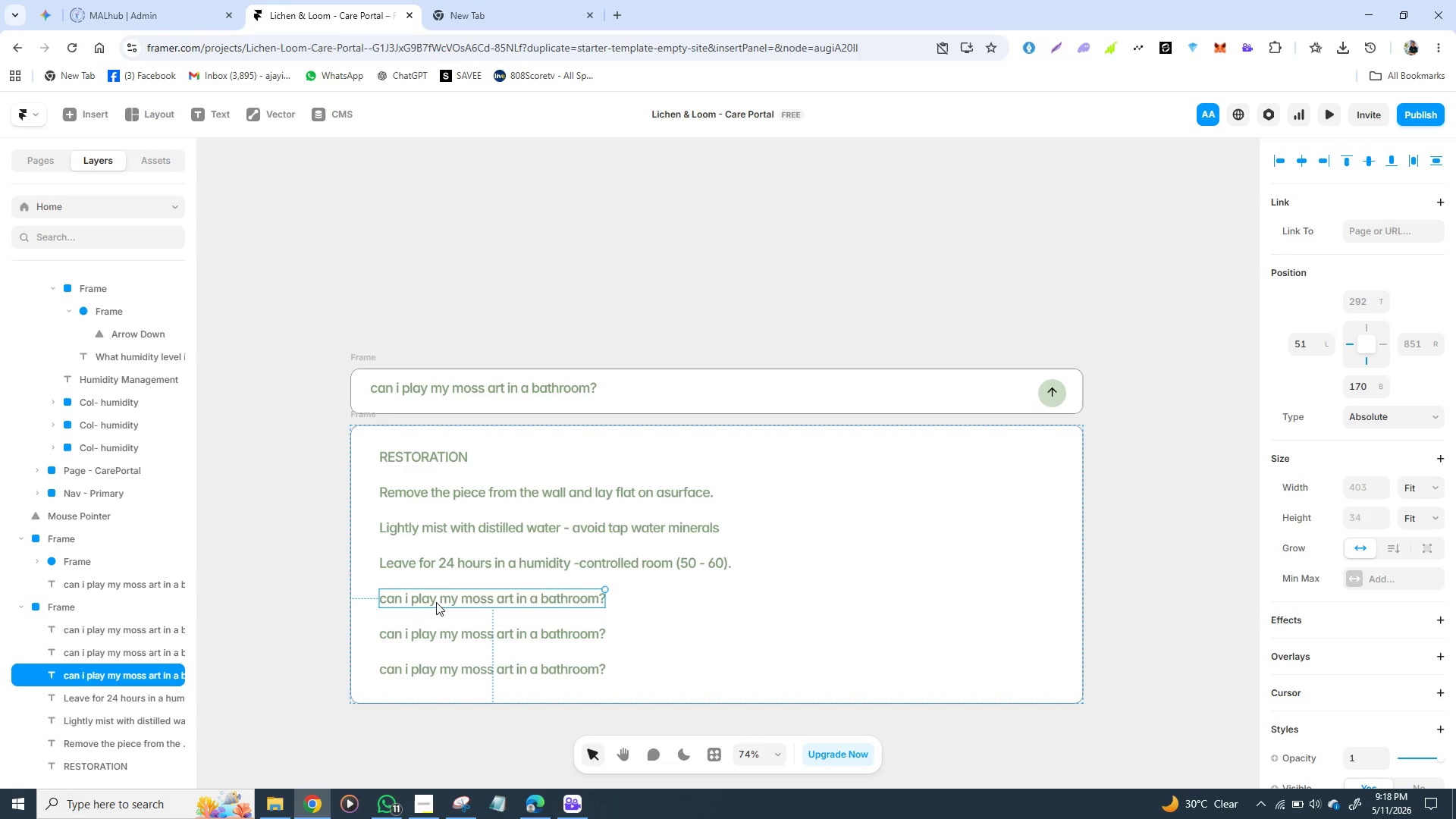 
triple_click([436, 602])
 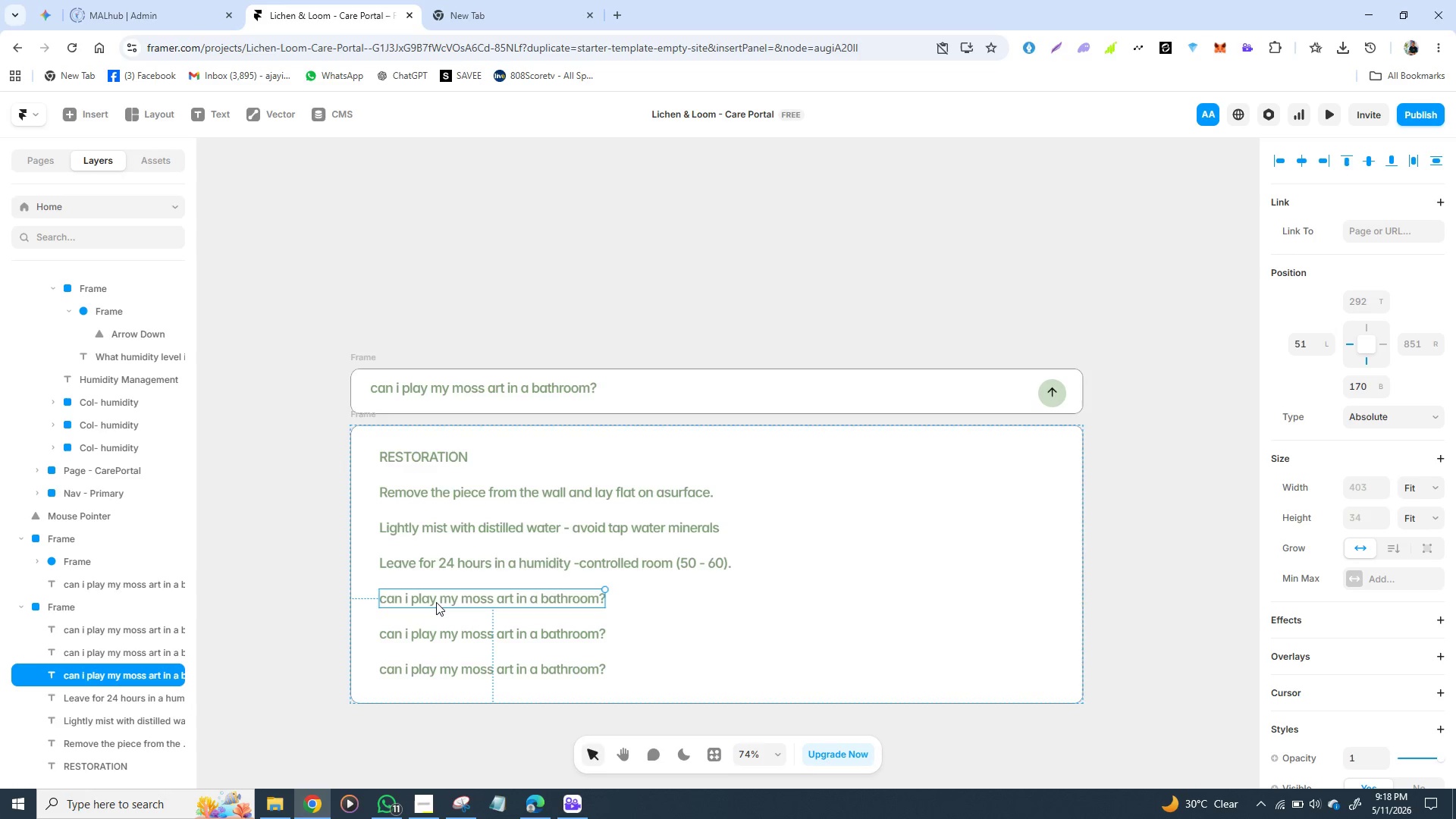 
triple_click([436, 602])
 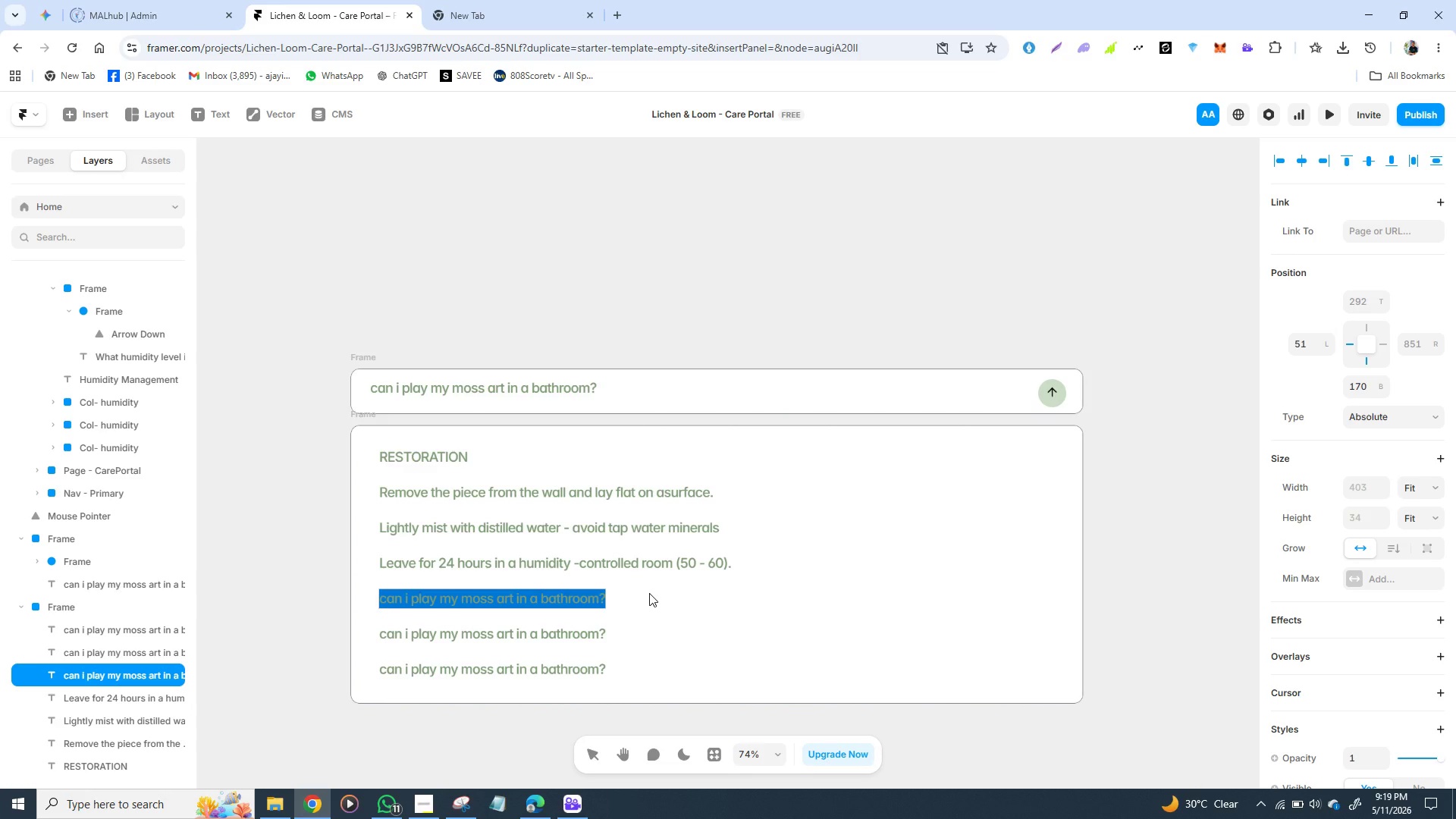 
type(rea)
key(Backspace)
key(Backspace)
key(Backspace)
type(Reasoess )
key(Backspace)
key(Backspace)
key(Backspace)
key(Backspace)
key(Backspace)
 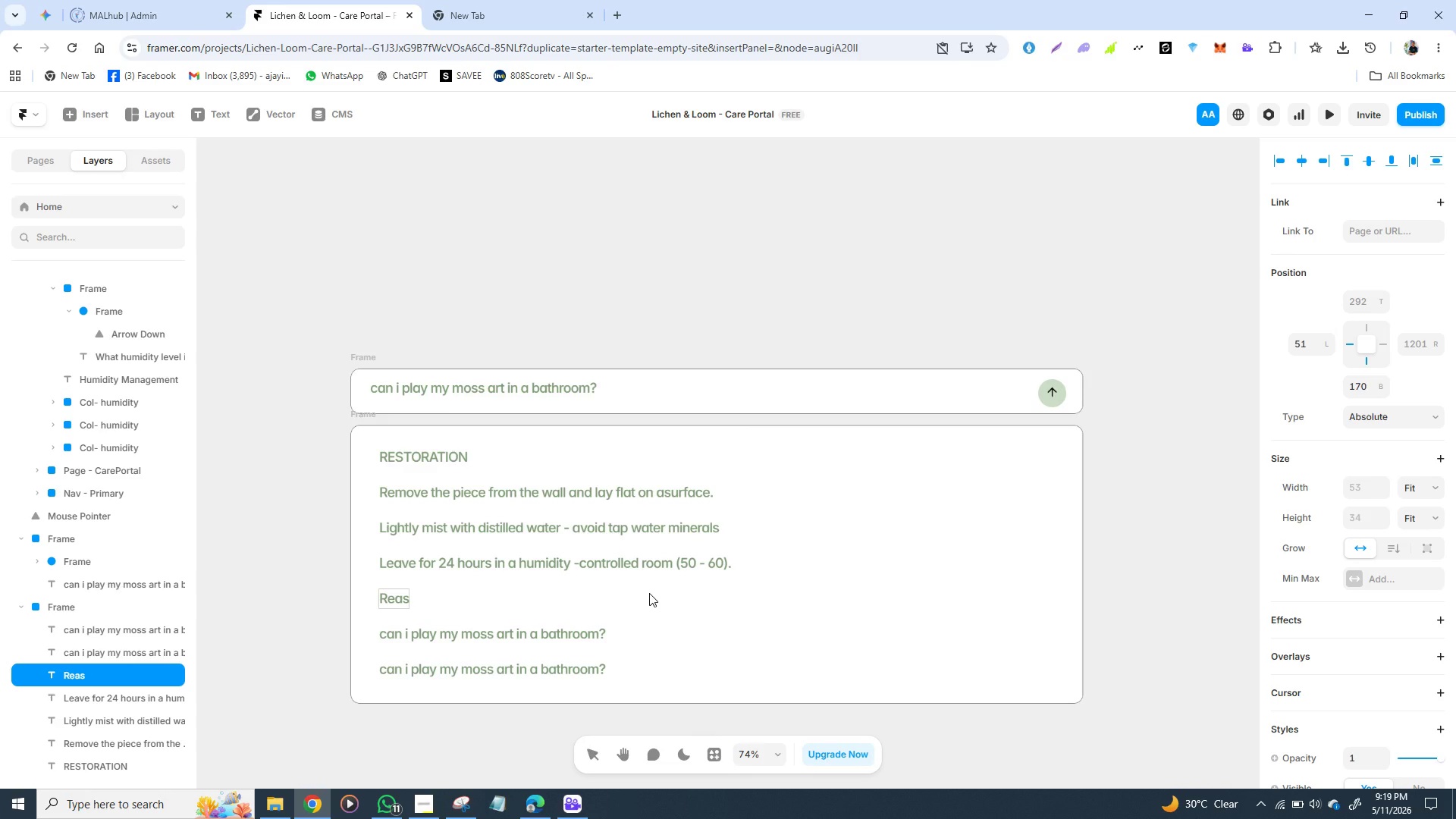 
wait(5.31)
 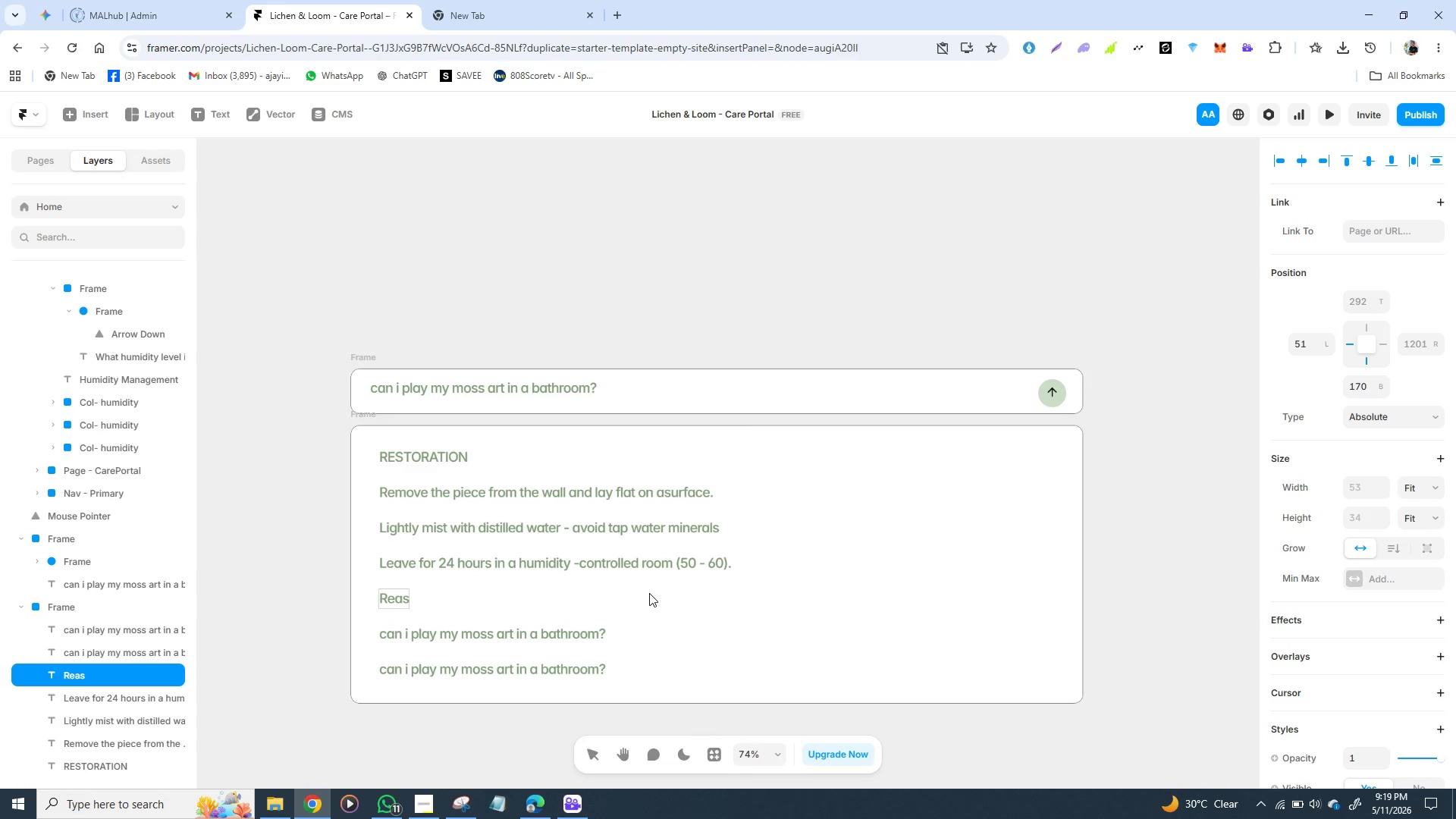 
key(S)
 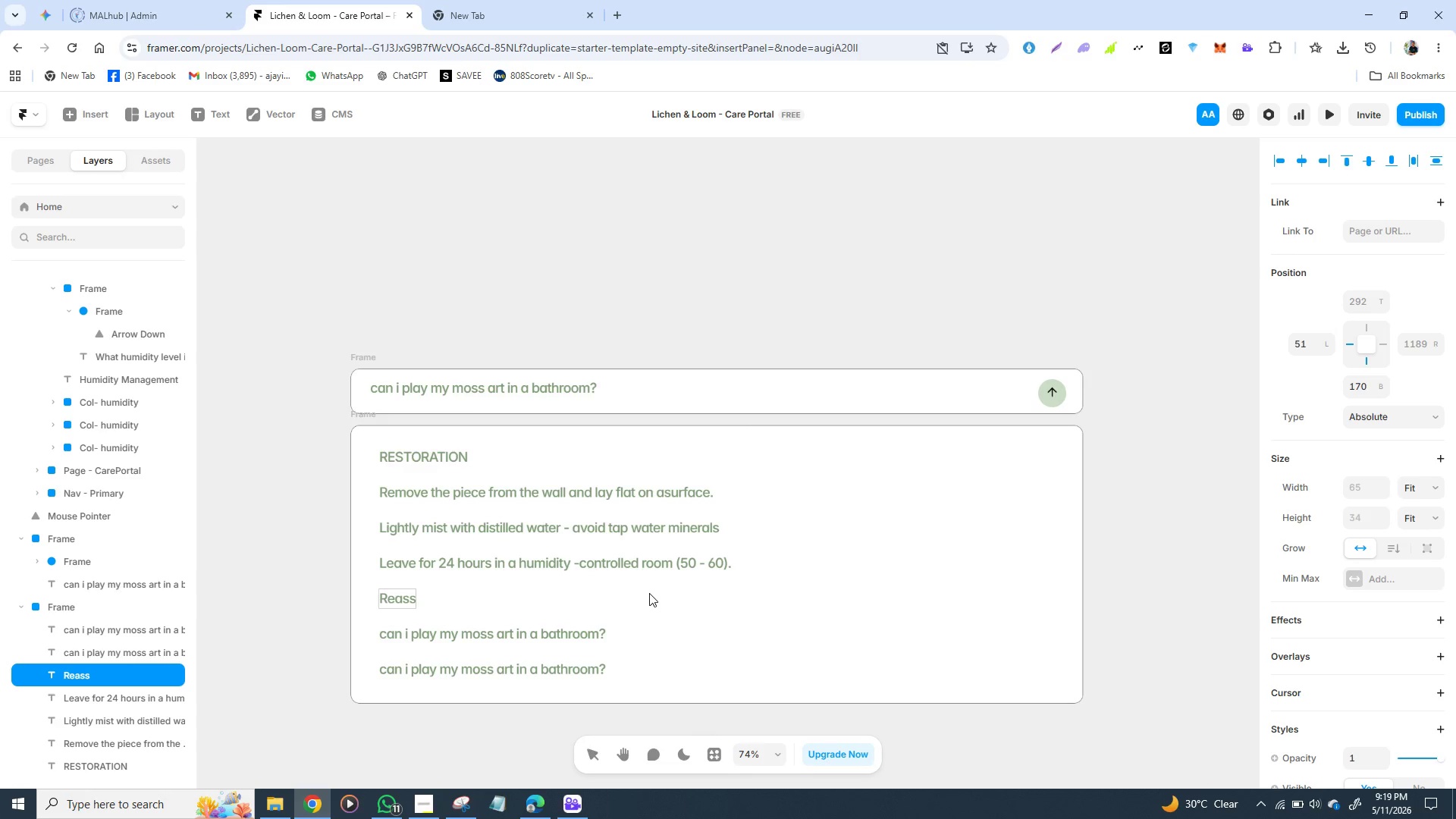 
type(ess )
 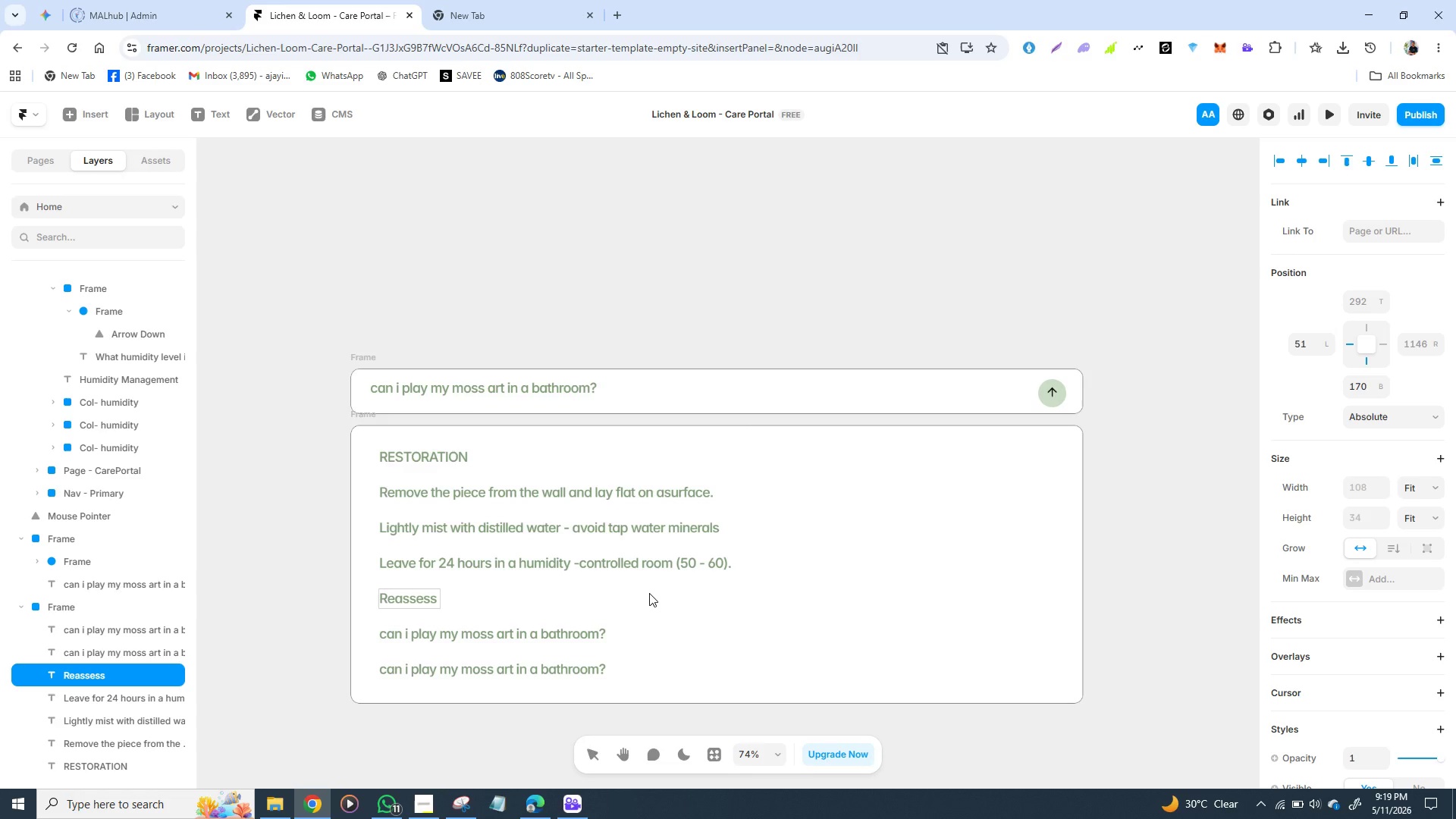 
type(texture before )
 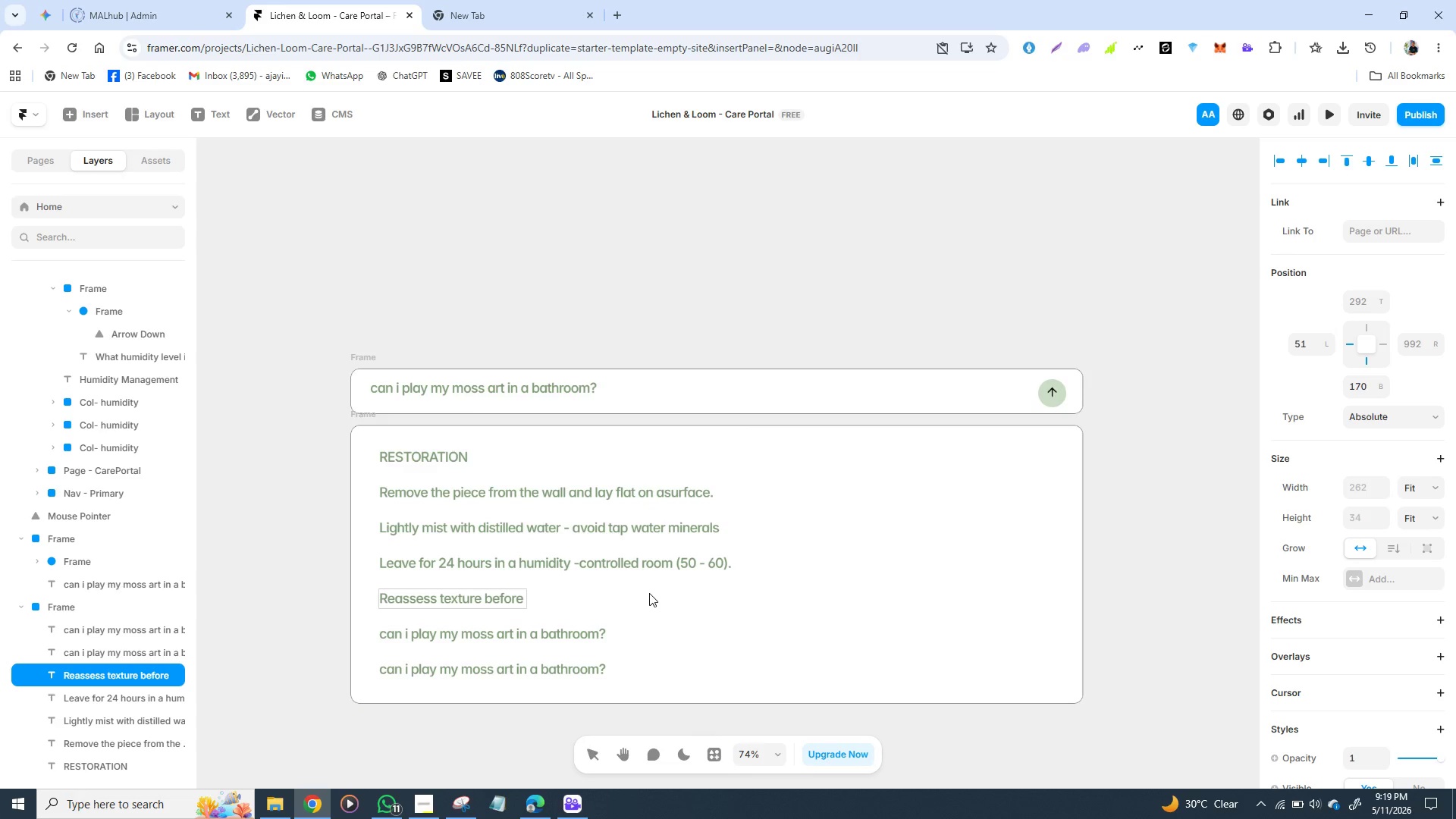 
wait(13.19)
 